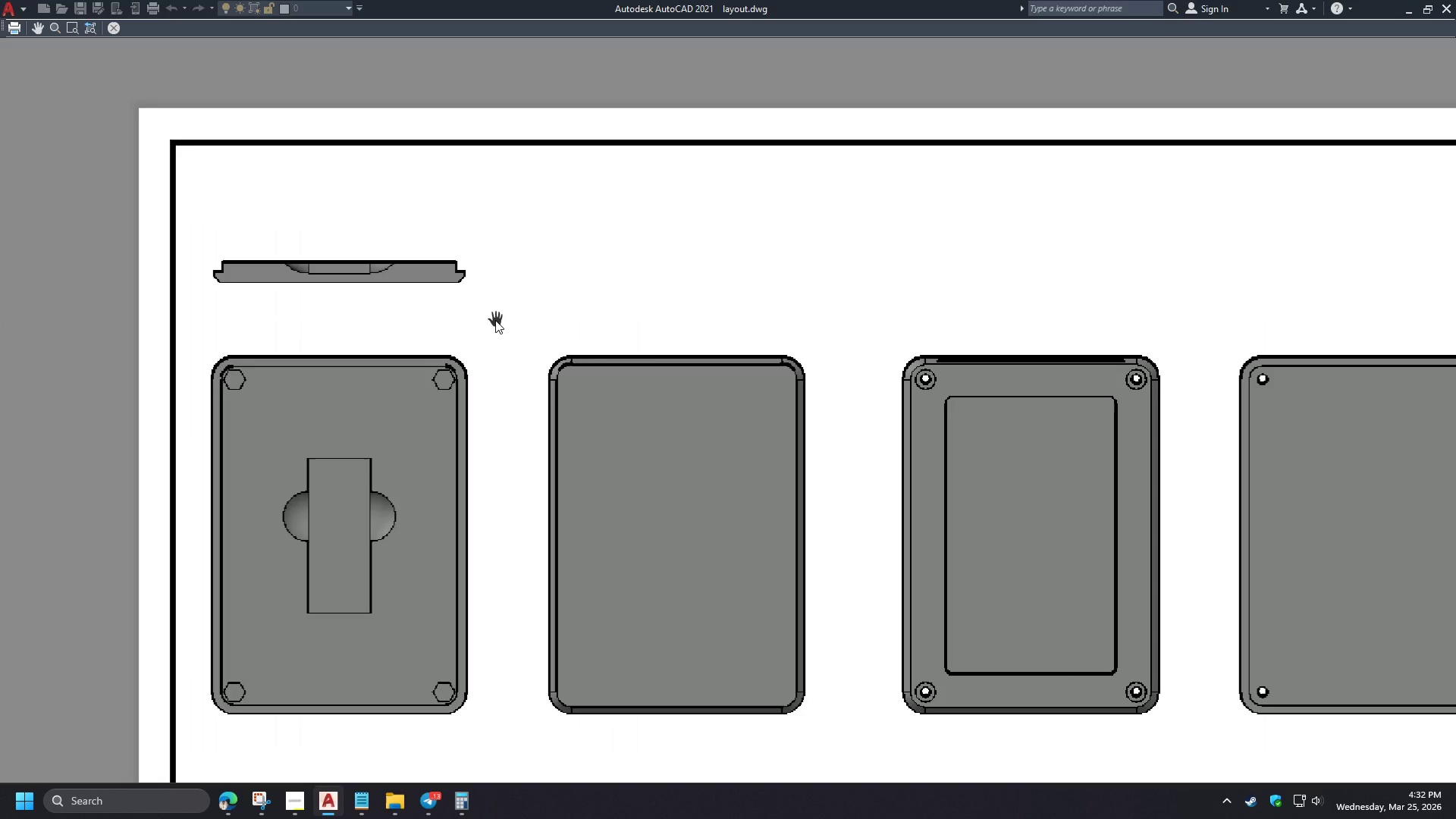 
key(Escape)
 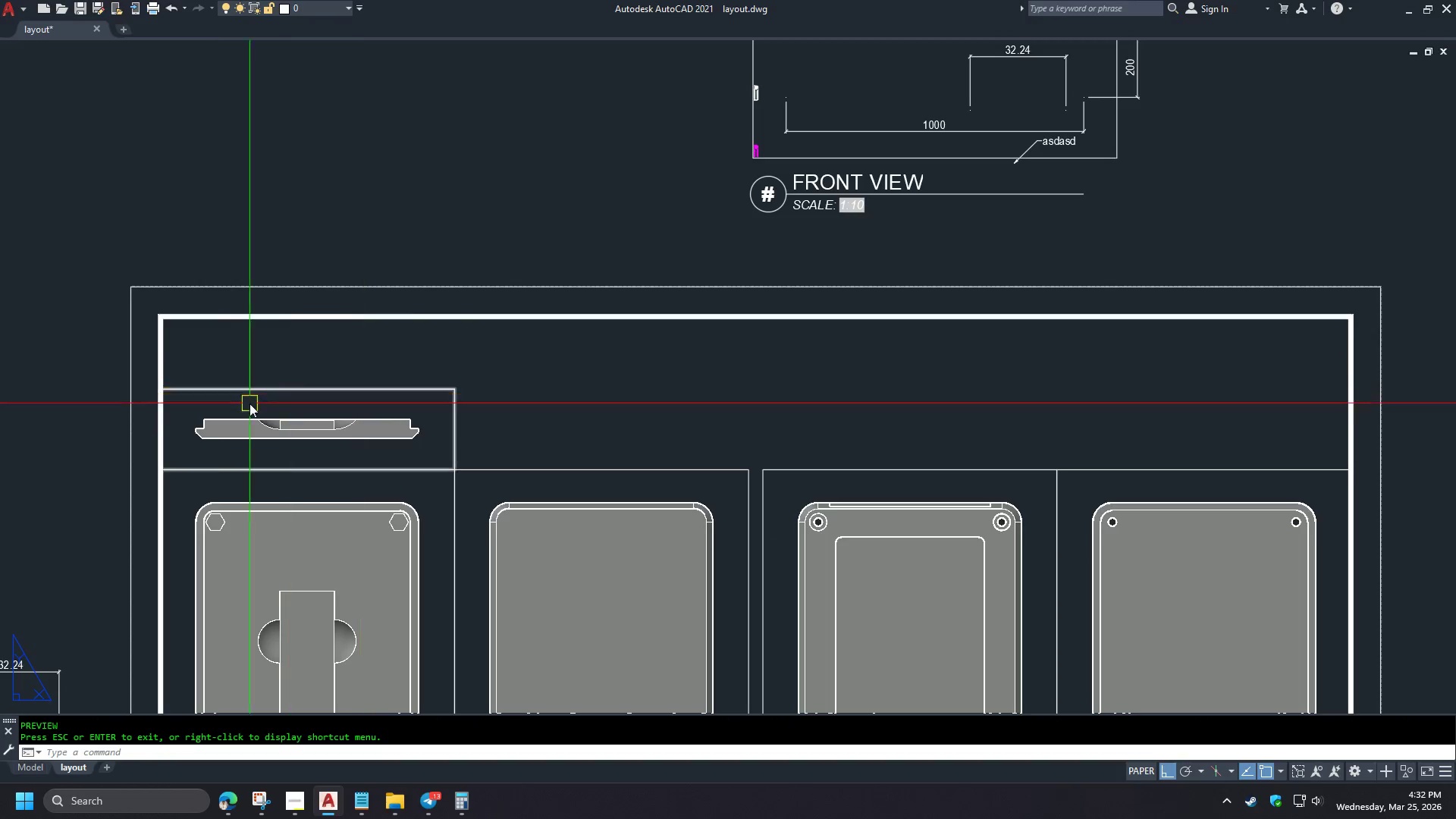 
scroll: coordinate [495, 321], scroll_direction: down, amount: 1.0
 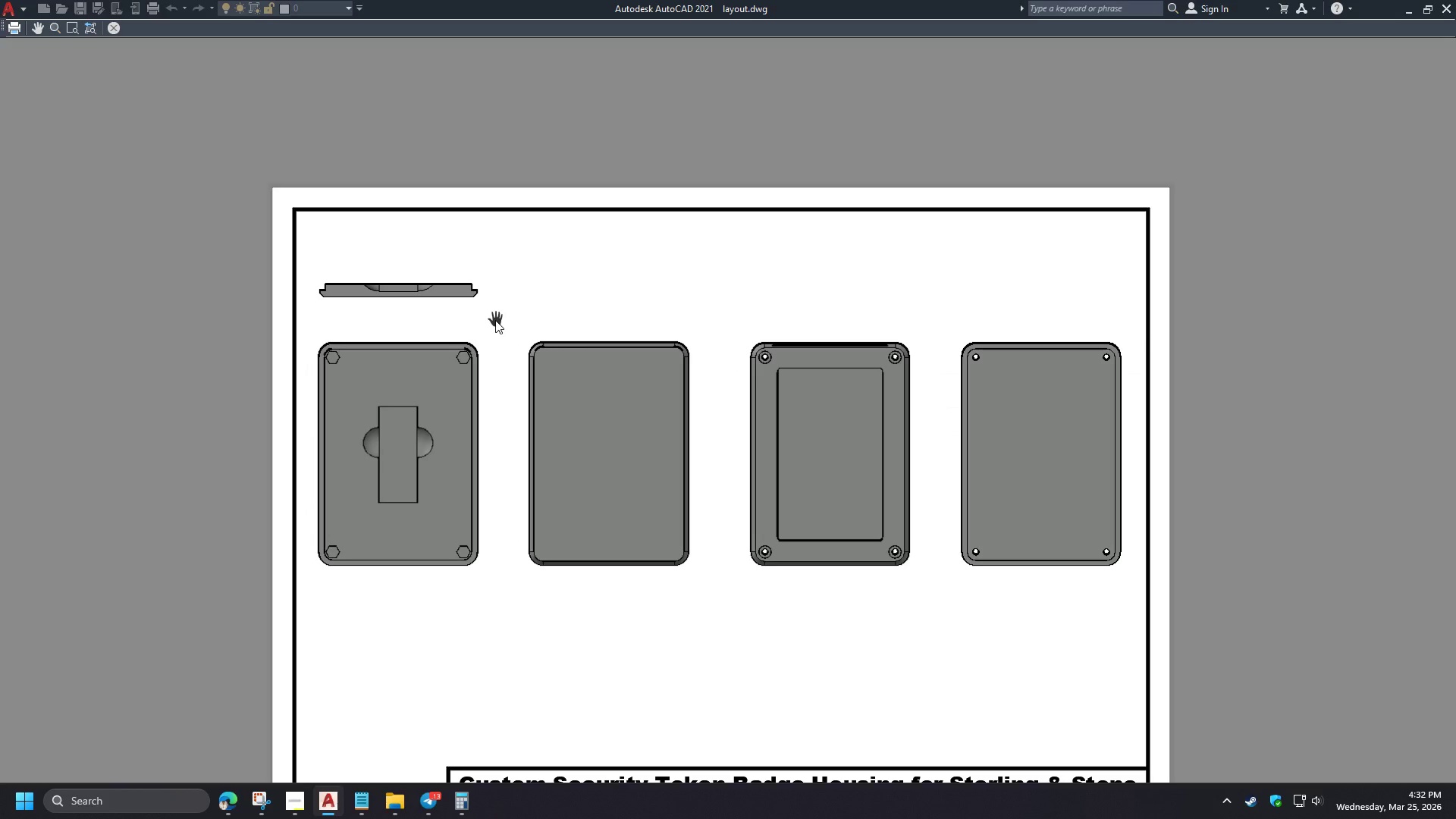 
scroll: coordinate [288, 483], scroll_direction: up, amount: 8.0
 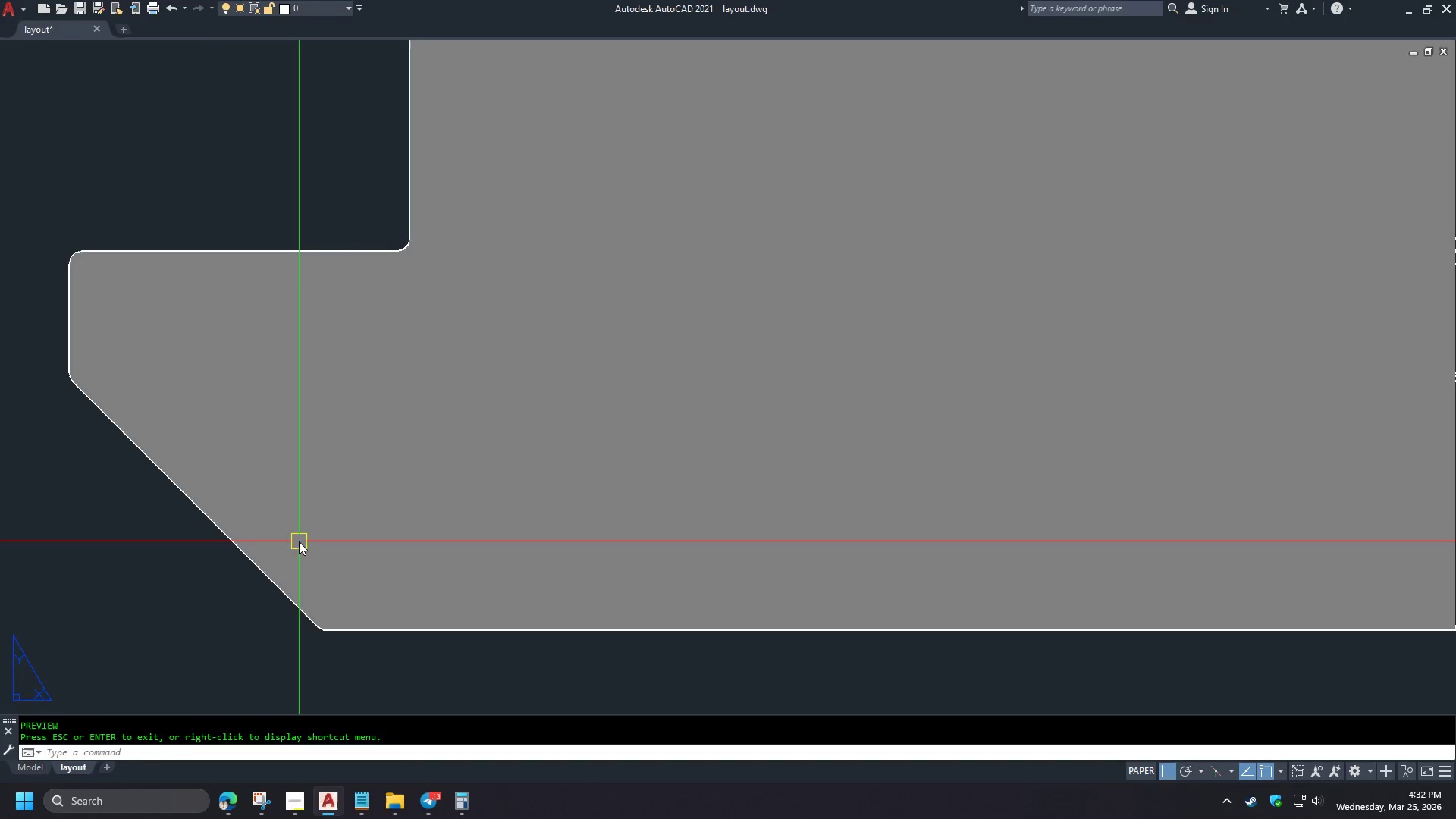 
scroll: coordinate [190, 536], scroll_direction: down, amount: 5.0
 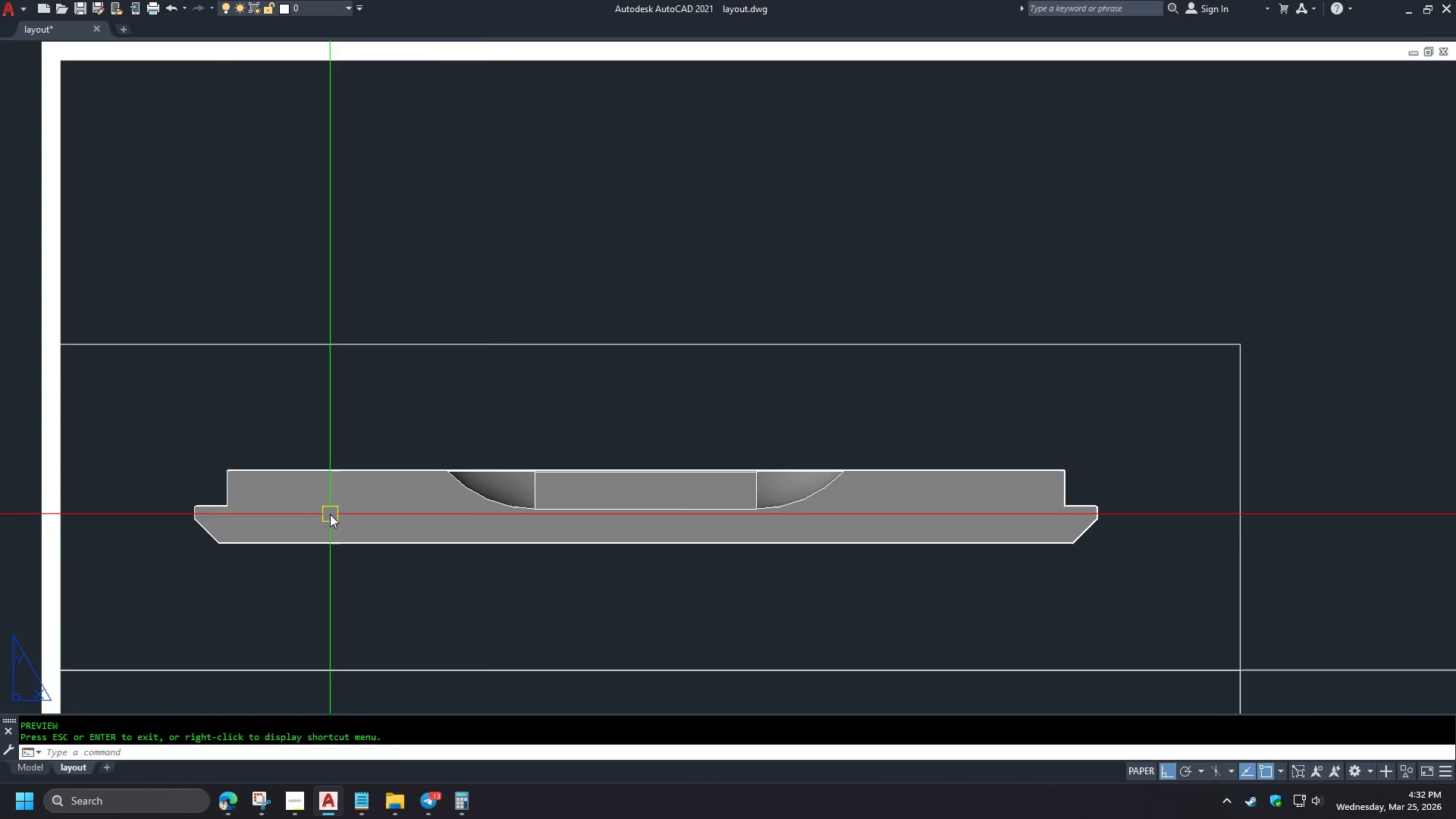 
scroll: coordinate [516, 500], scroll_direction: up, amount: 4.0
 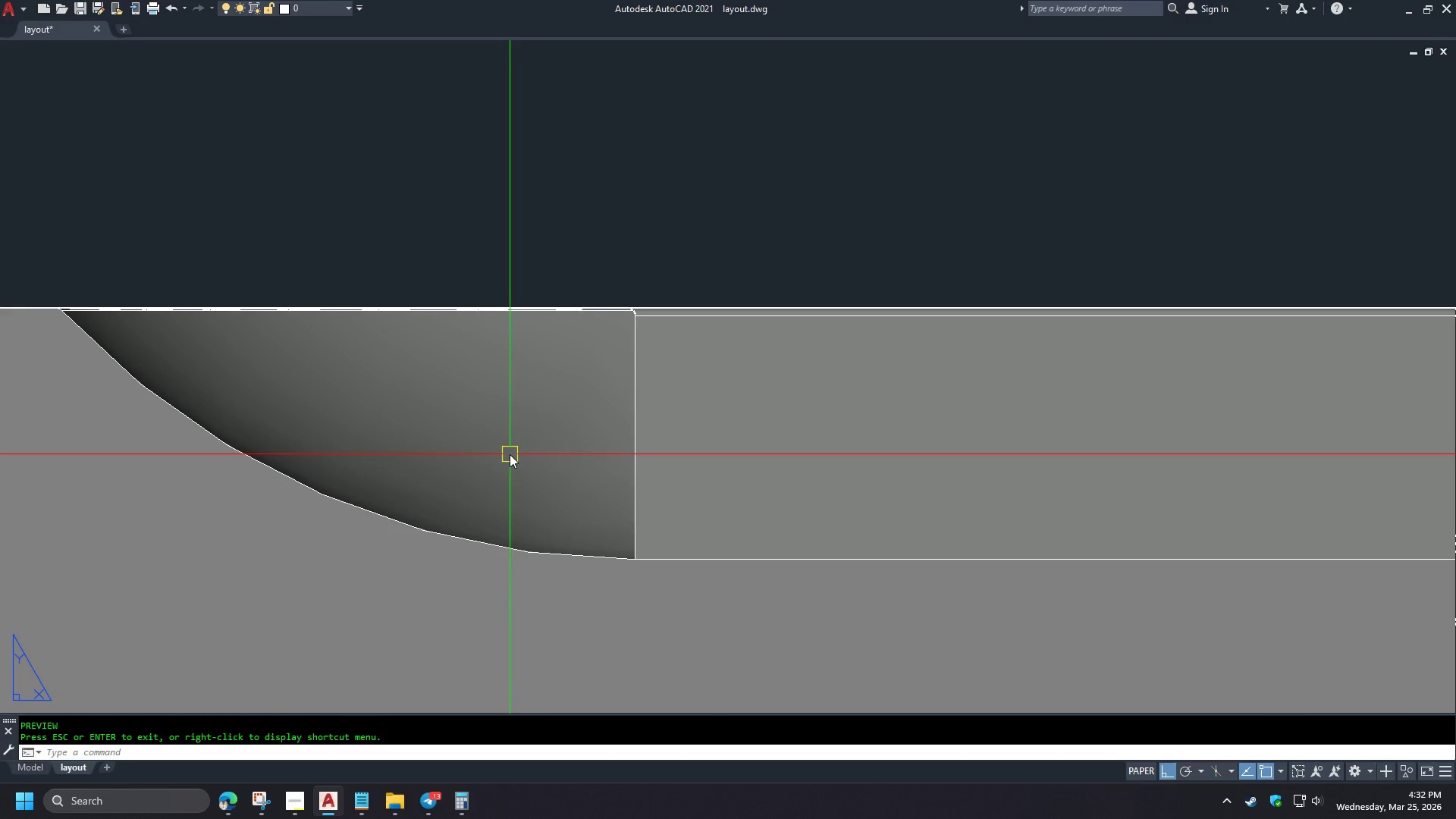 
scroll: coordinate [505, 455], scroll_direction: down, amount: 4.0
 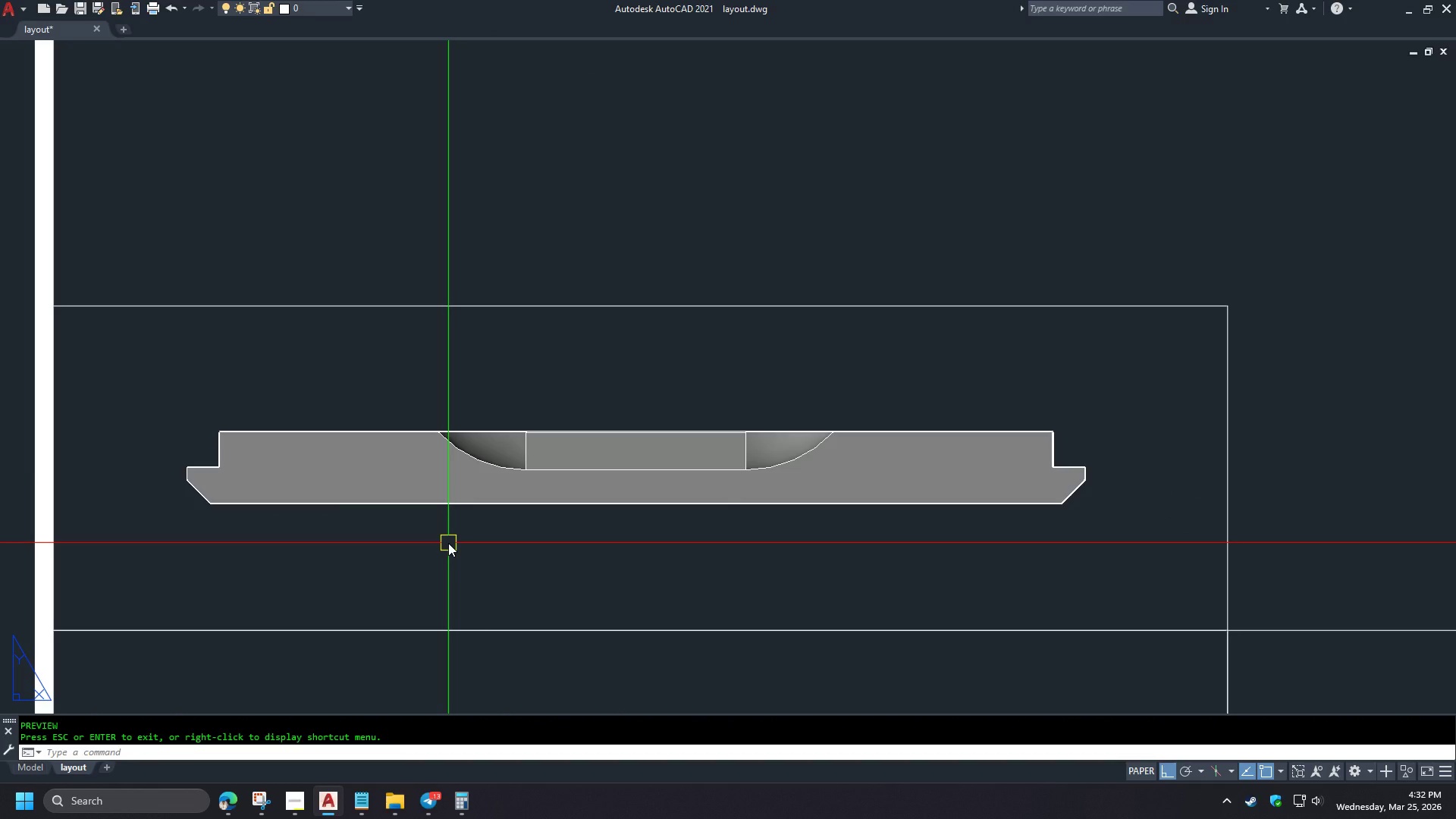 
type(dli )
 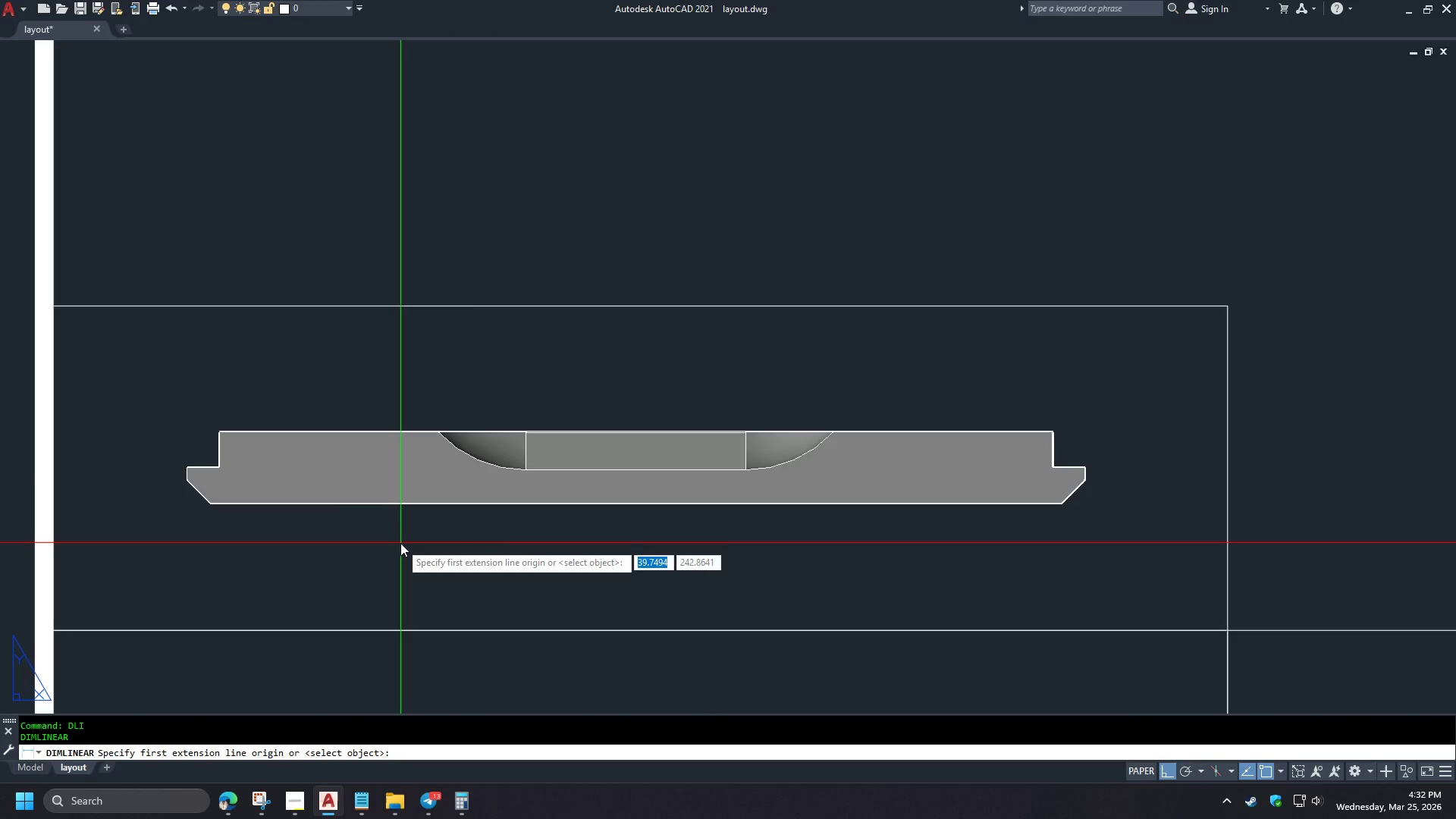 
wait(5.8)
 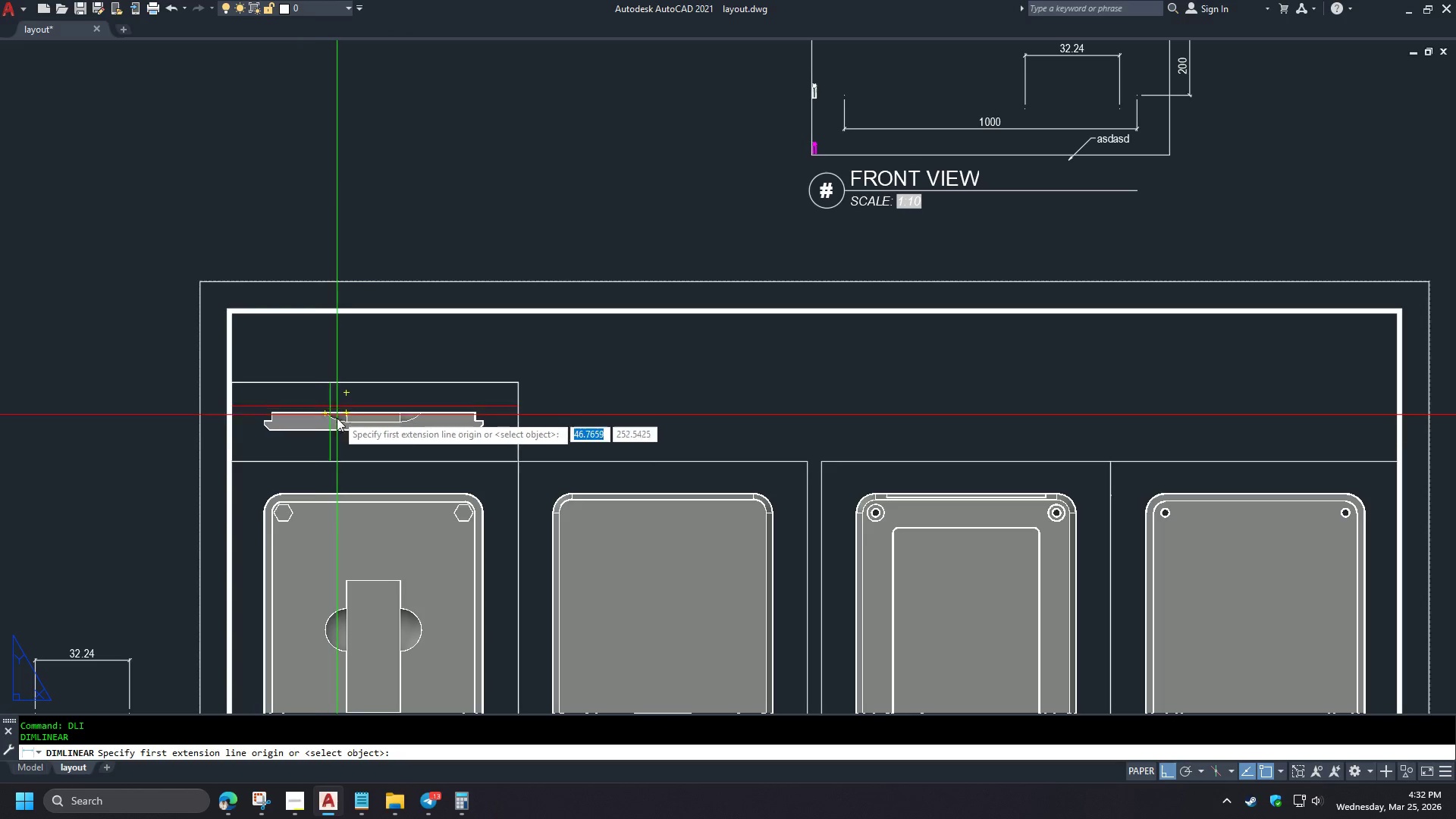 
key(Escape)
 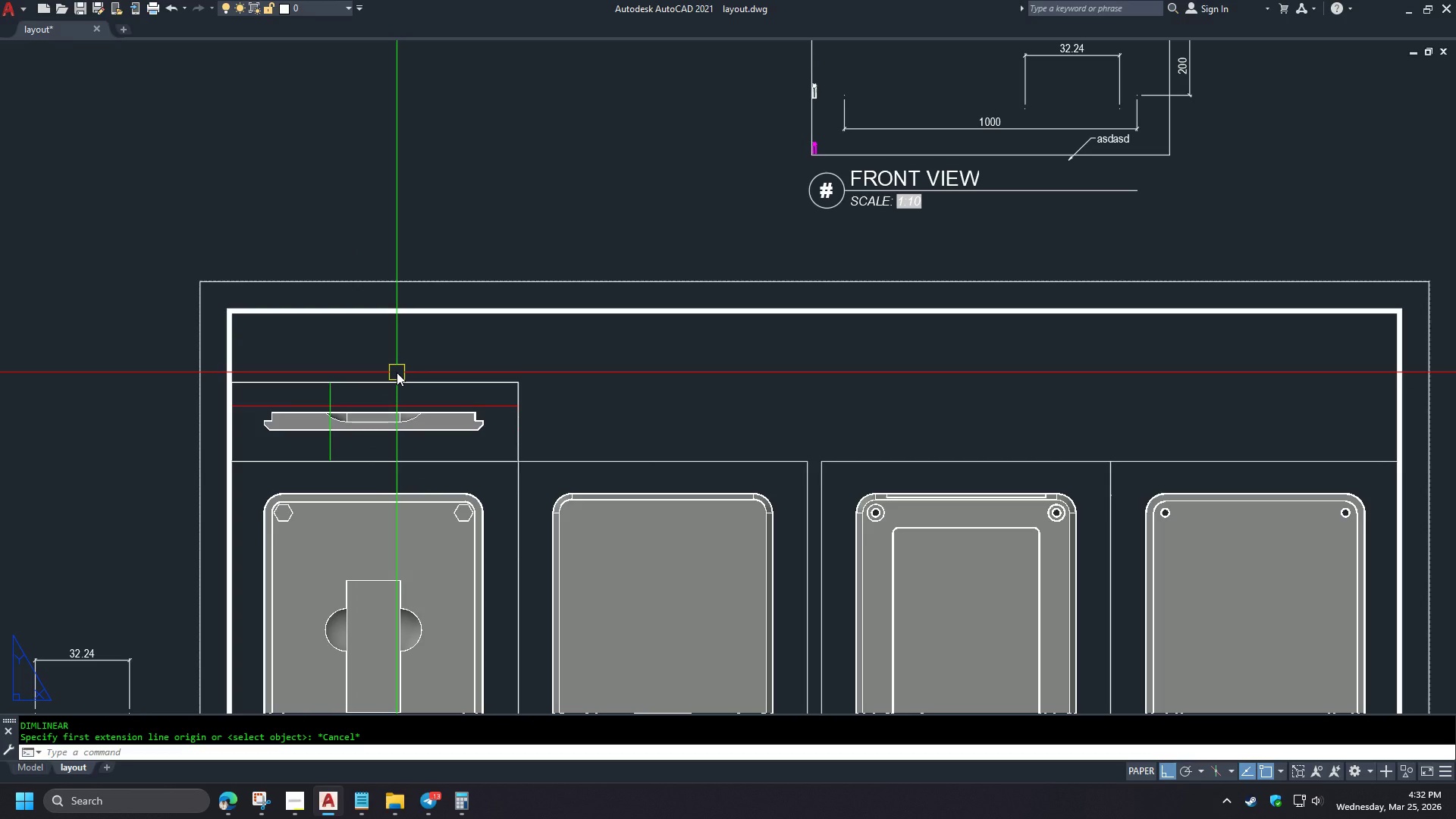 
type(dim)
 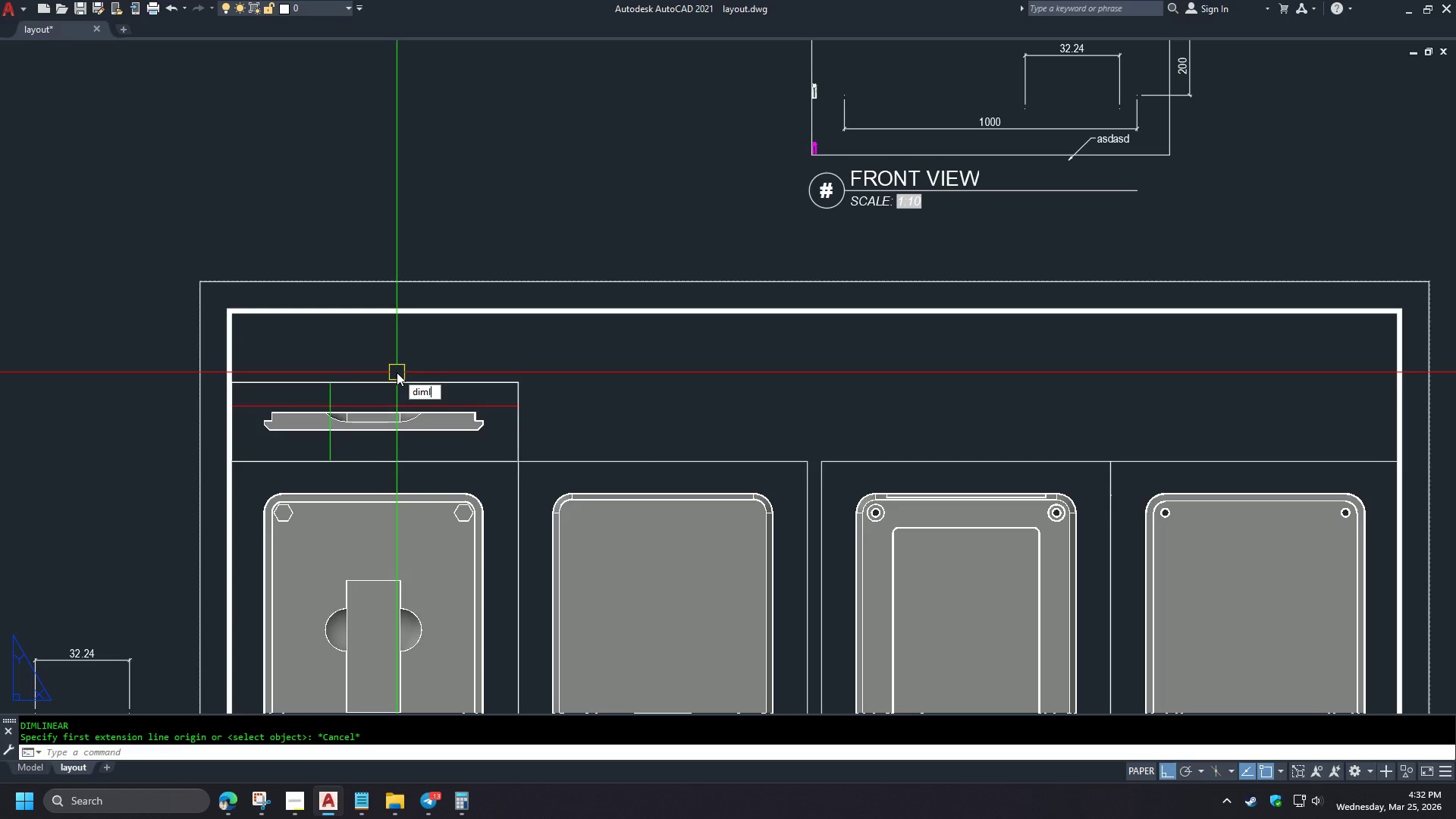 
scroll: coordinate [293, 406], scroll_direction: down, amount: 3.0
 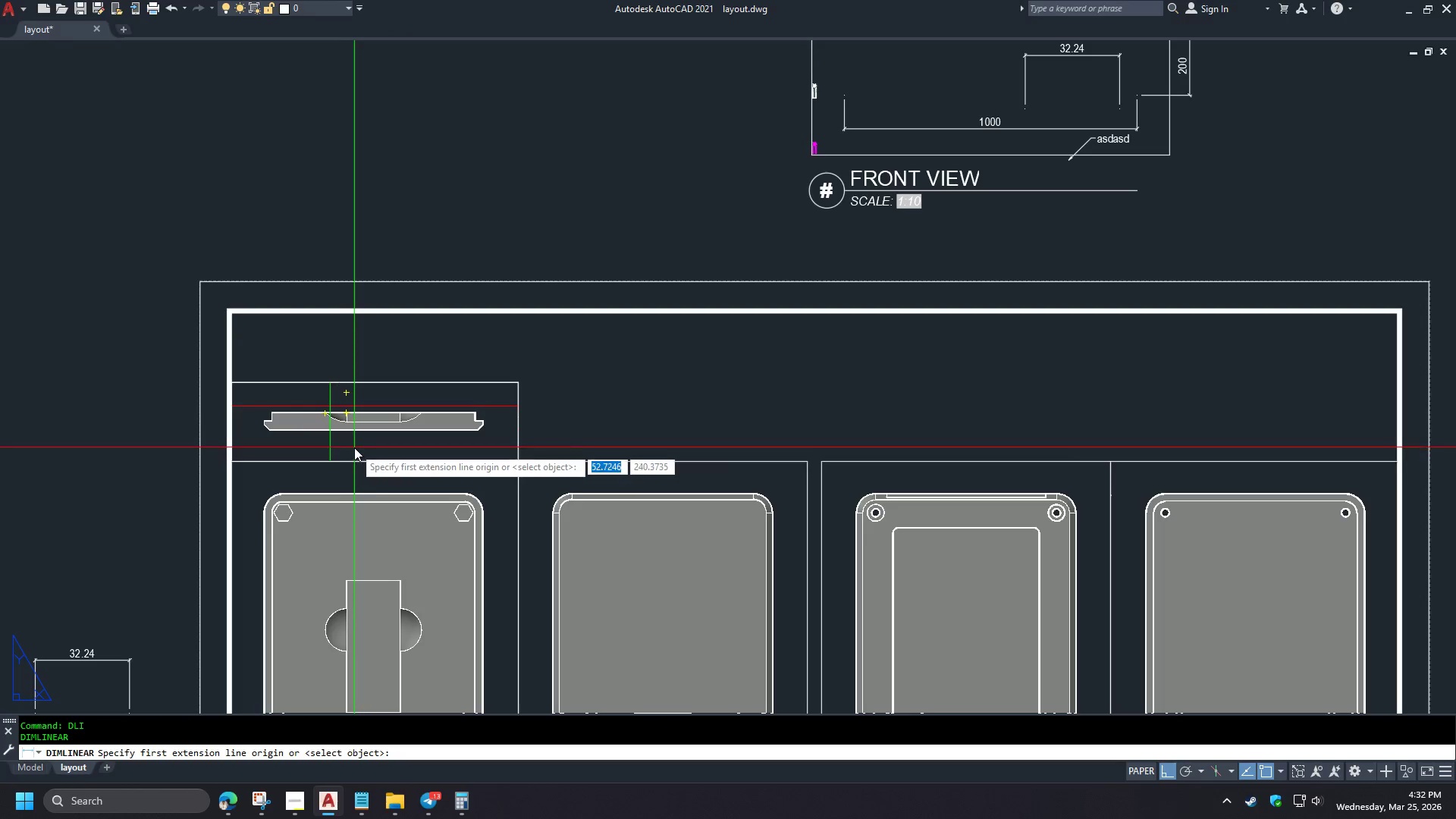 
type(la)
 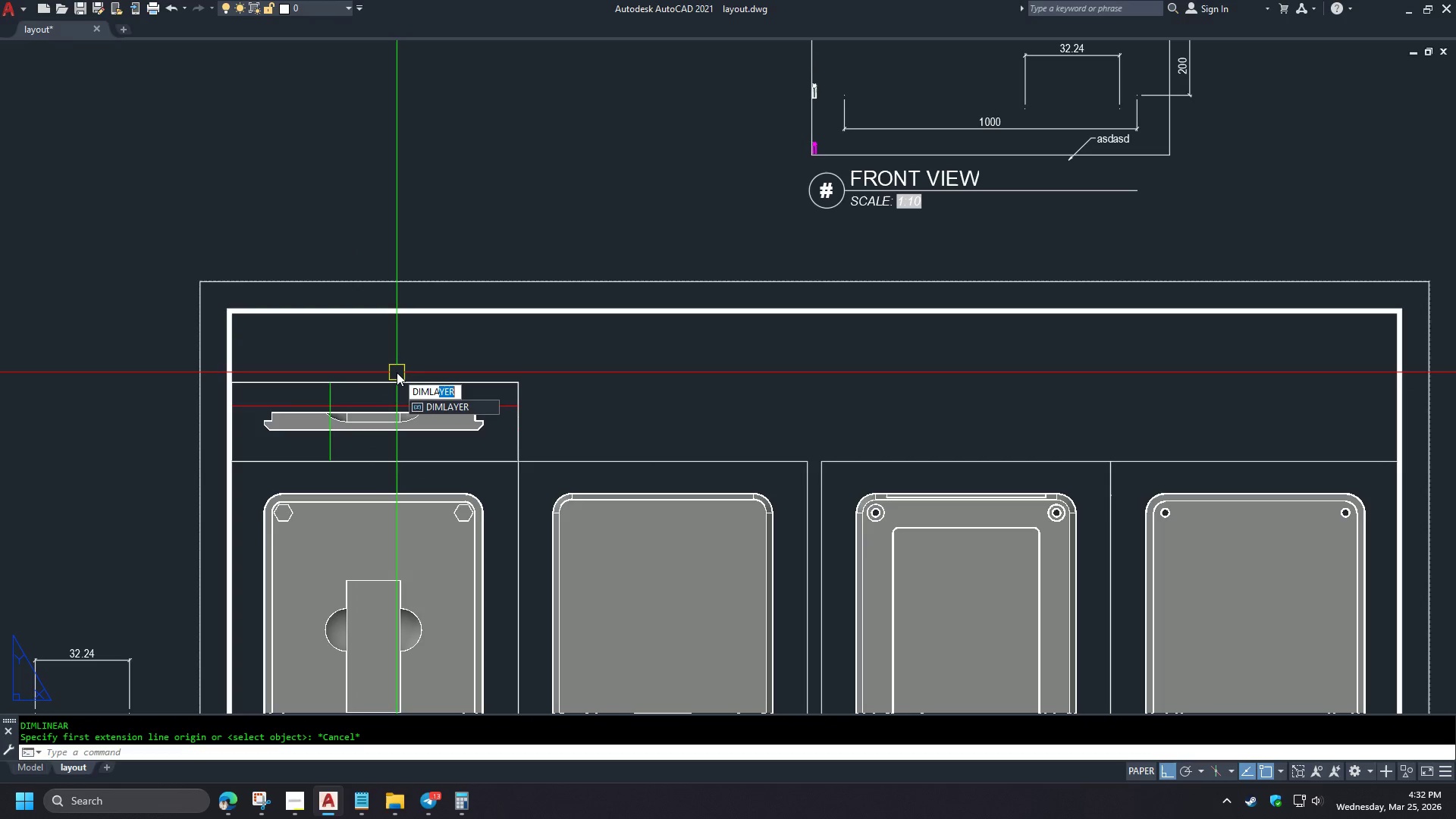 
key(Enter)
 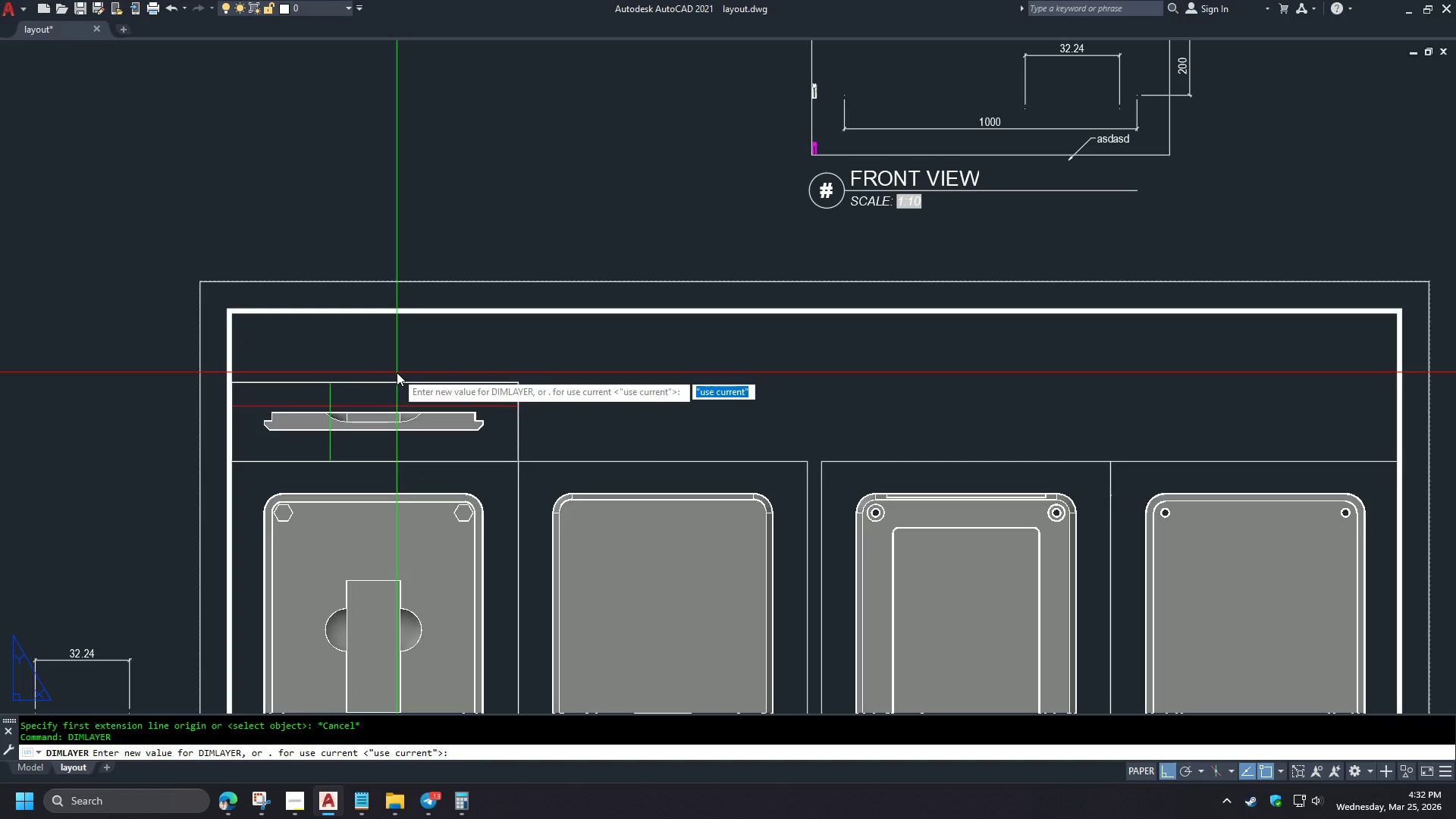 
type(dim)
 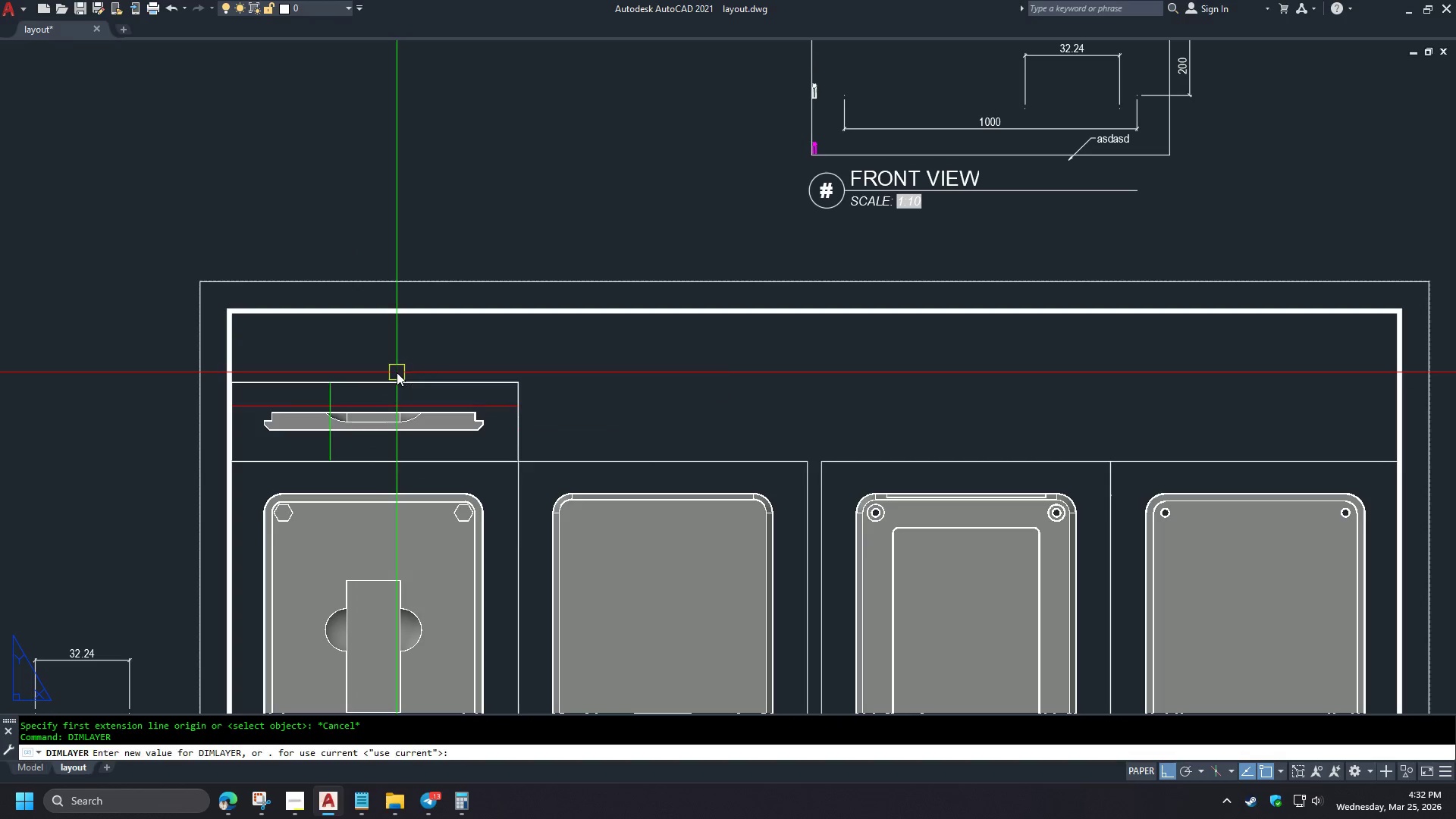 
key(Enter)
 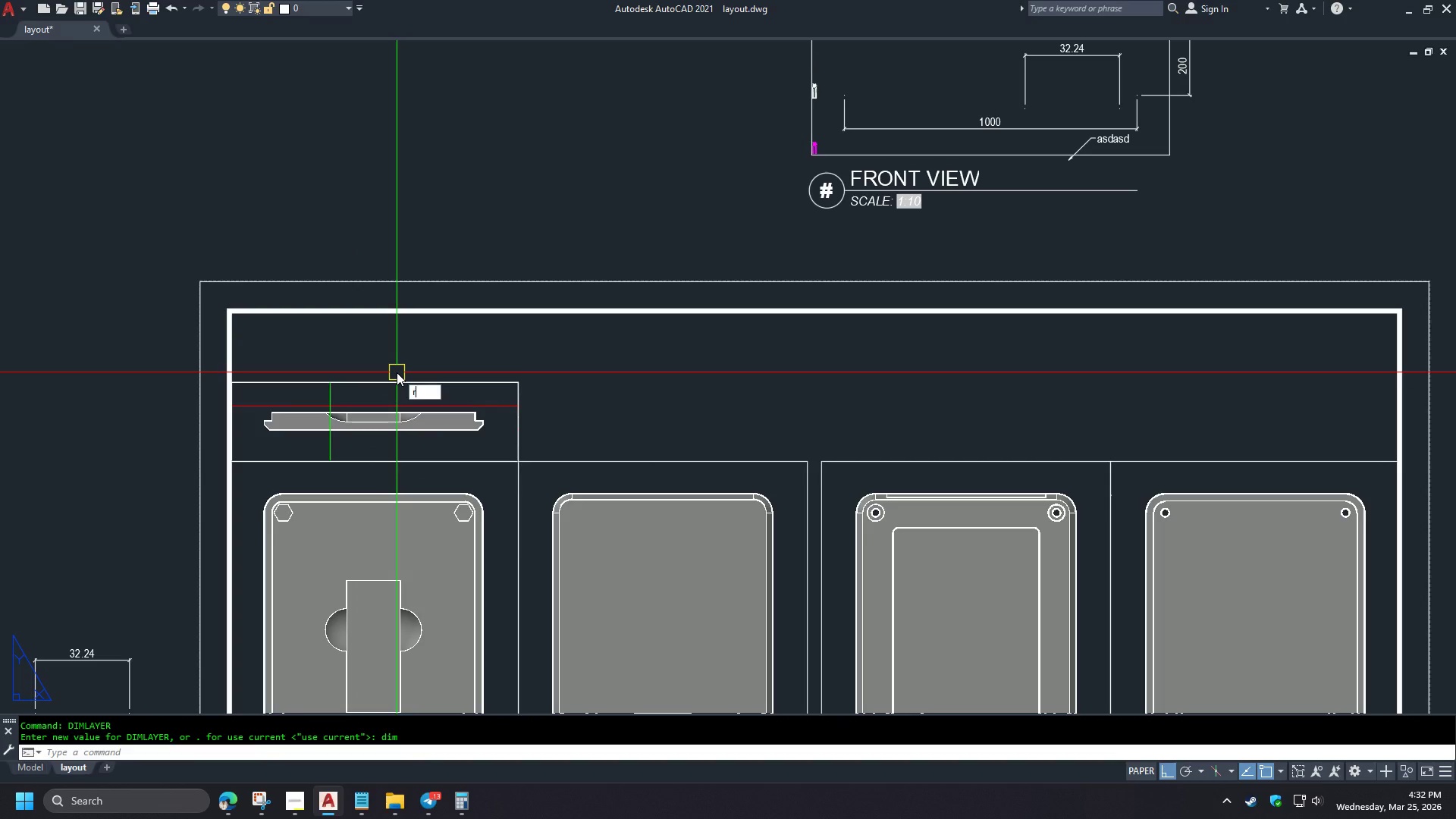 
type(re )
 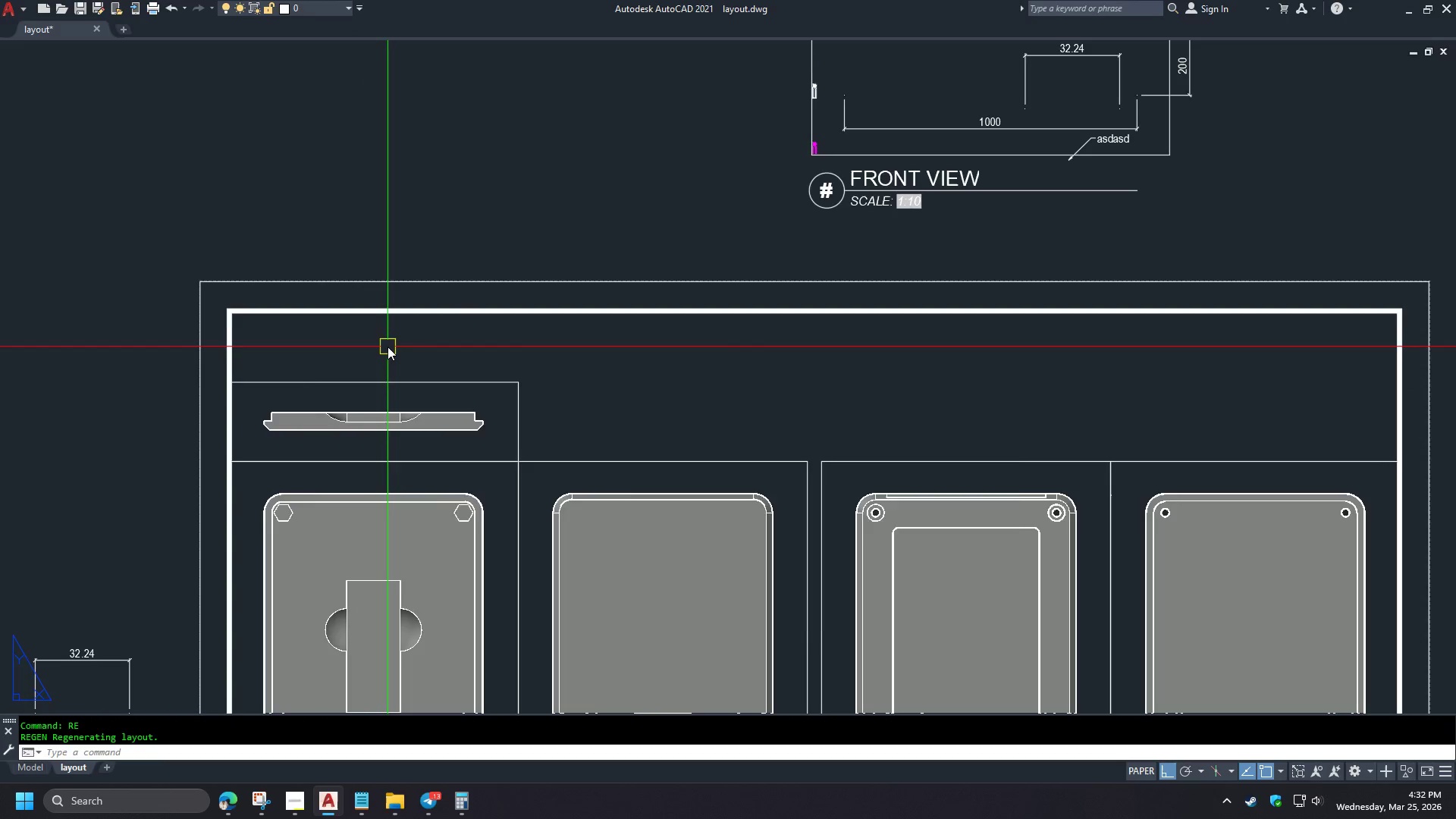 
scroll: coordinate [389, 350], scroll_direction: down, amount: 1.0
 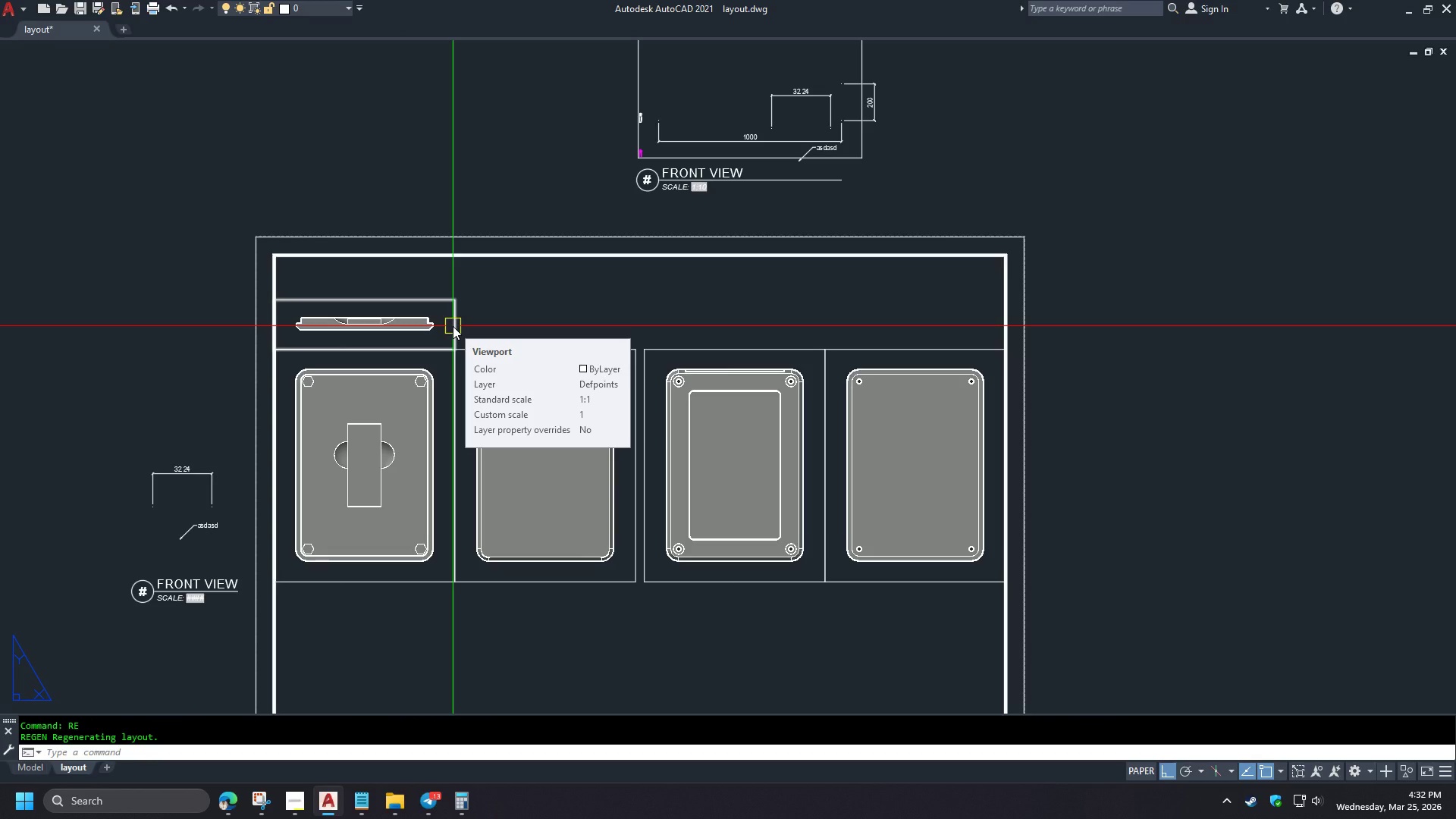 
left_click([453, 326])
 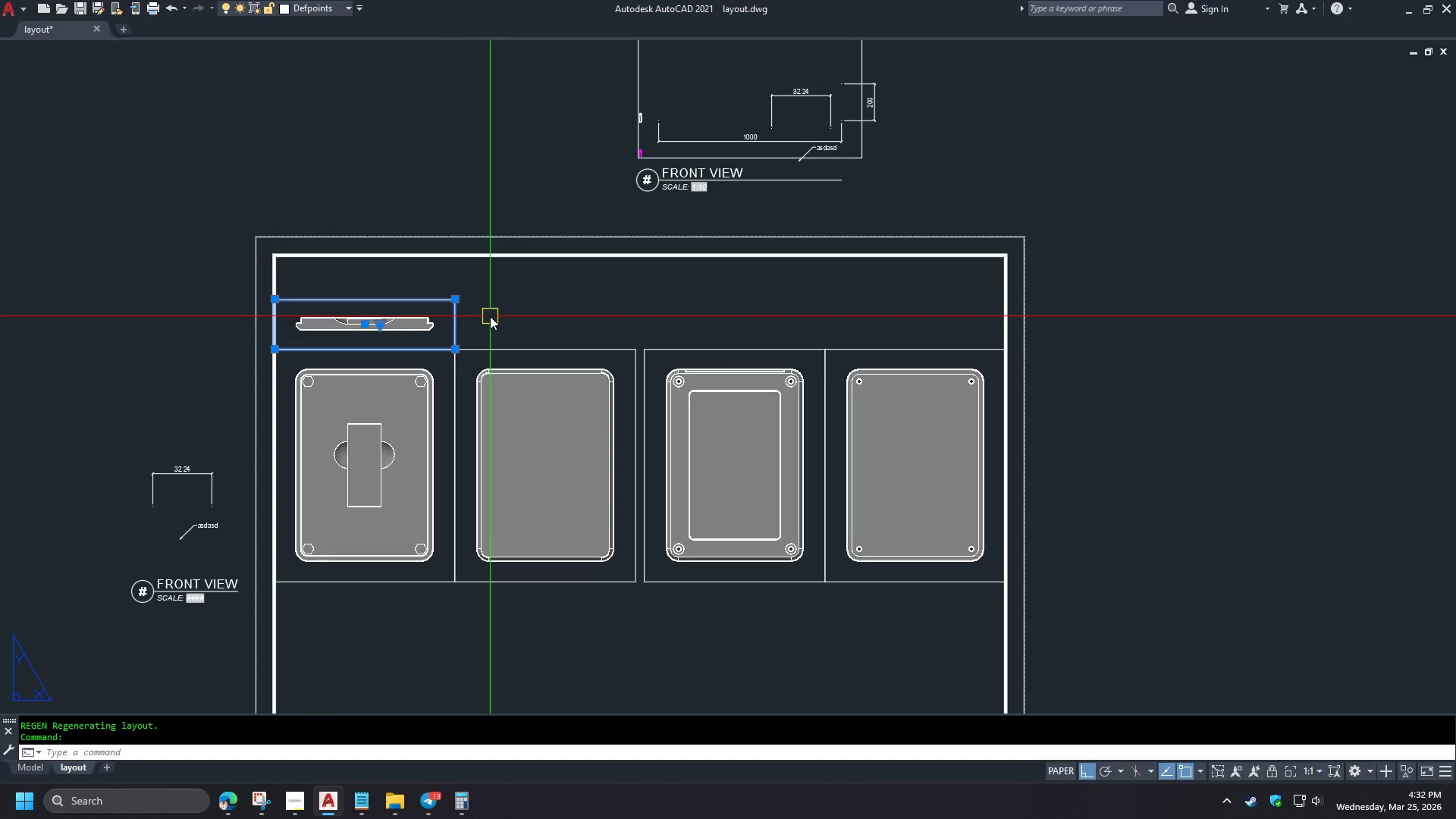 
type(co )
 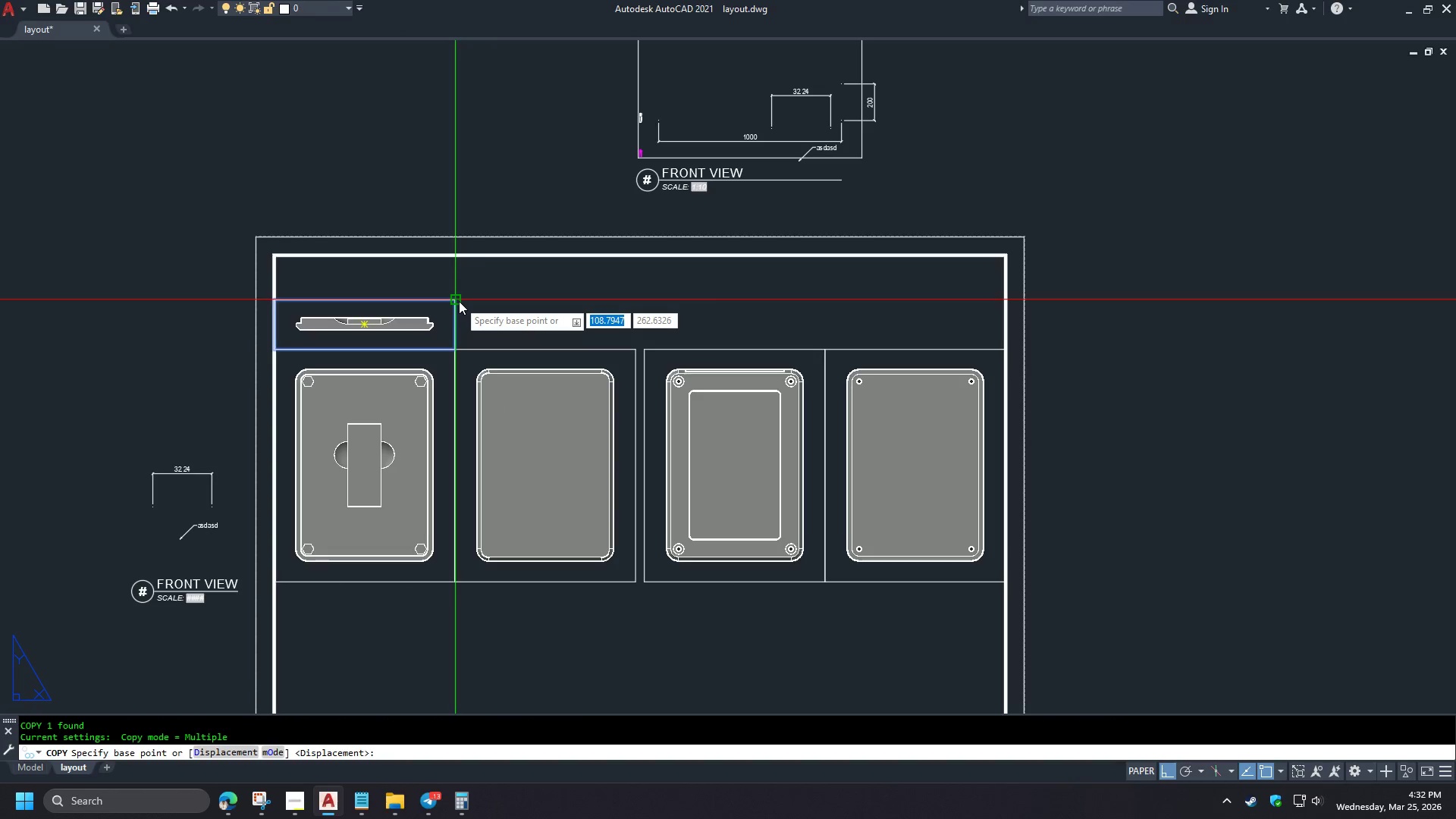 
left_click([459, 301])
 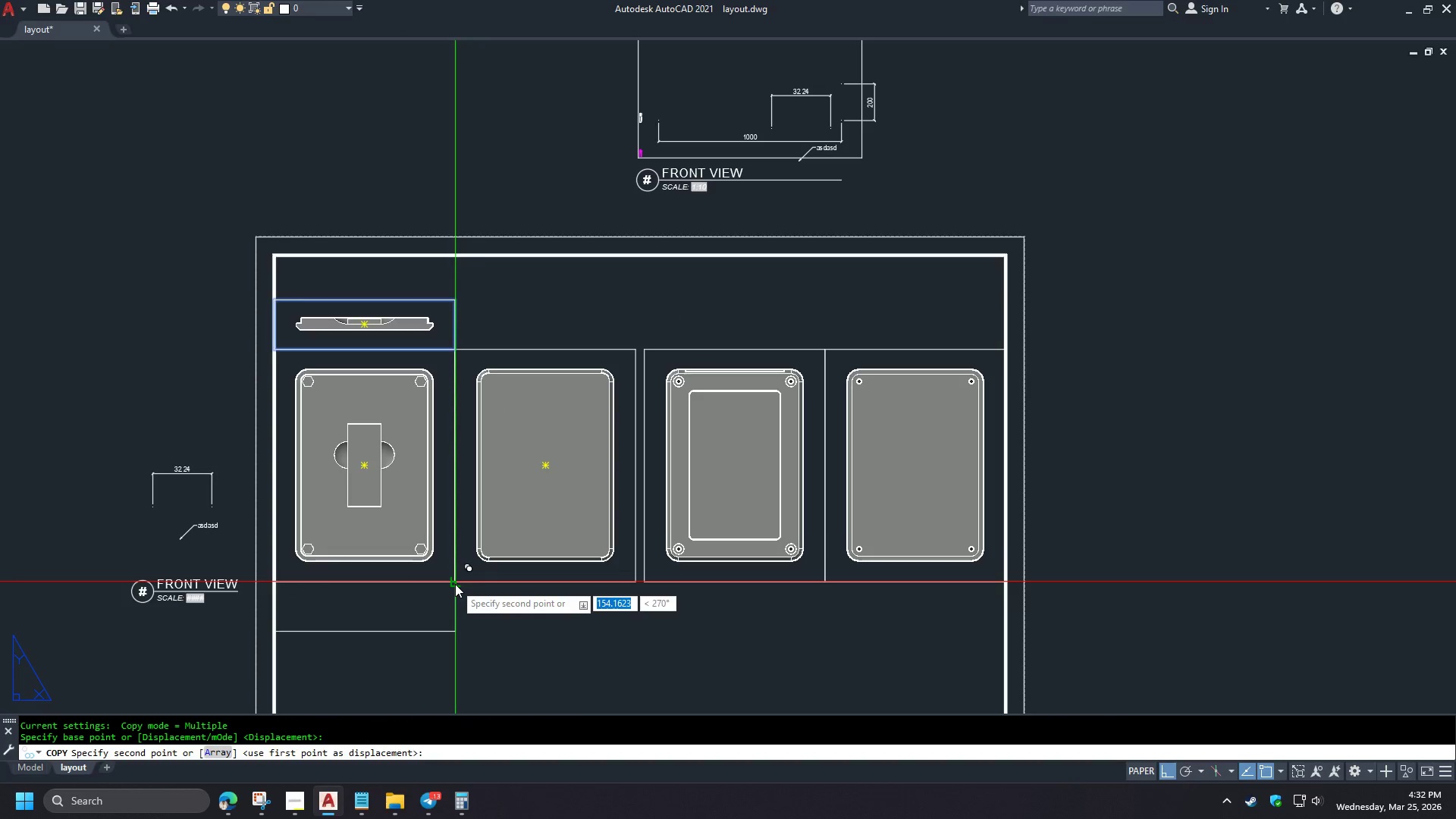 
left_click([455, 584])
 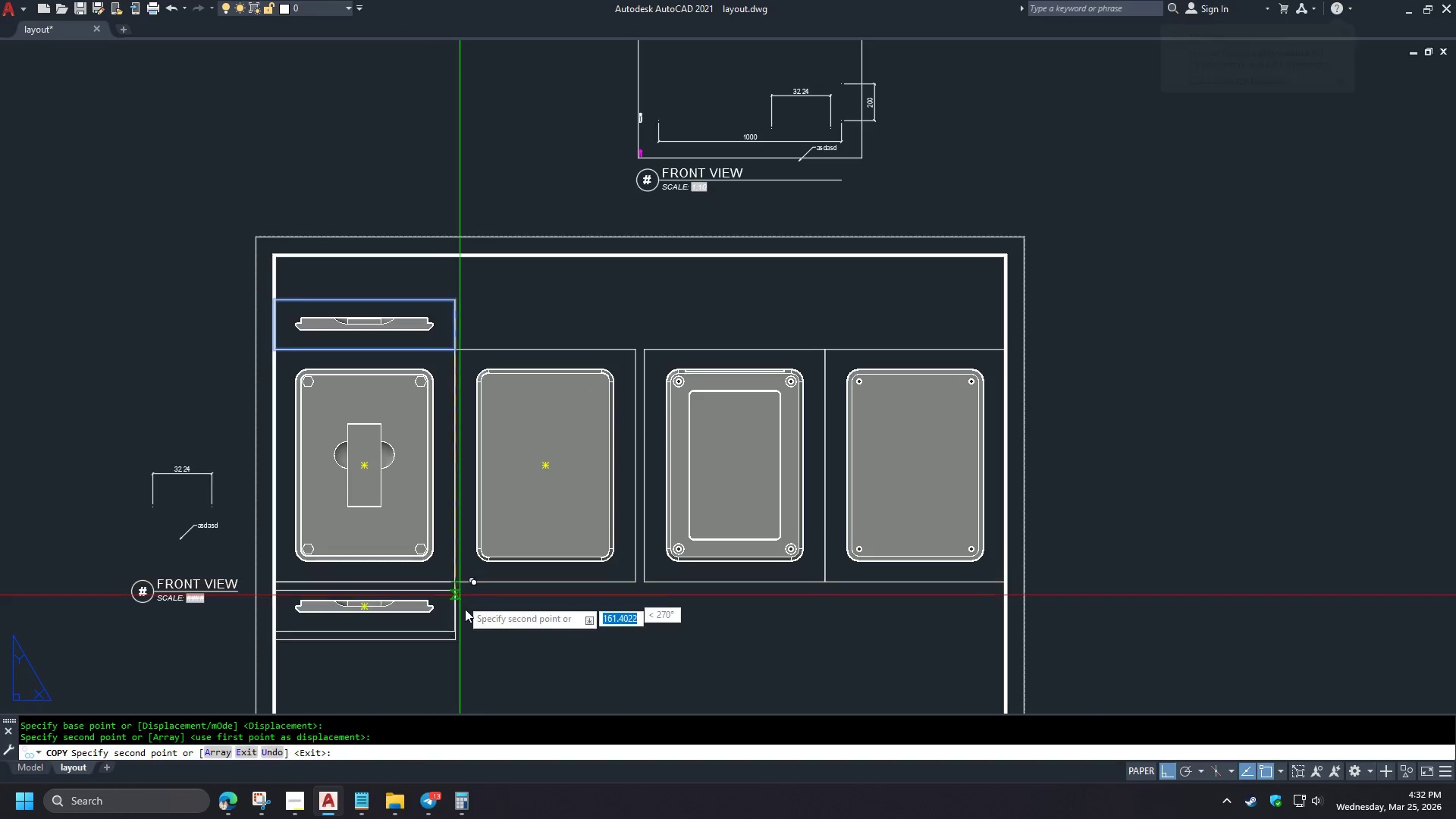 
key(Space)
 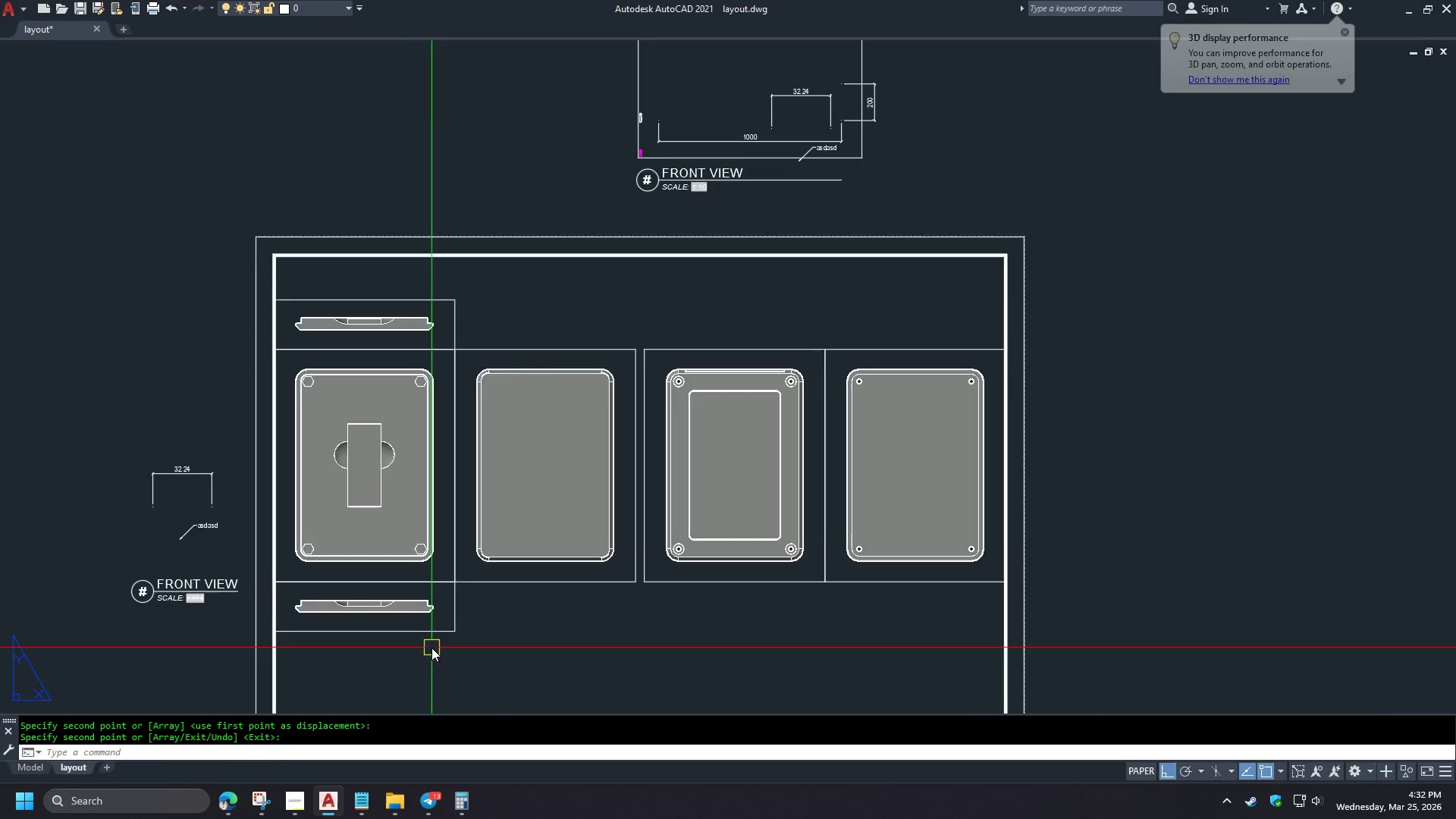 
left_click([415, 632])
 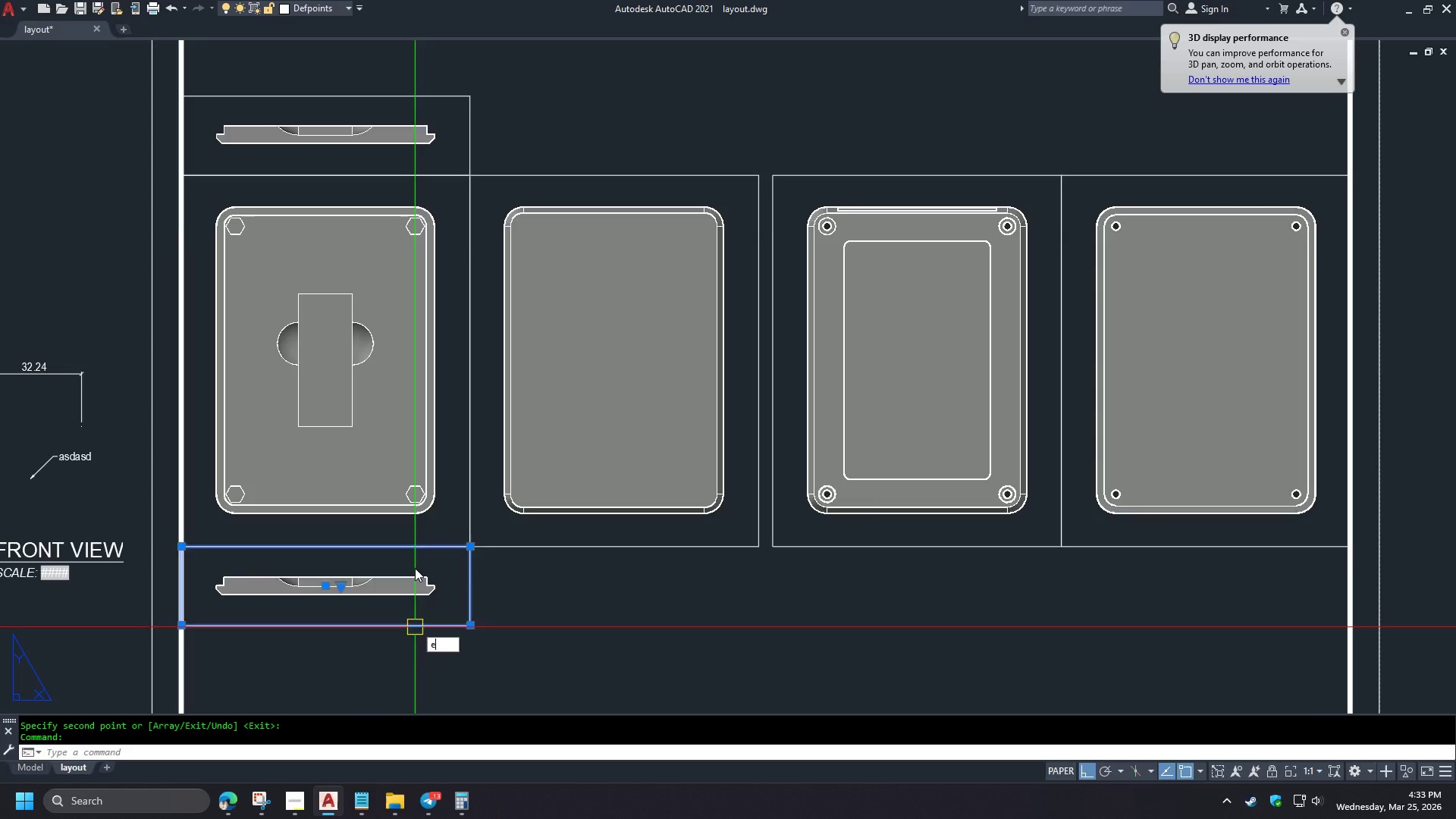 
key(E)
 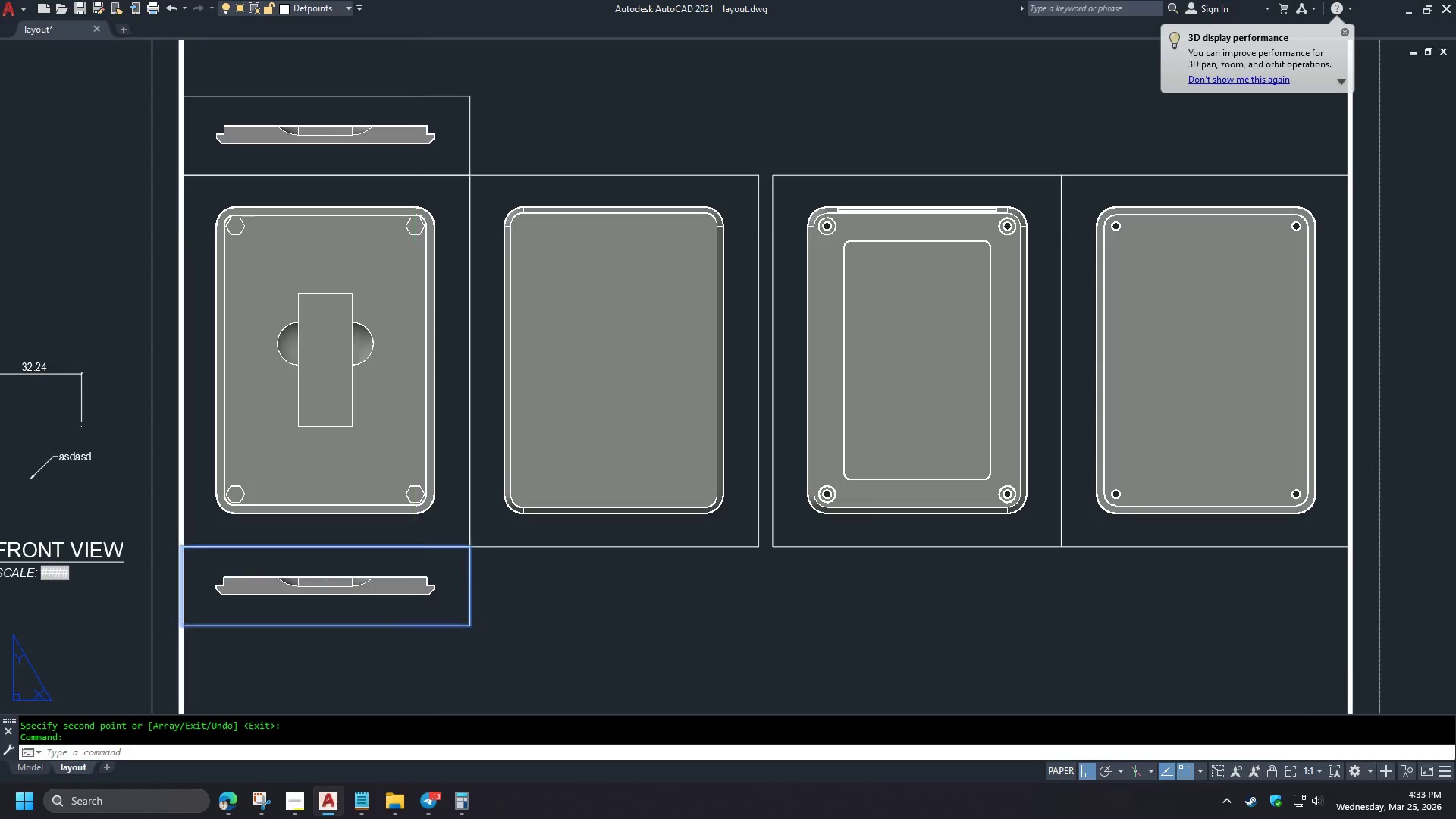 
key(Space)
 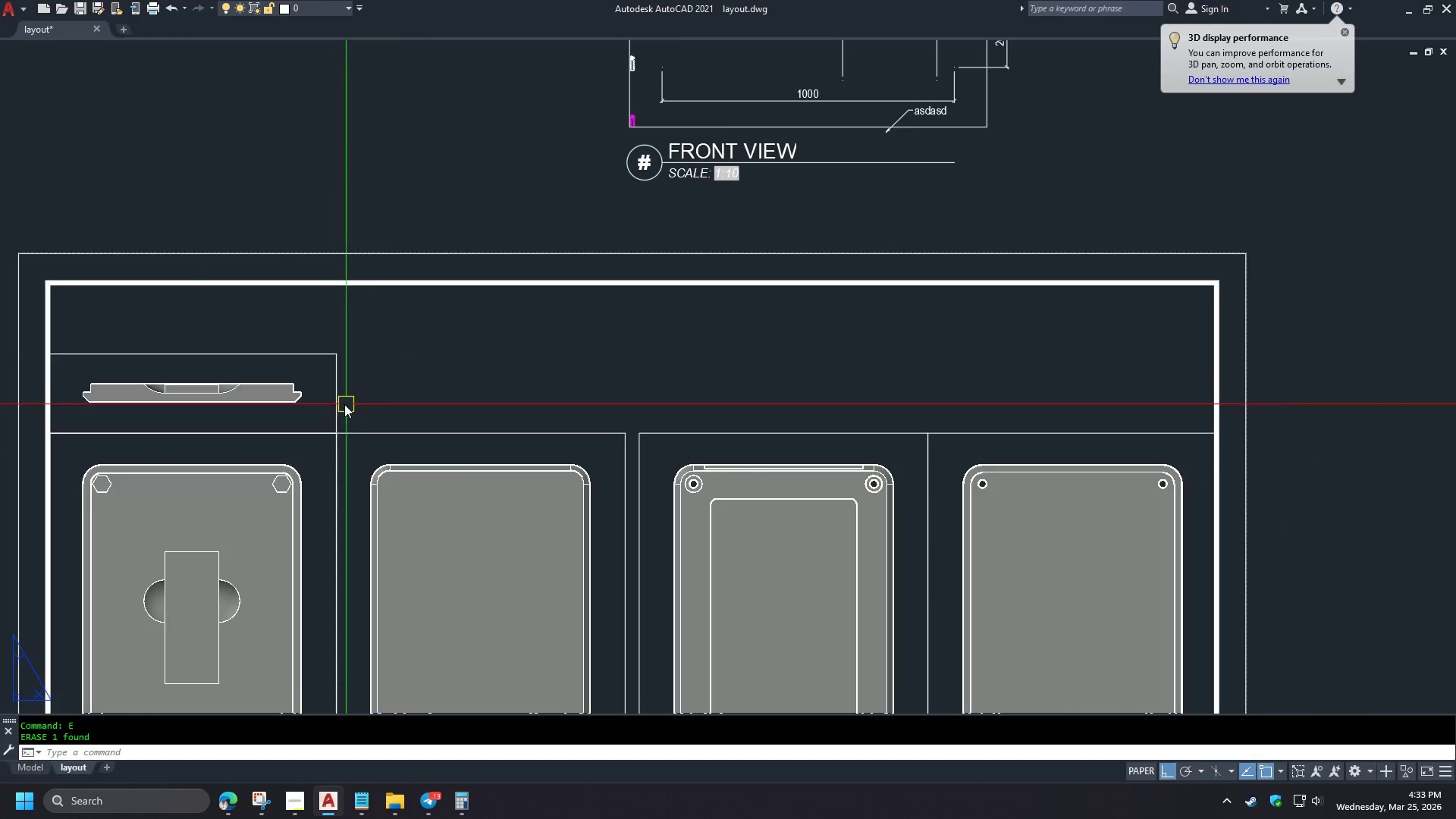 
scroll: coordinate [428, 642], scroll_direction: up, amount: 1.0
 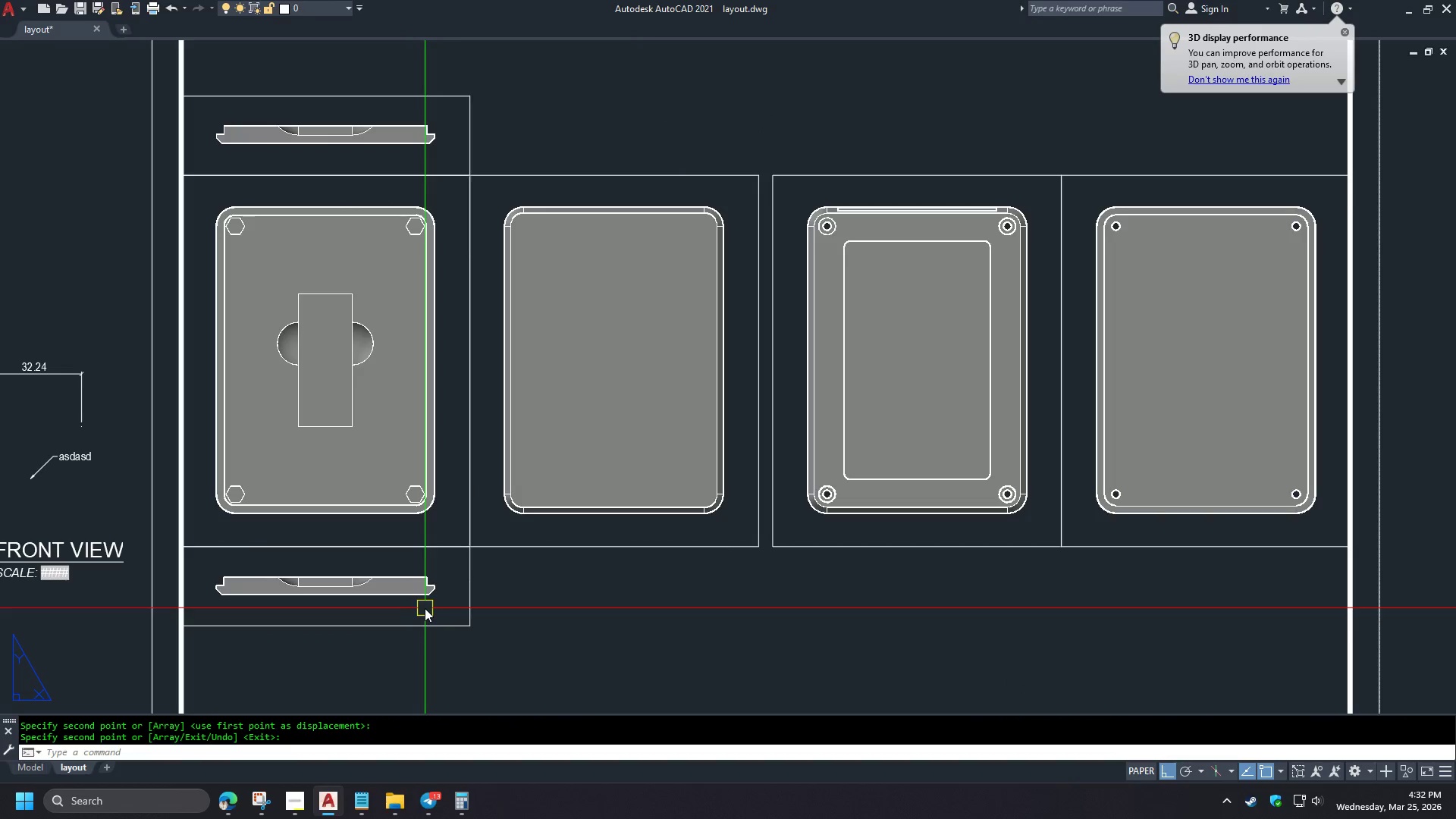 
left_click([337, 393])
 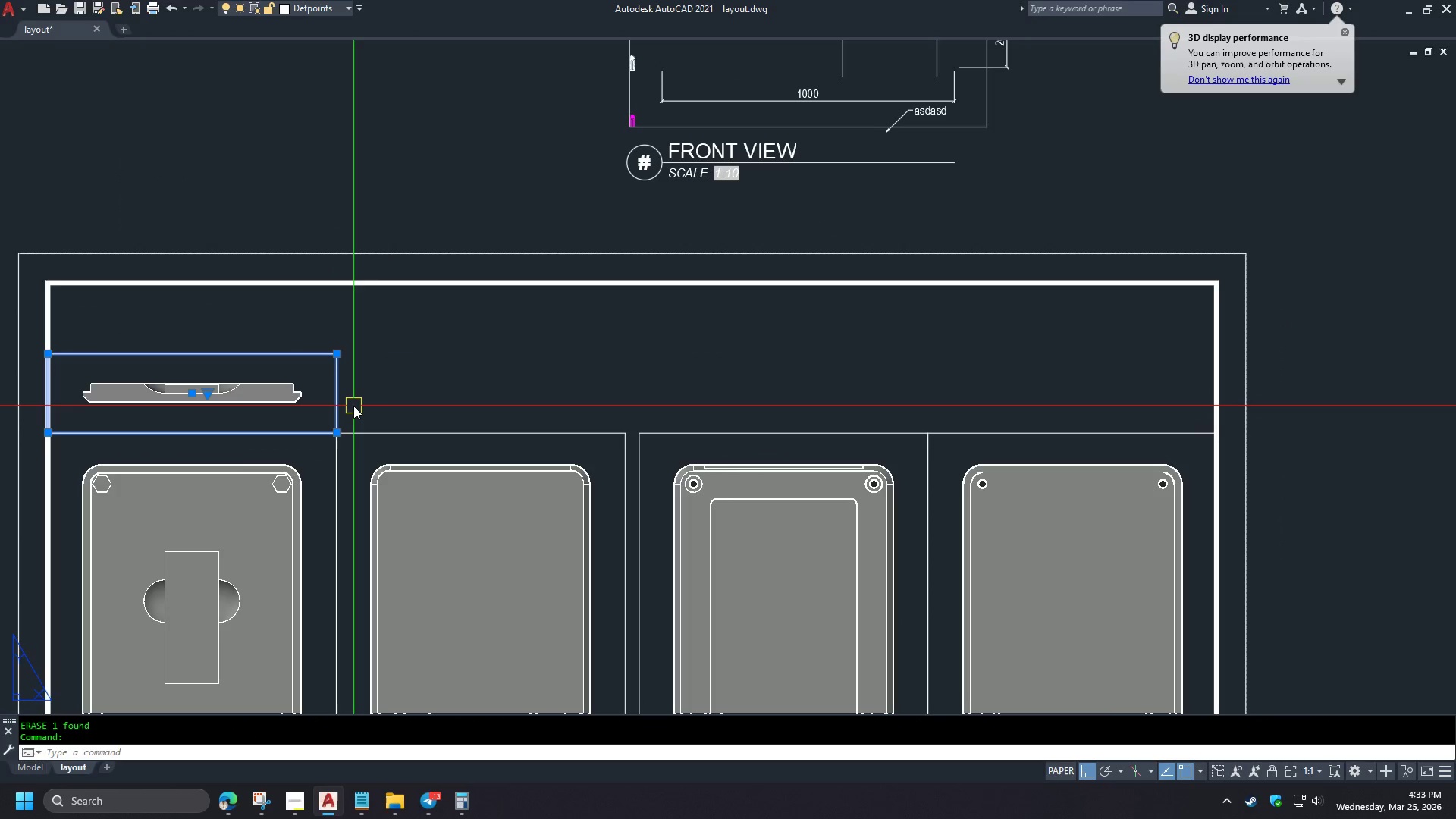 
key(C)
 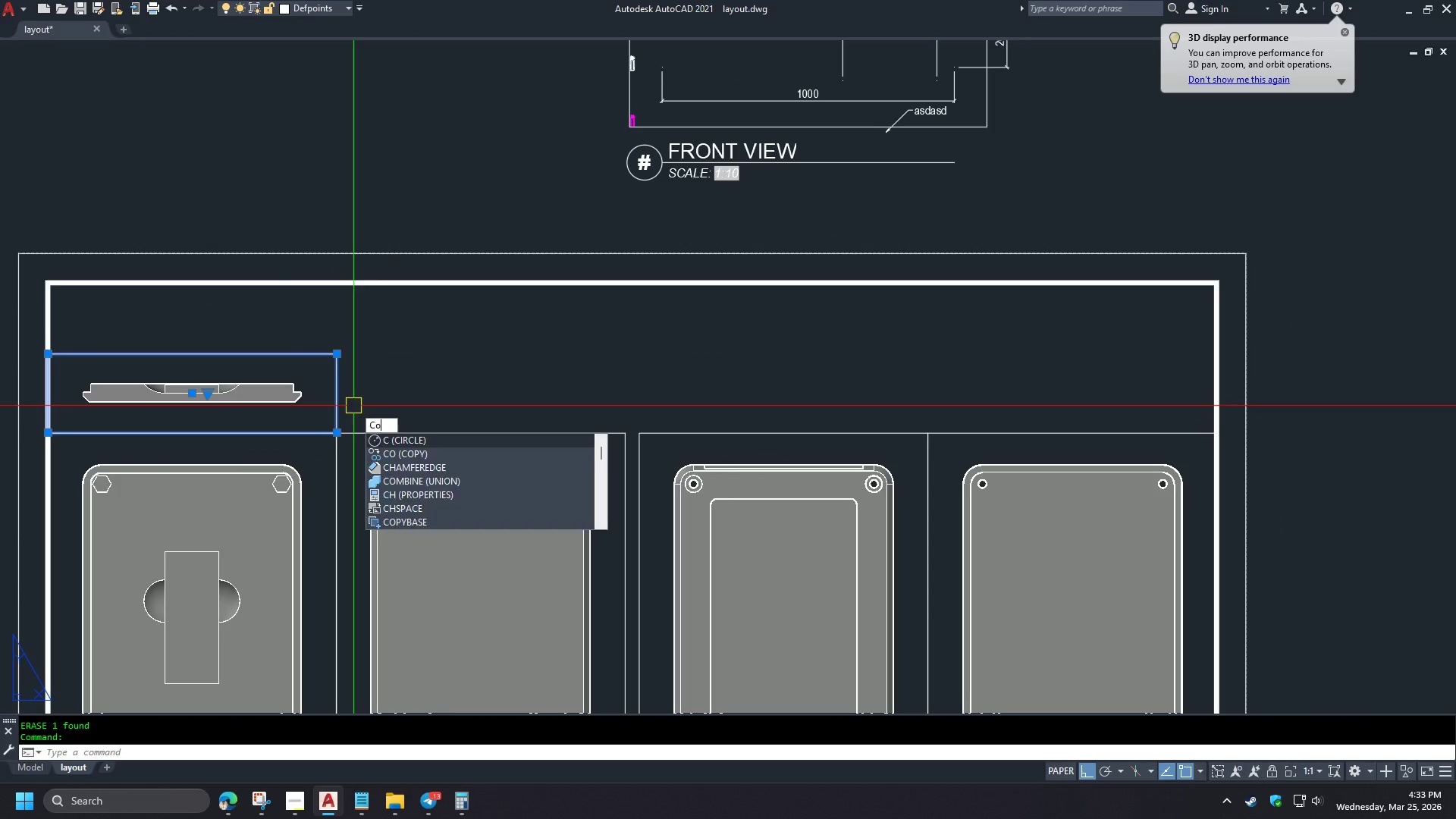 
key(O)
 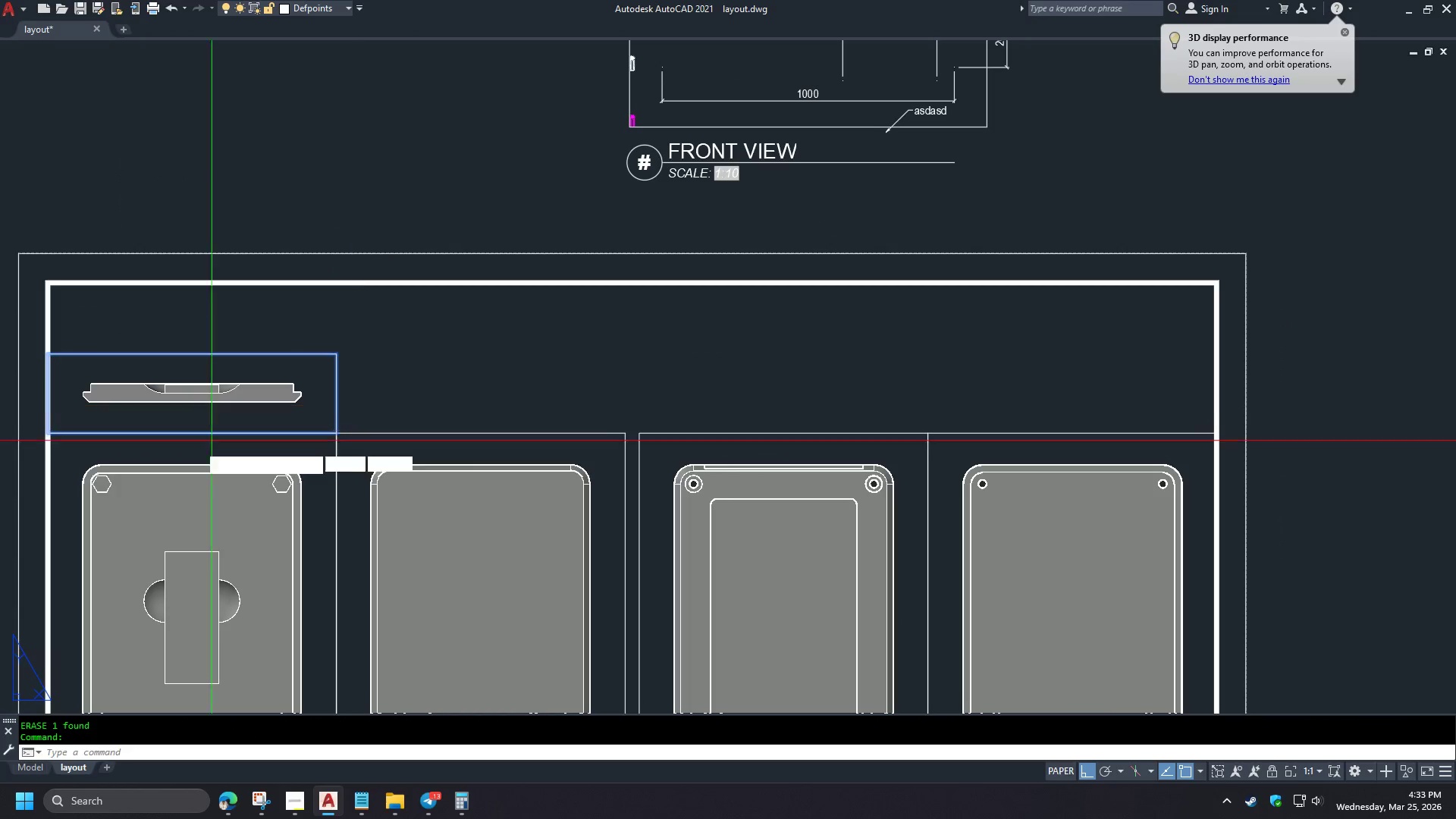 
key(Space)
 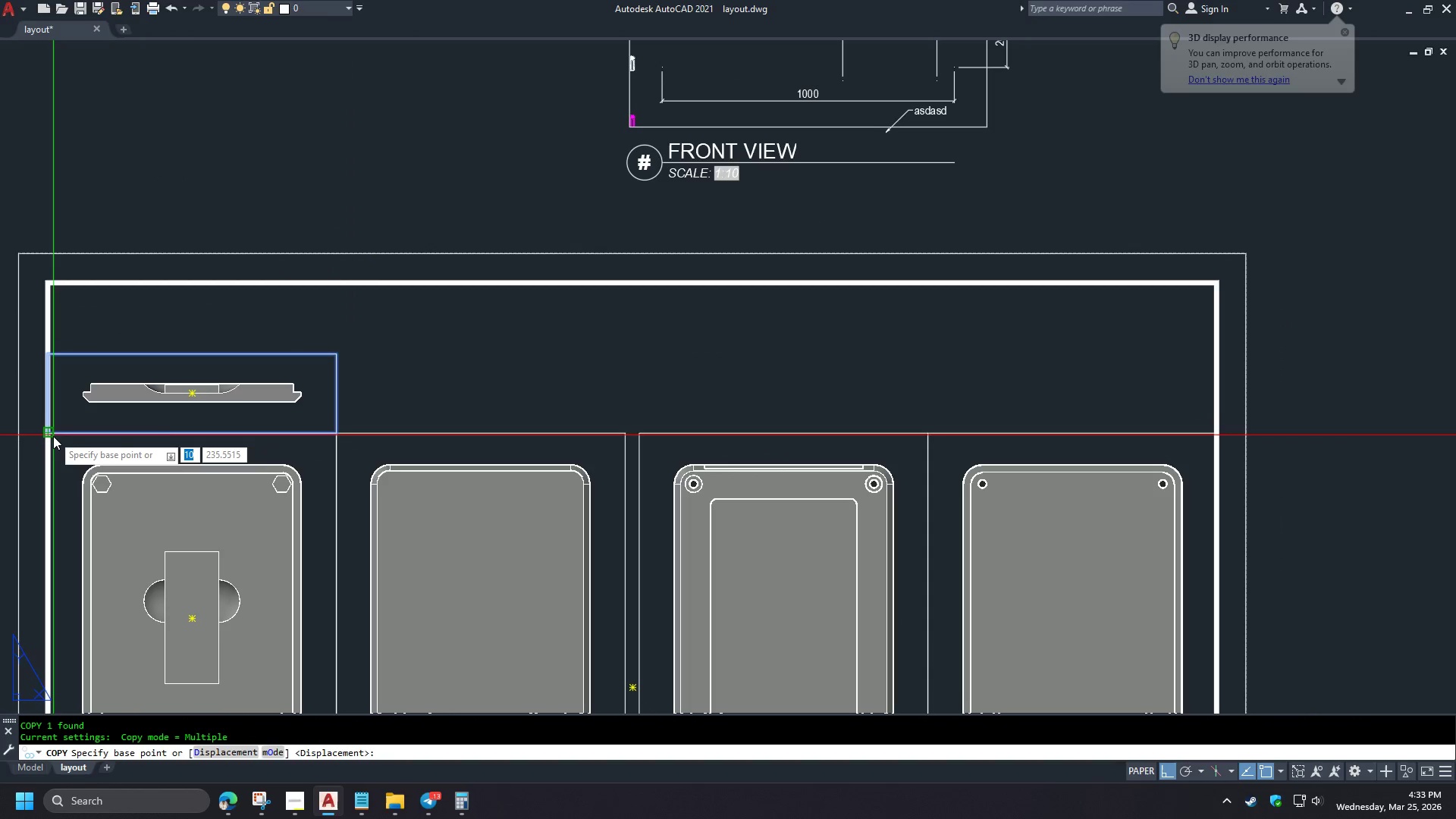 
left_click([53, 436])
 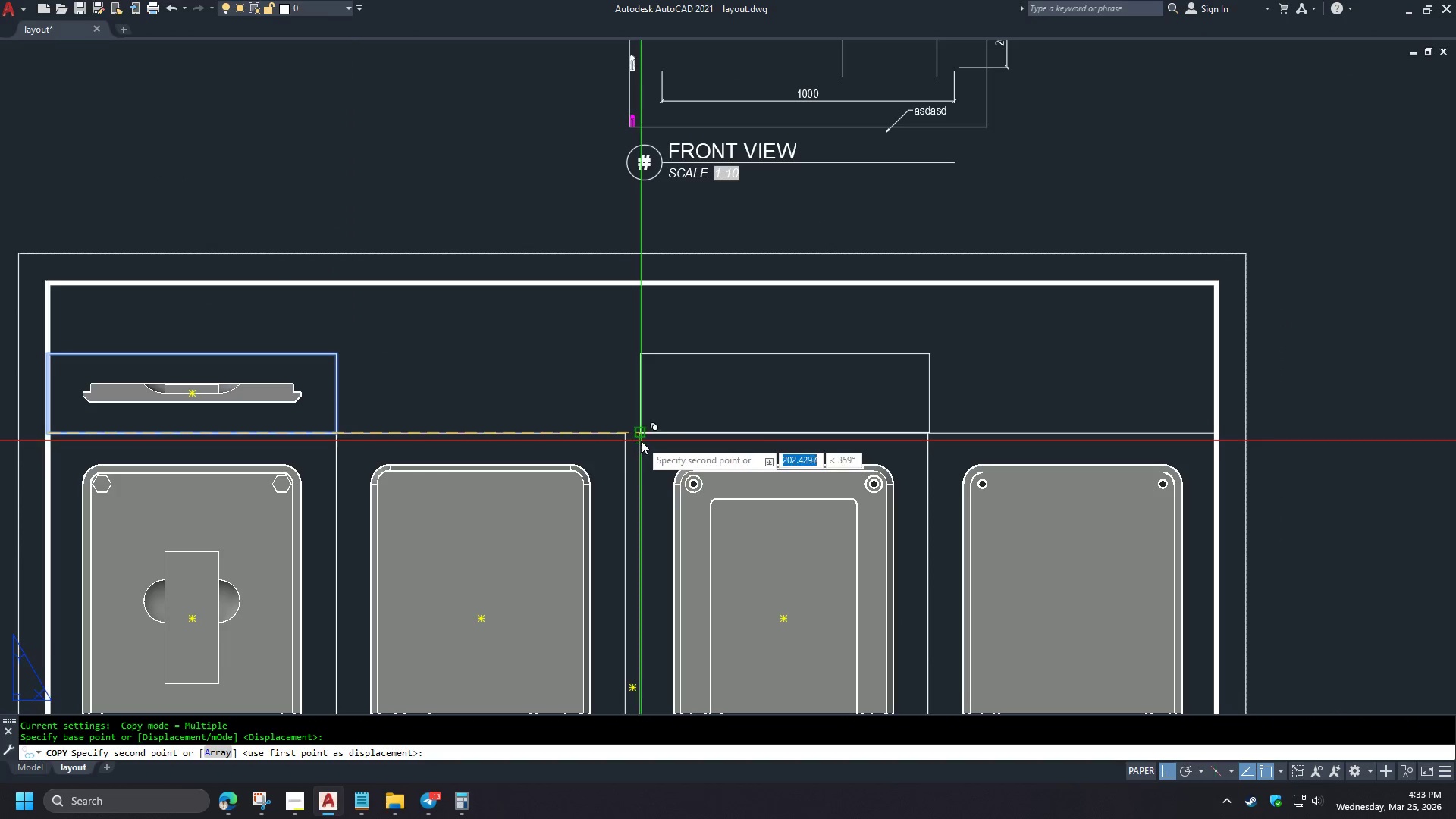 
left_click([641, 435])
 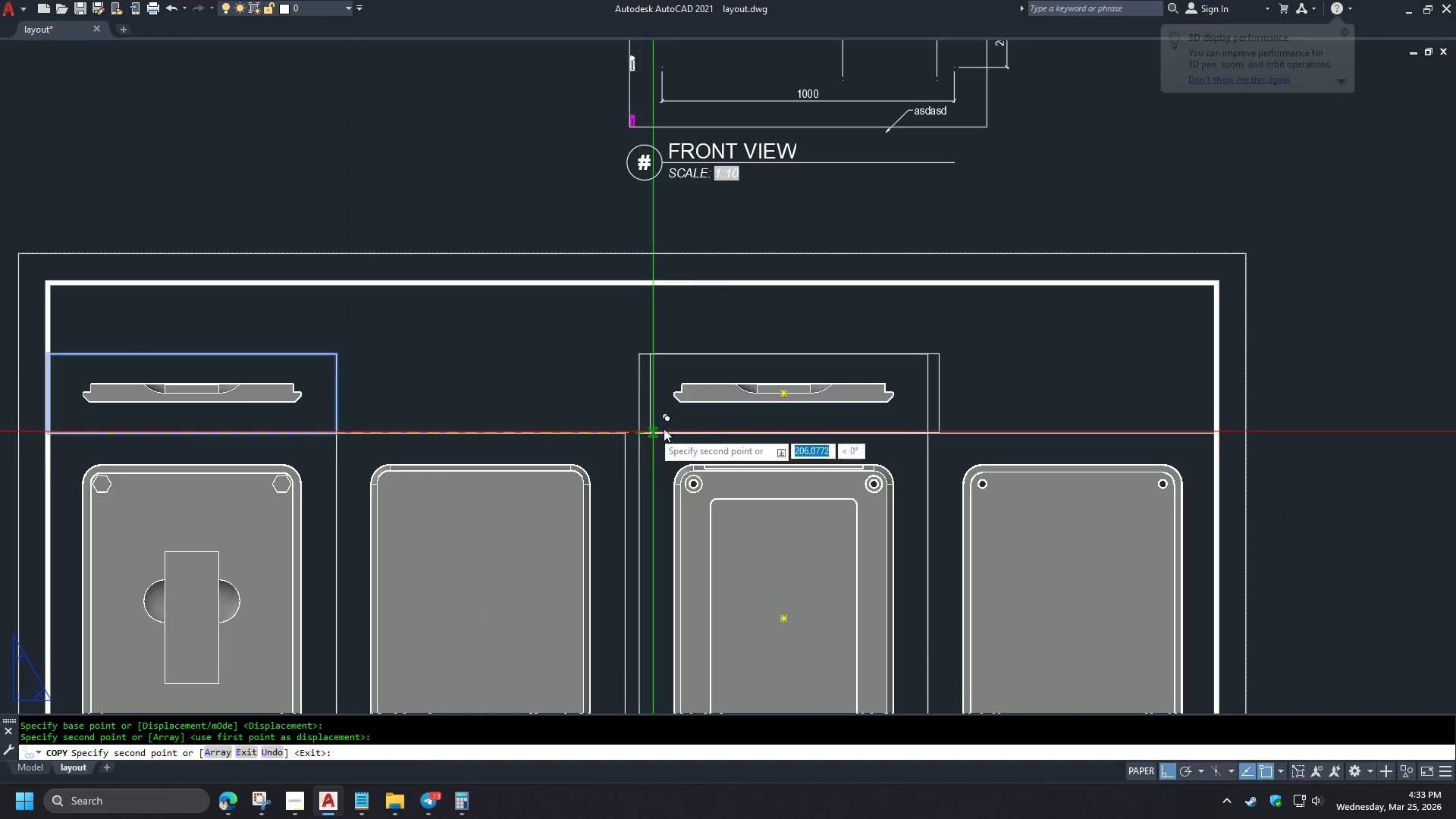 
key(Space)
 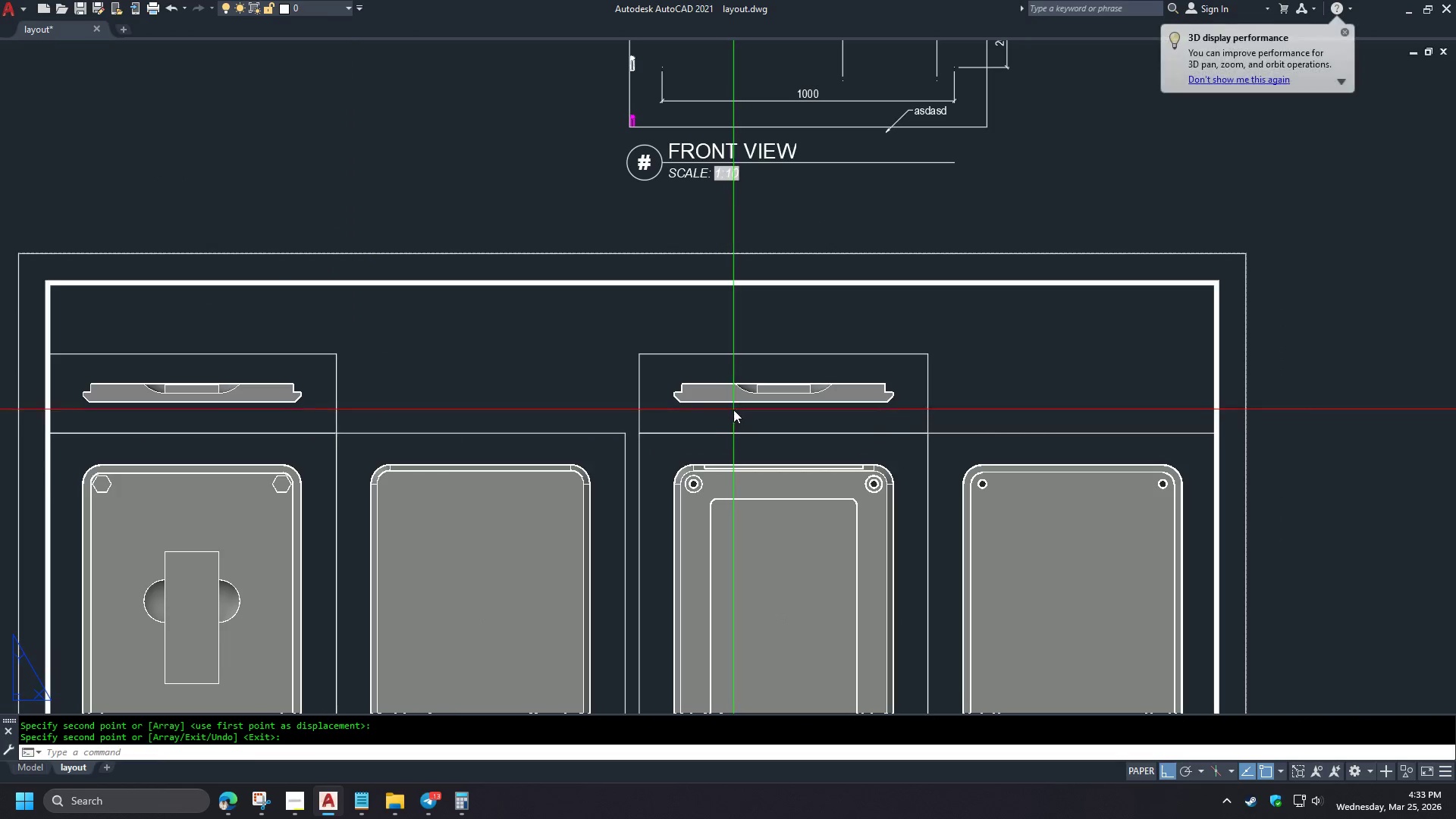 
double_click([733, 410])
 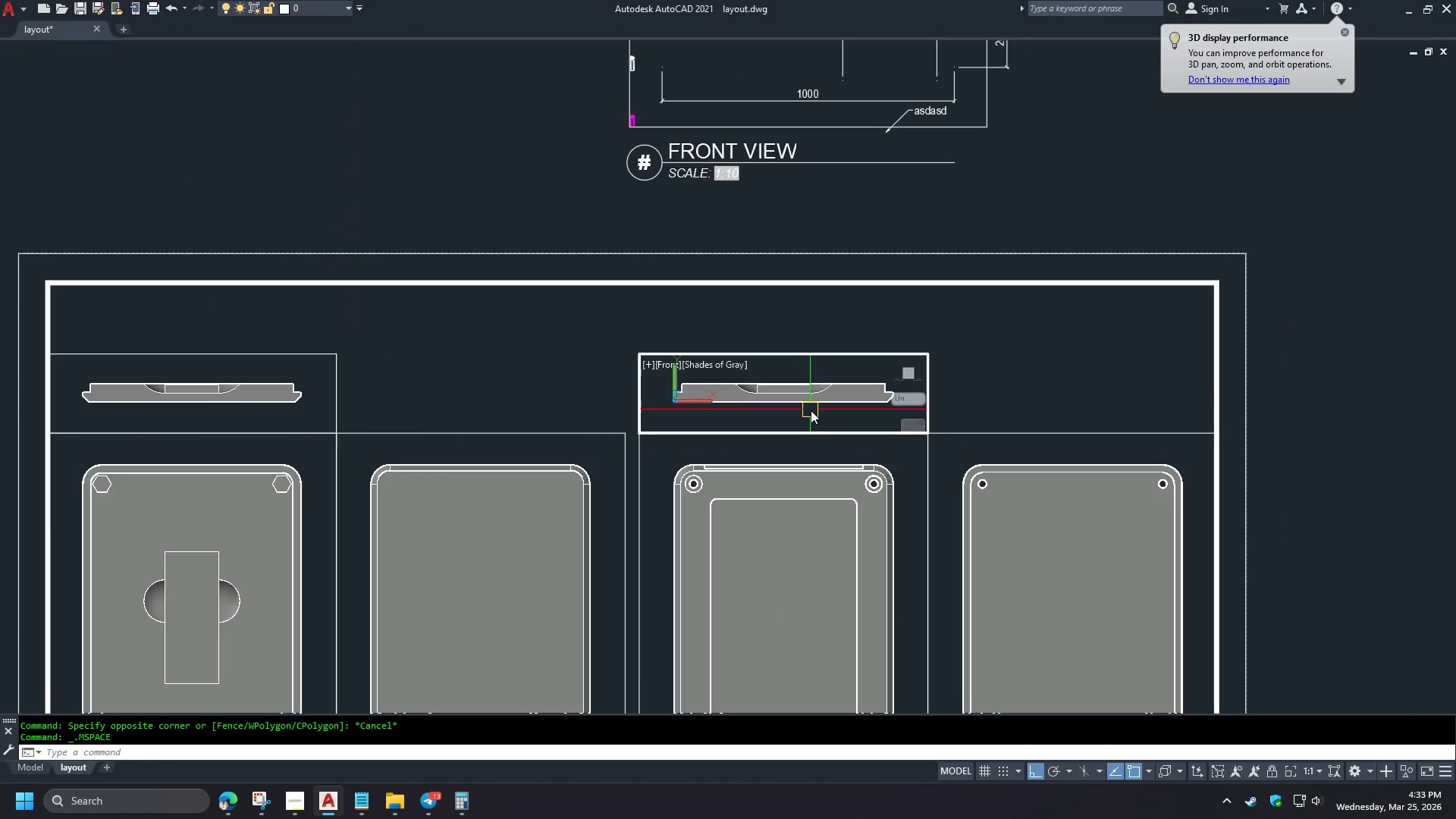 
type(zo)
 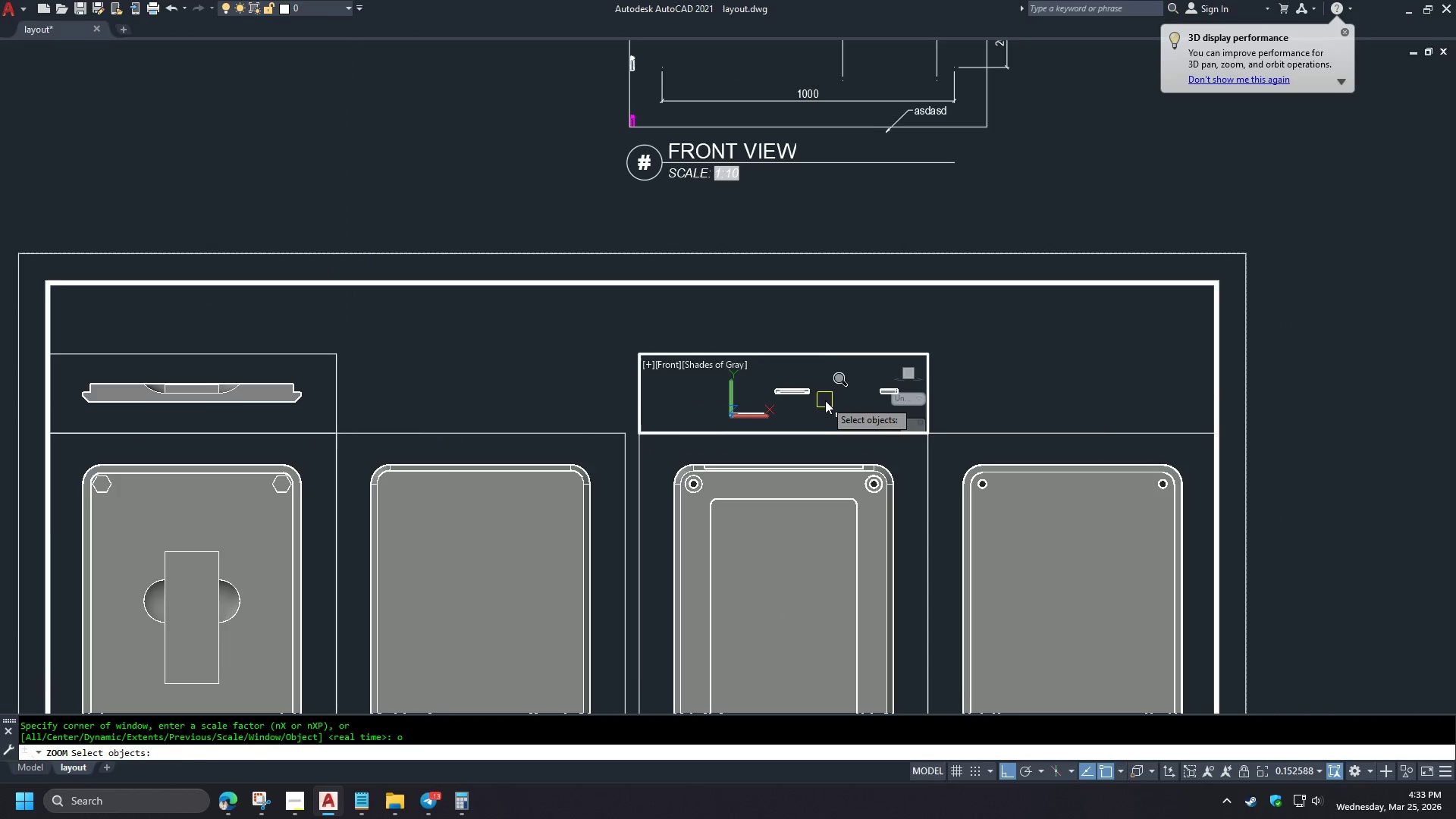 
hold_key(key=Space, duration=0.78)
 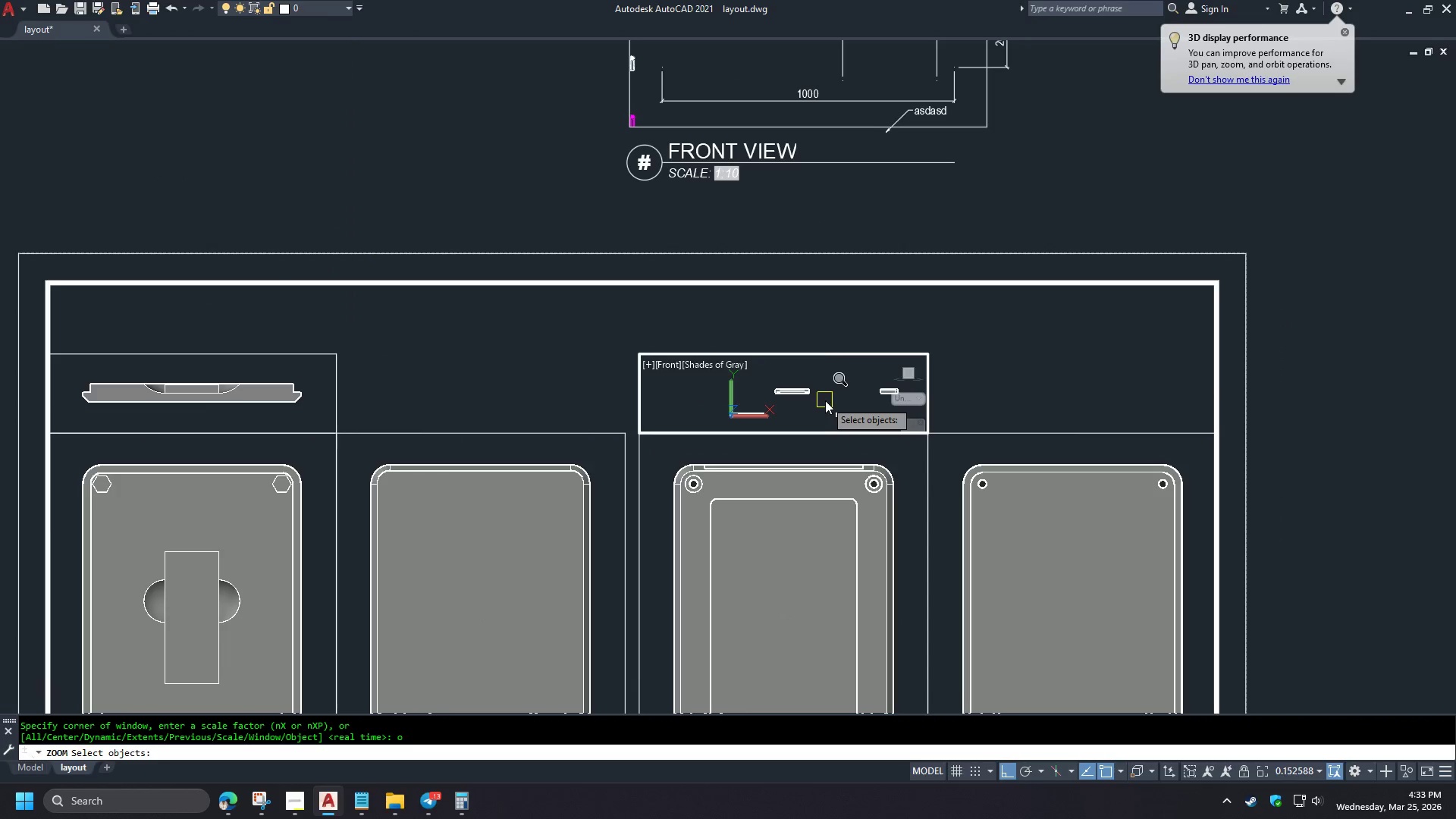 
left_click([825, 400])
 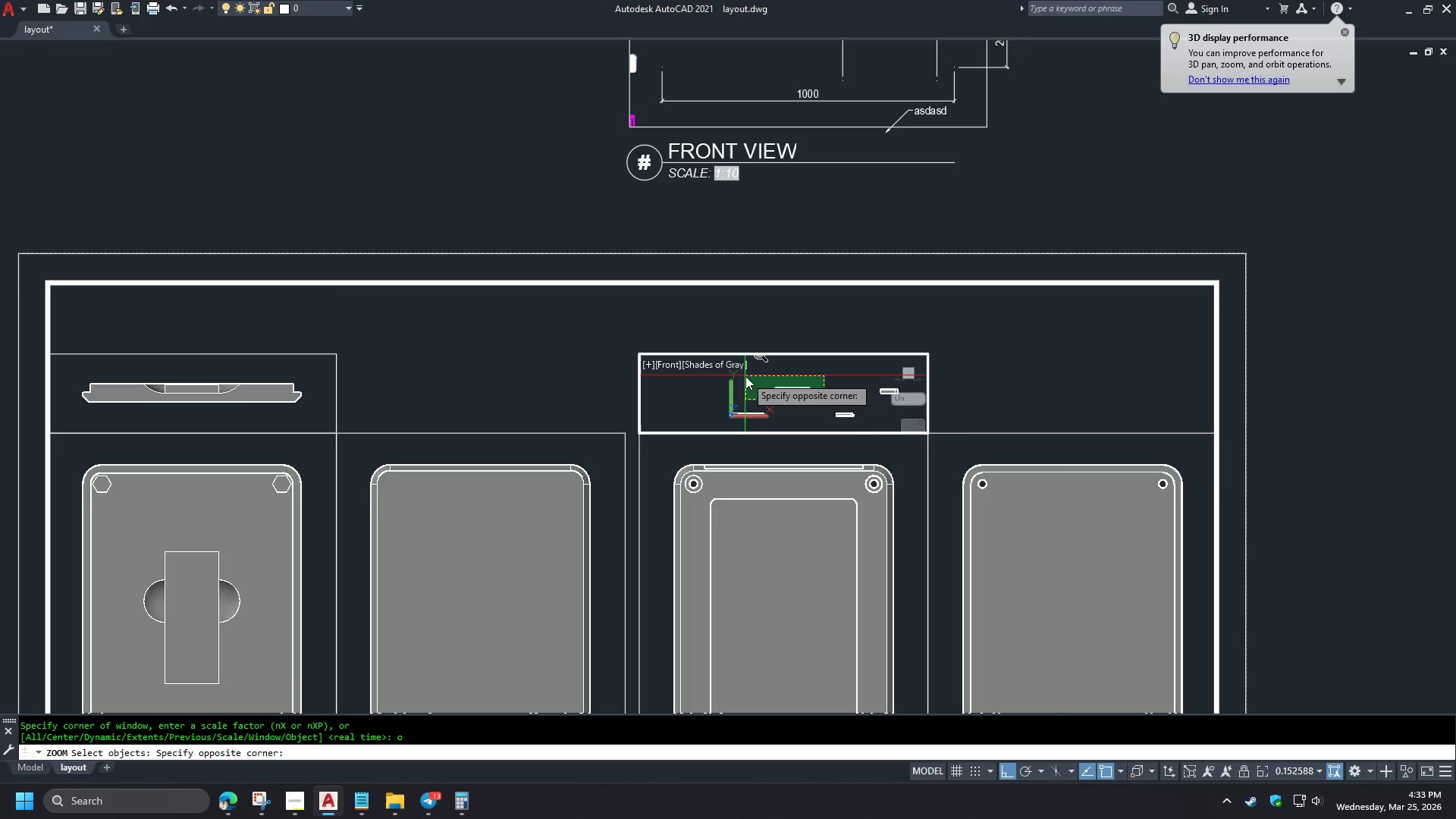 
left_click([745, 376])
 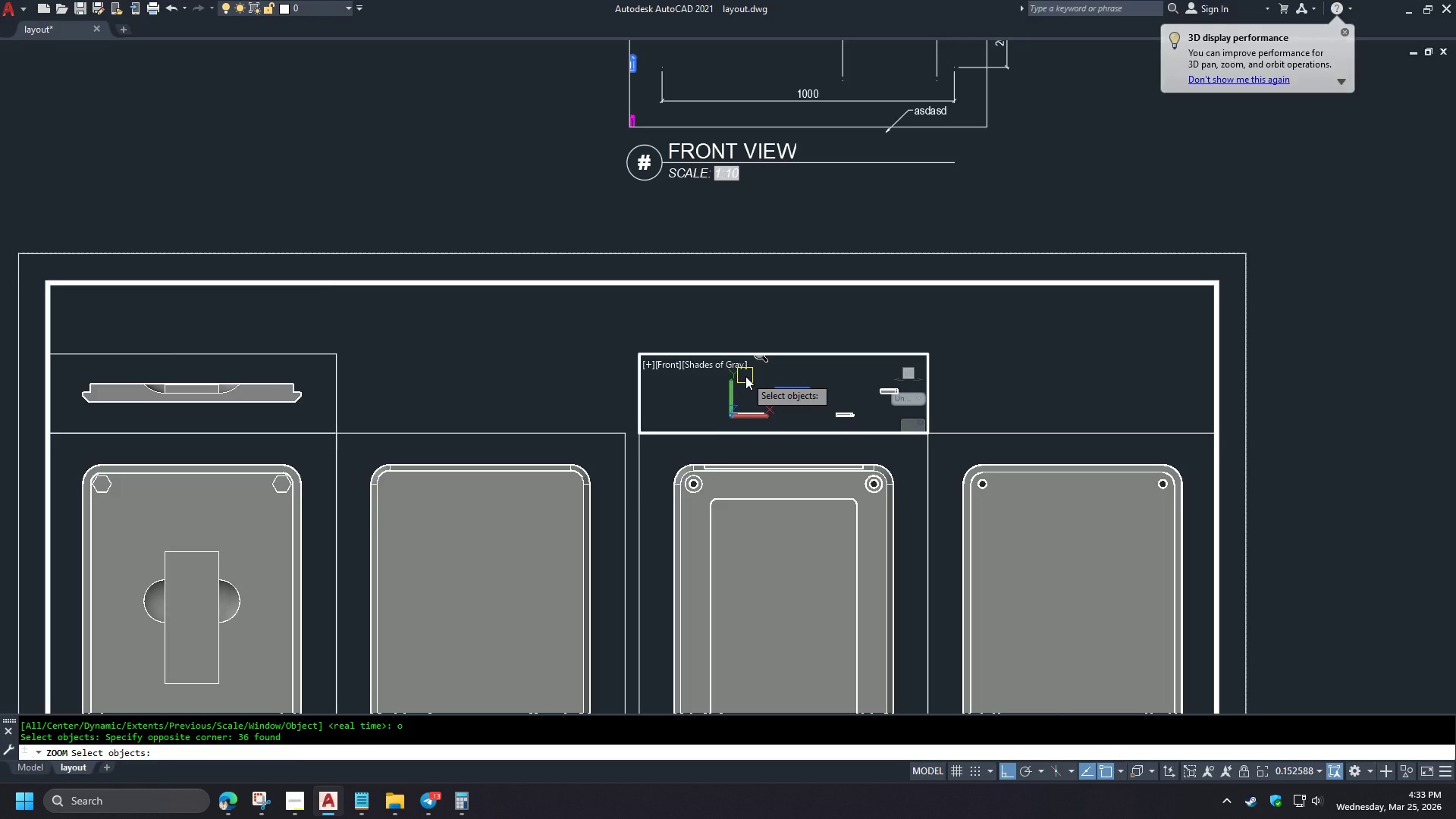 
scroll: coordinate [811, 410], scroll_direction: down, amount: 4.0
 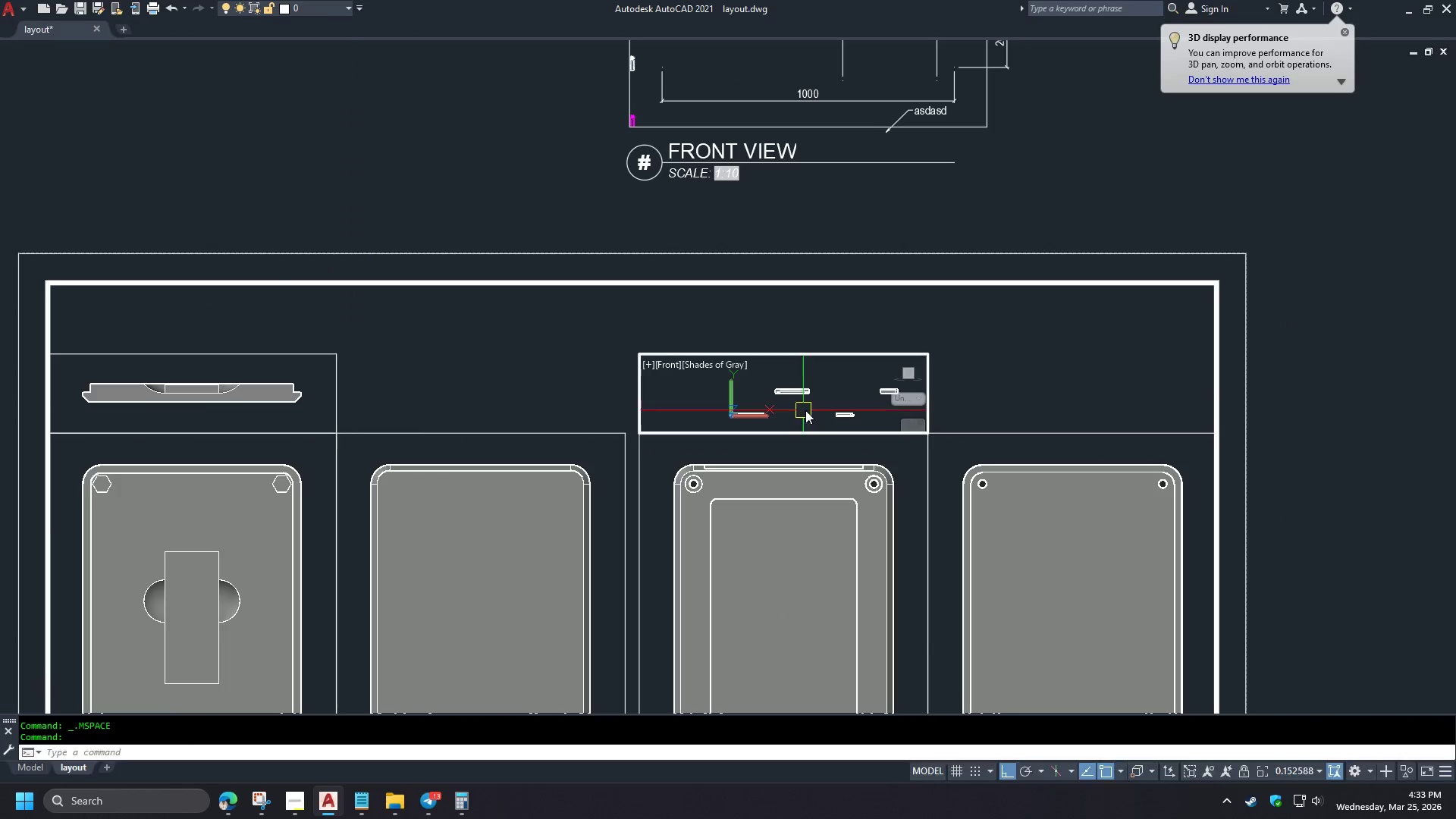 
key(Space)
 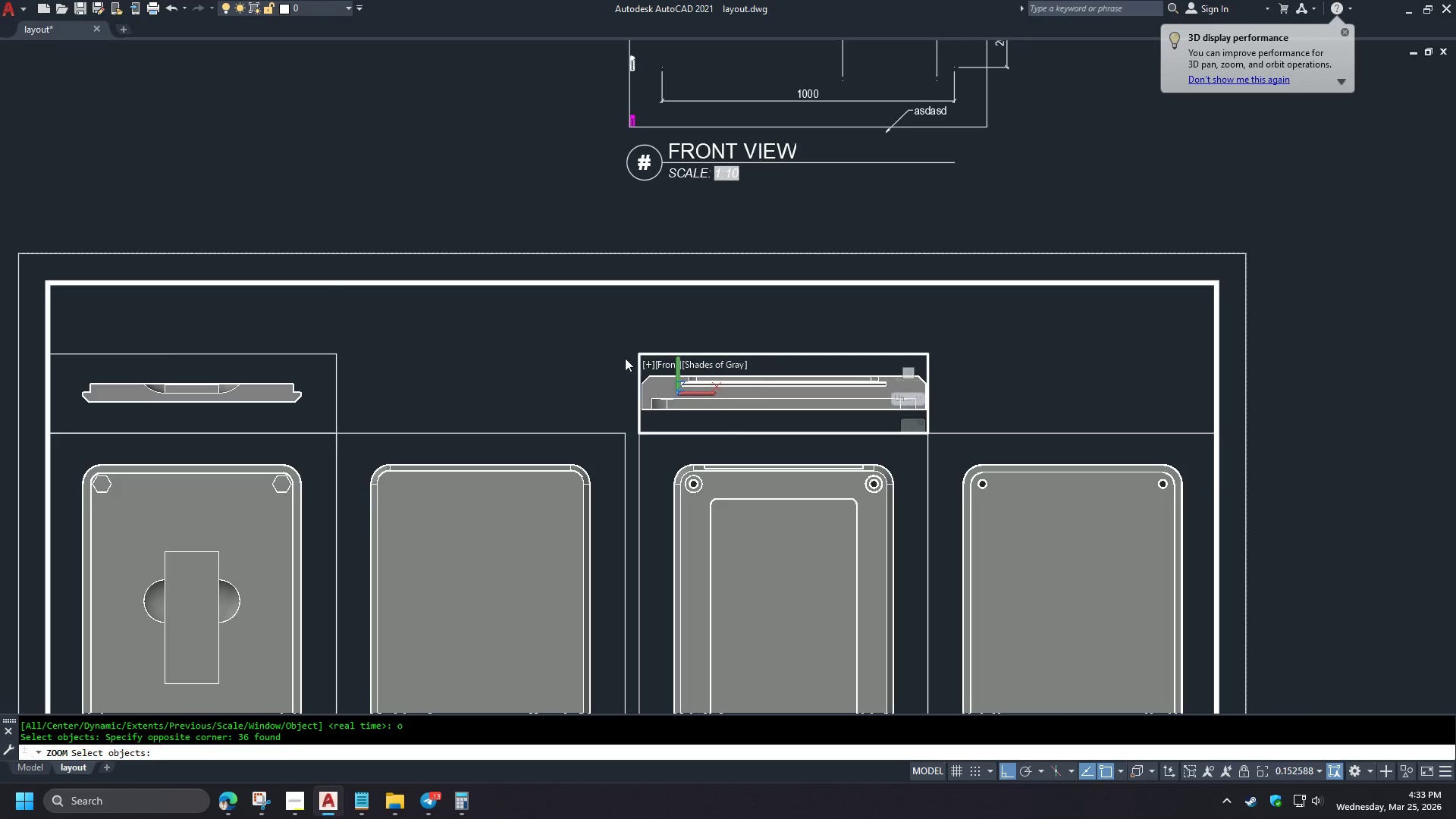 
left_click([590, 356])
 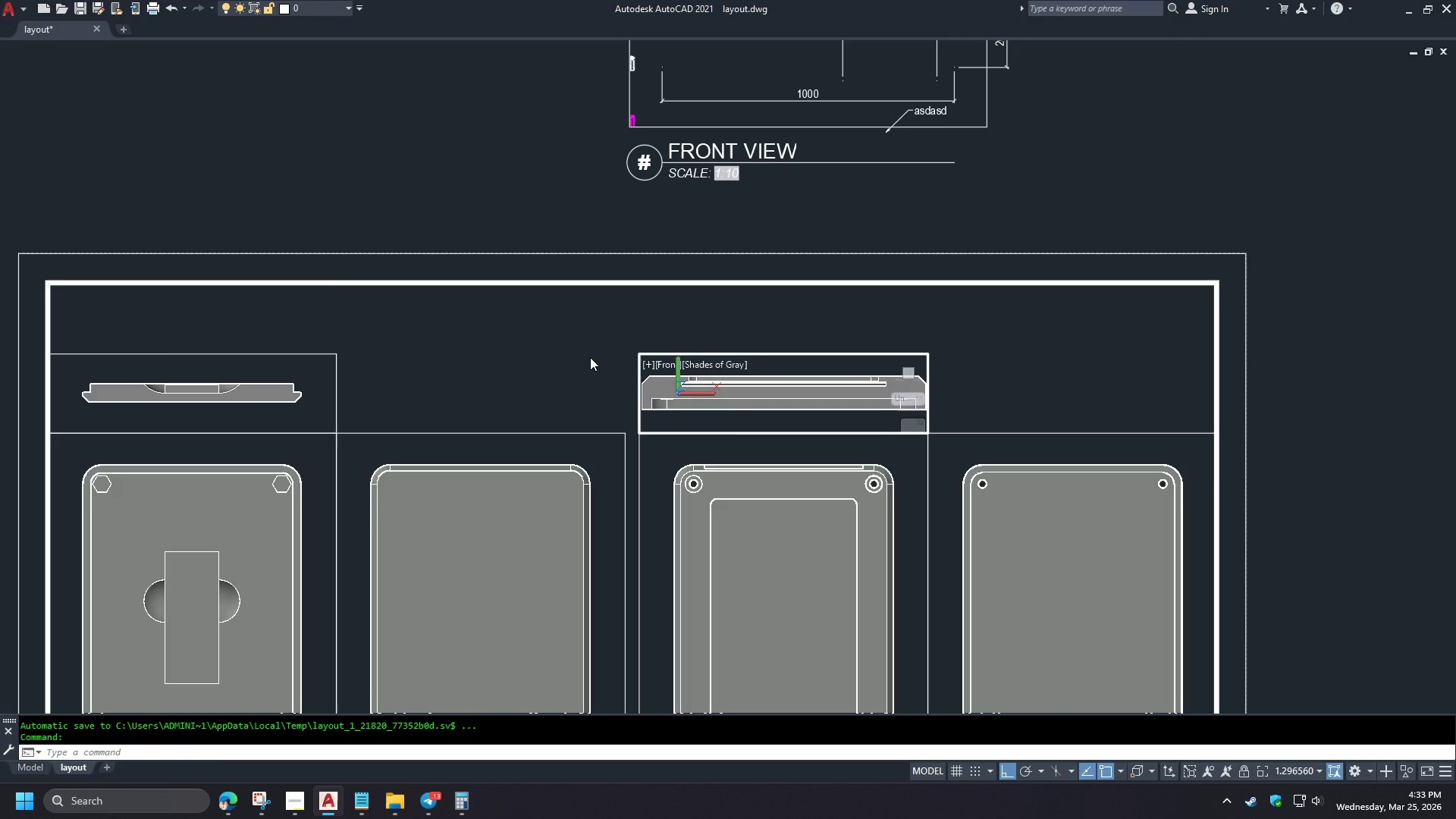 
double_click([590, 357])
 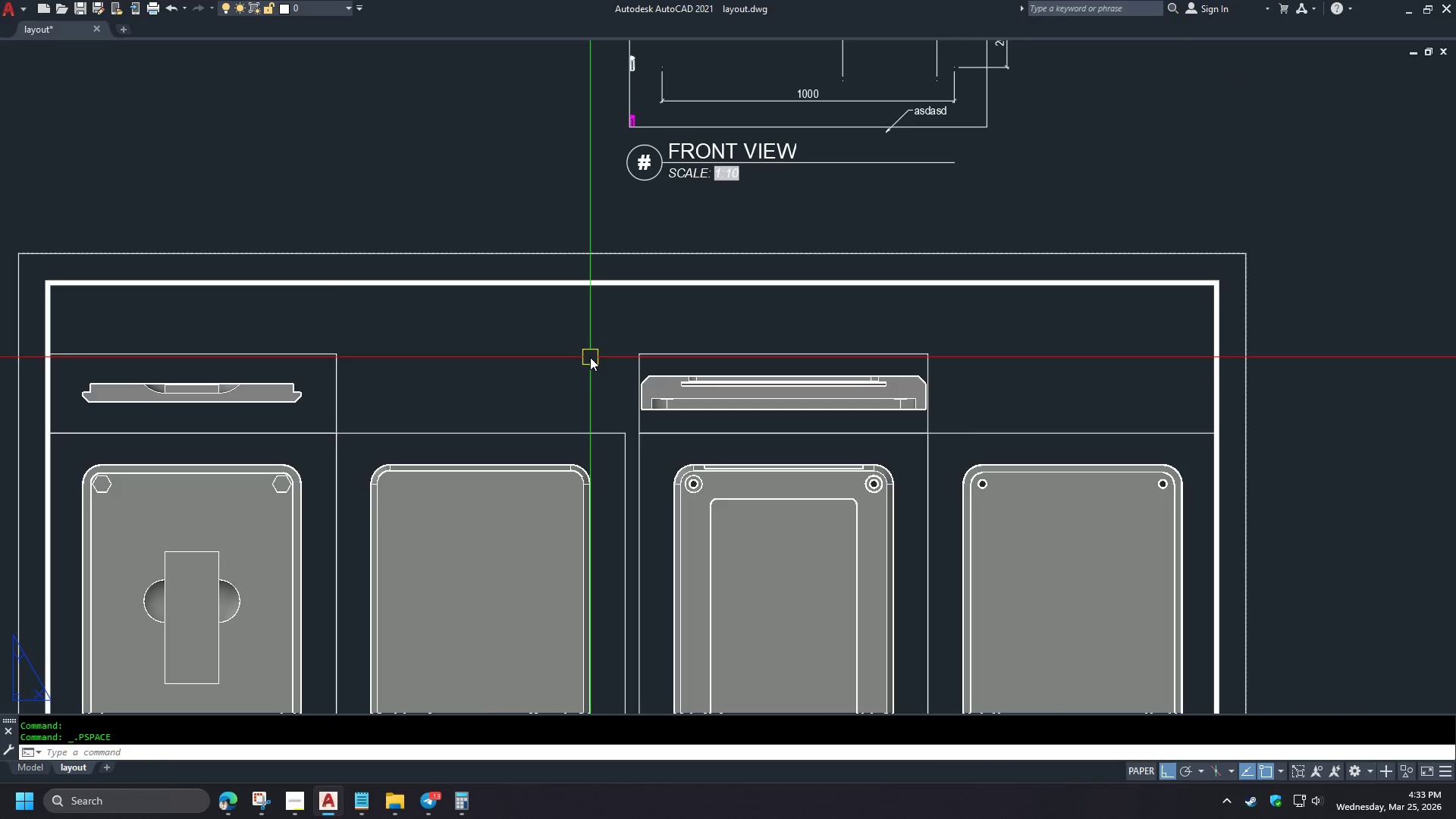 
type(ma)
 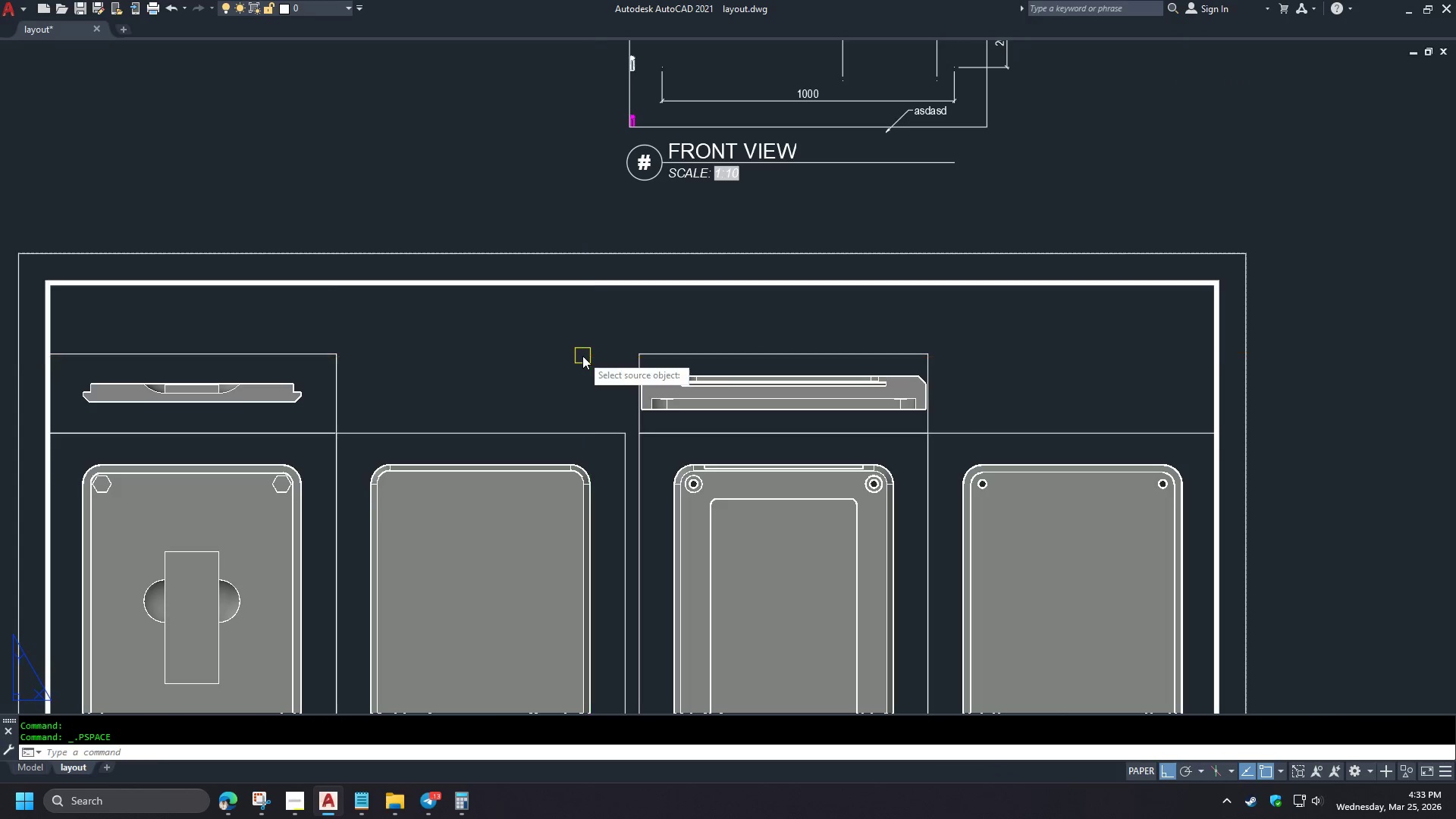 
key(Space)
 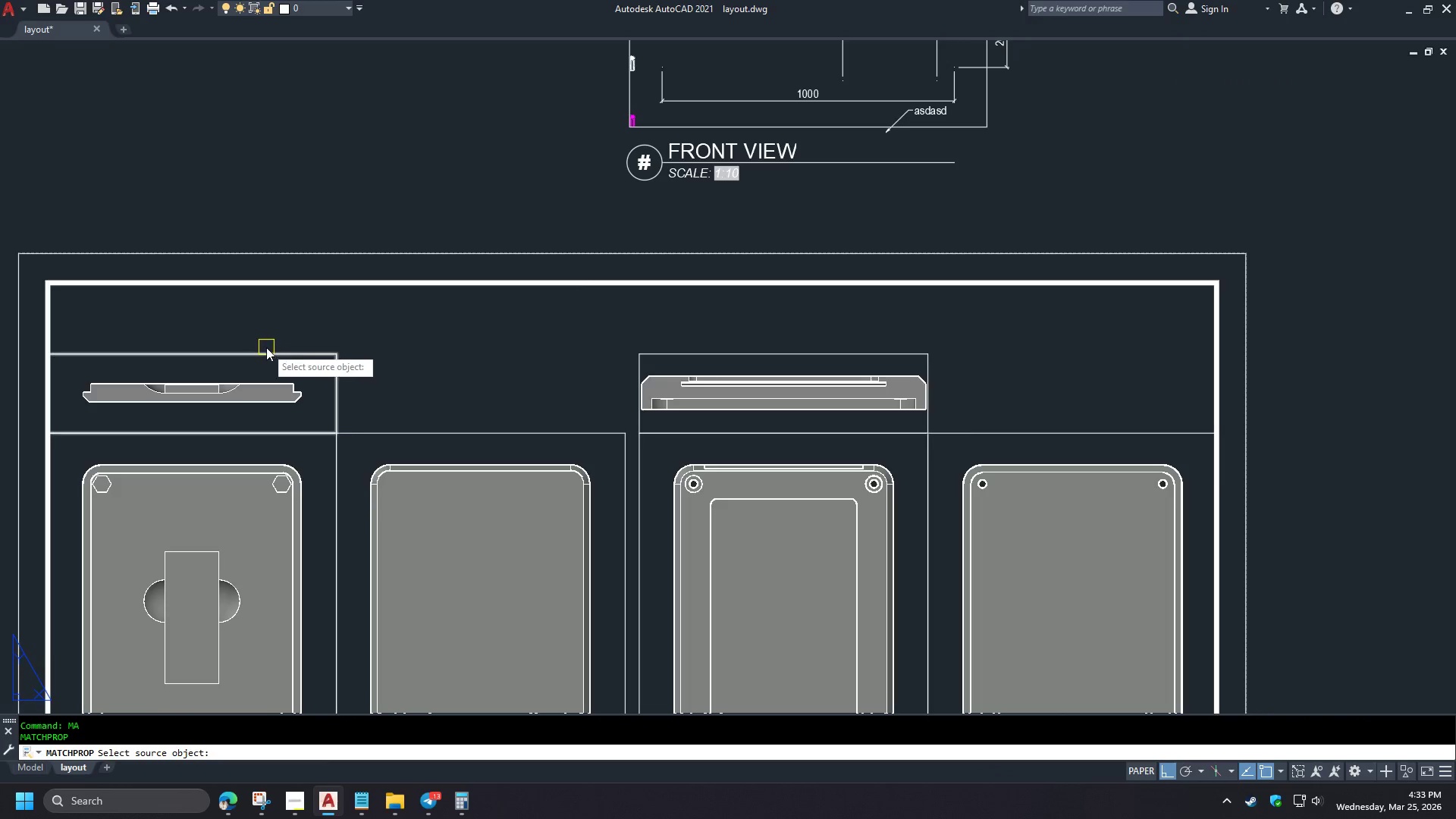 
left_click([268, 354])
 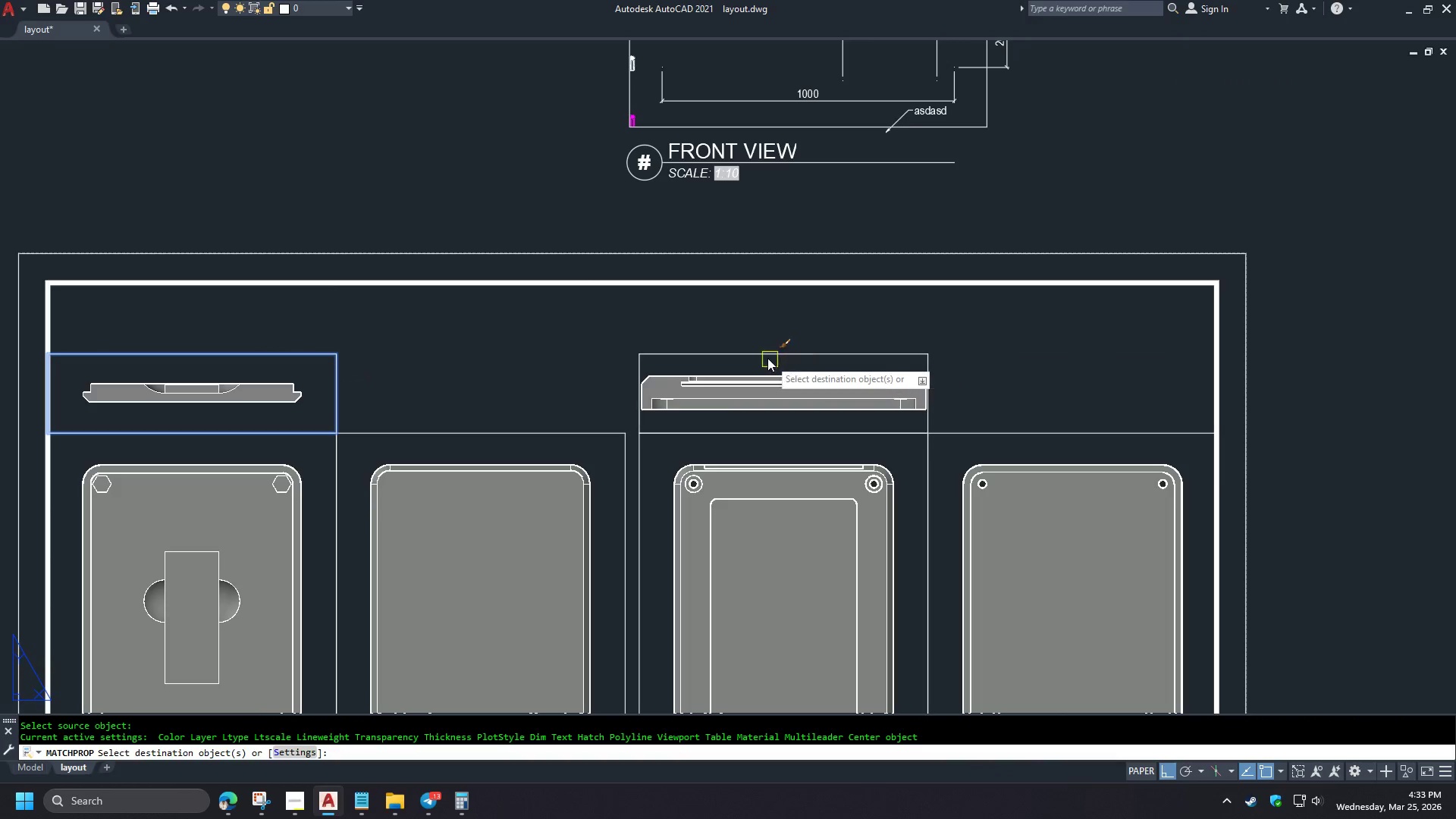 
left_click([758, 354])
 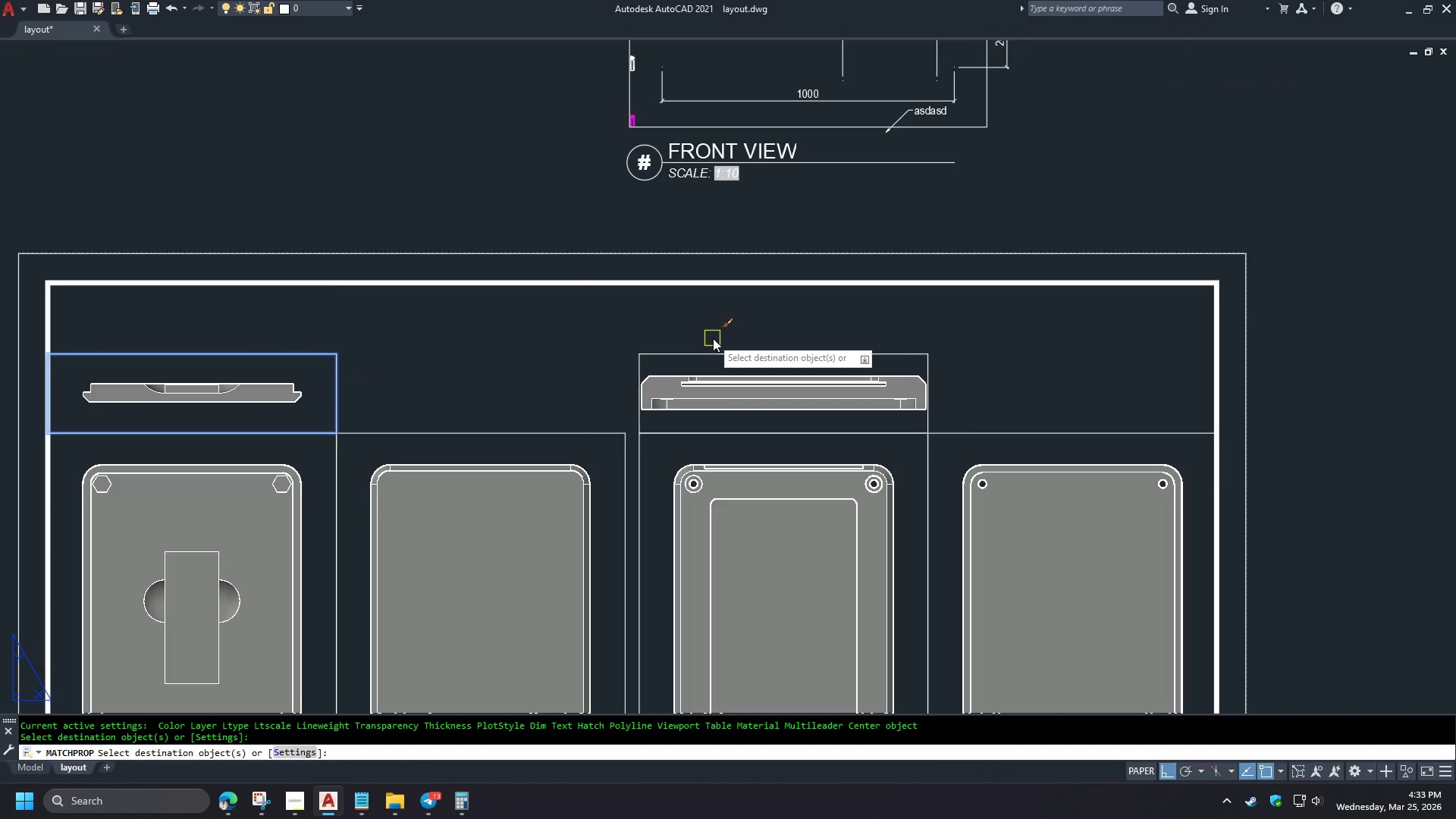 
key(Space)
 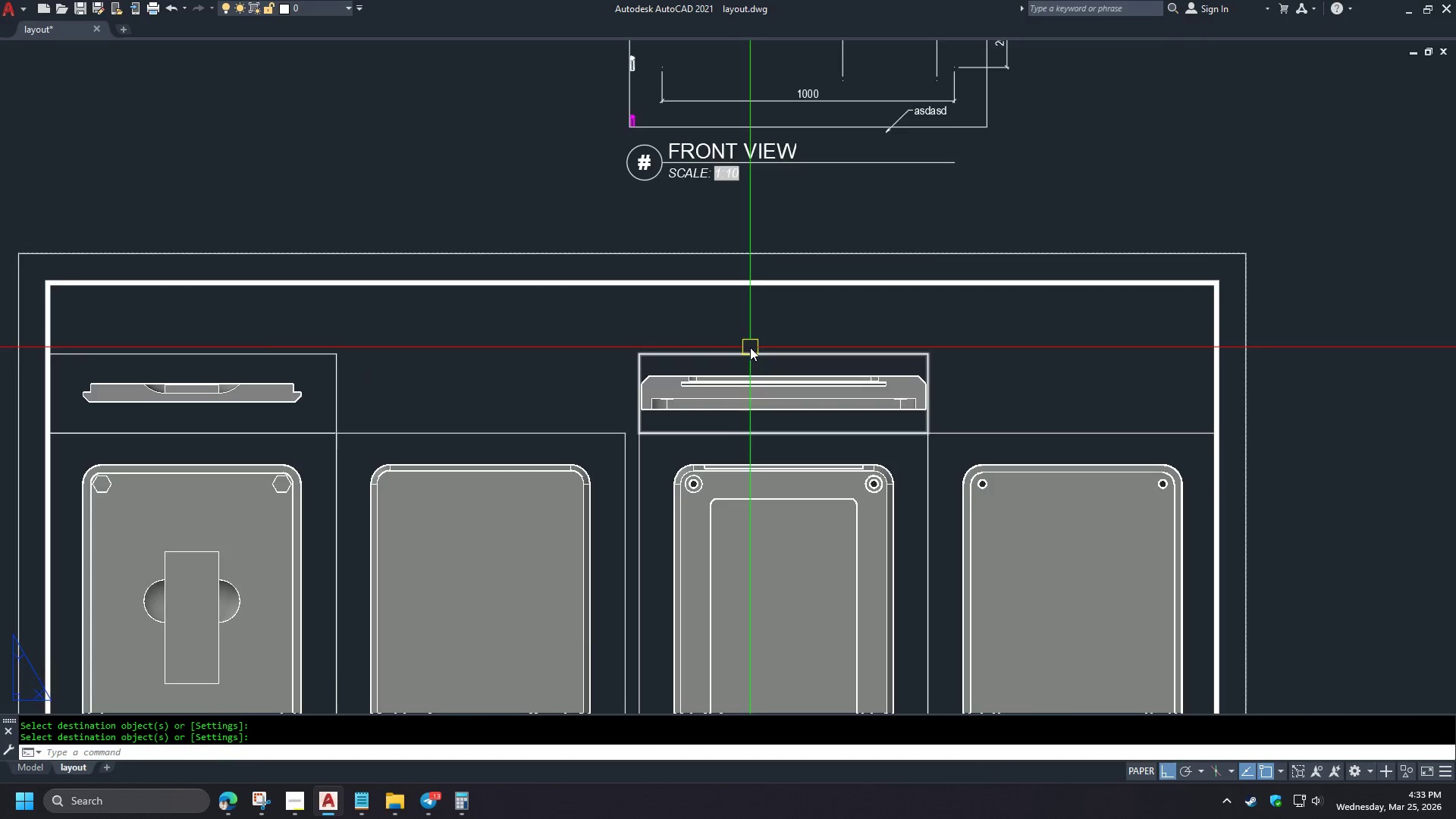 
double_click([312, 375])
 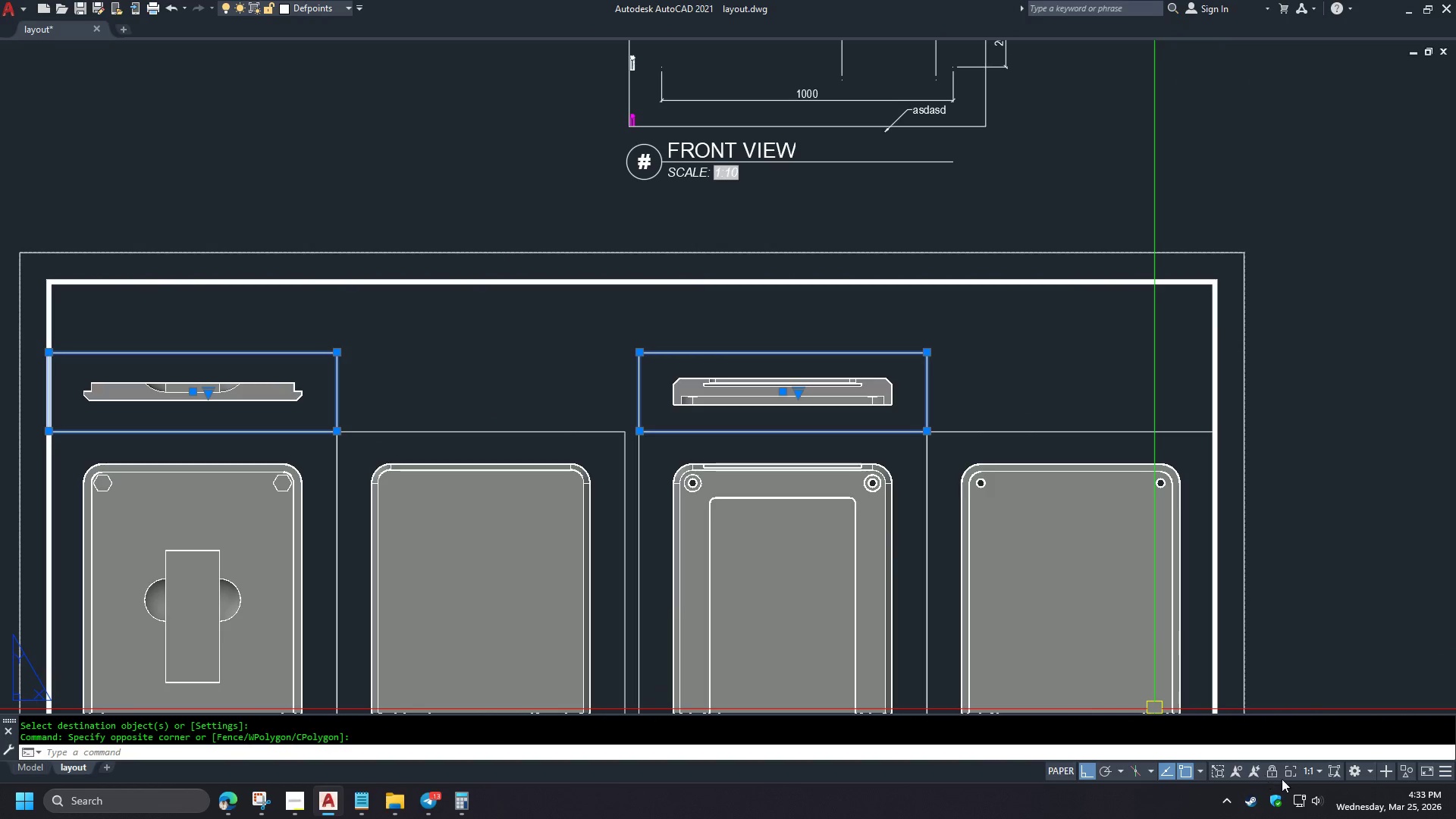 
left_click([1272, 769])
 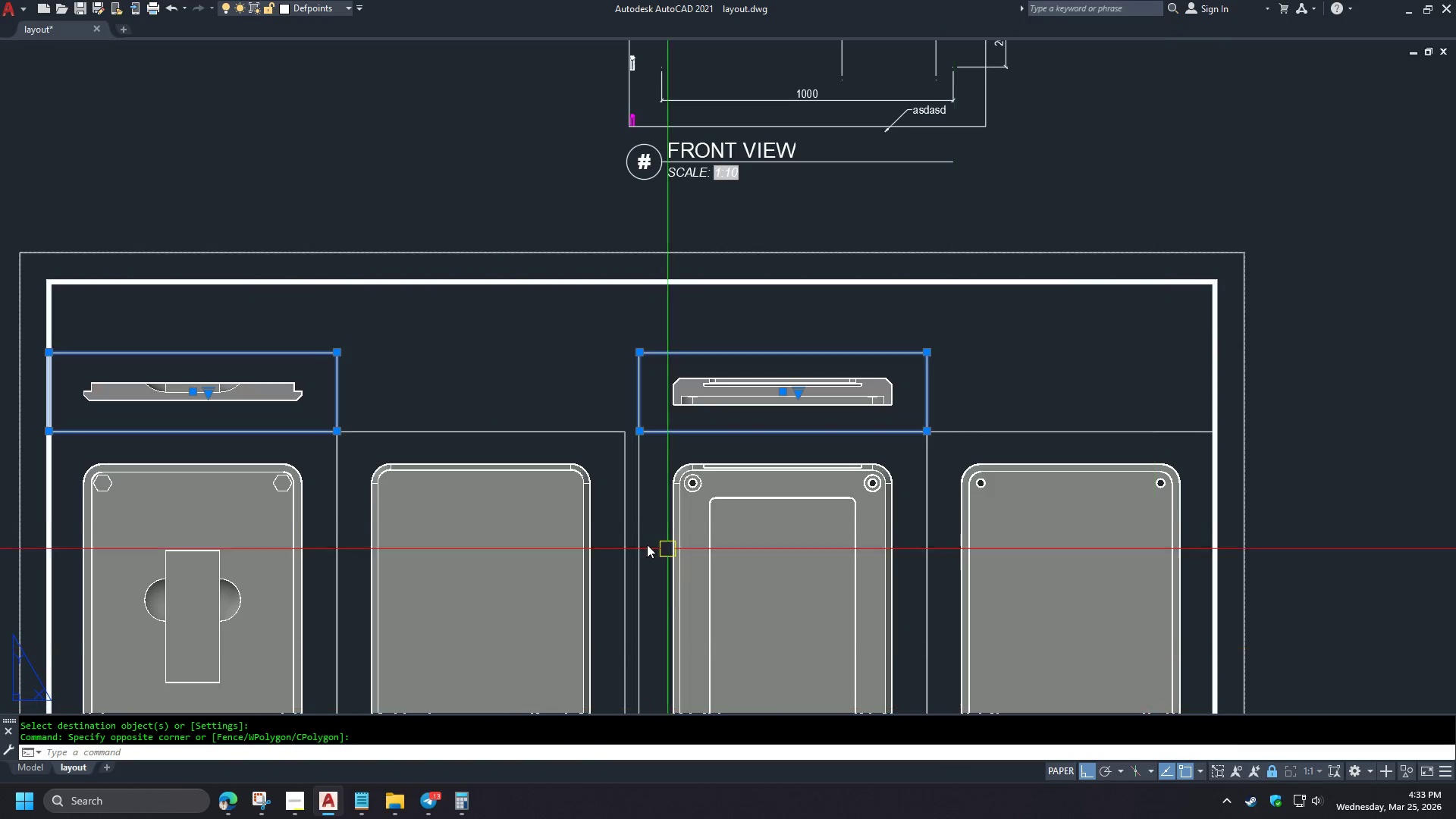 
key(Escape)
 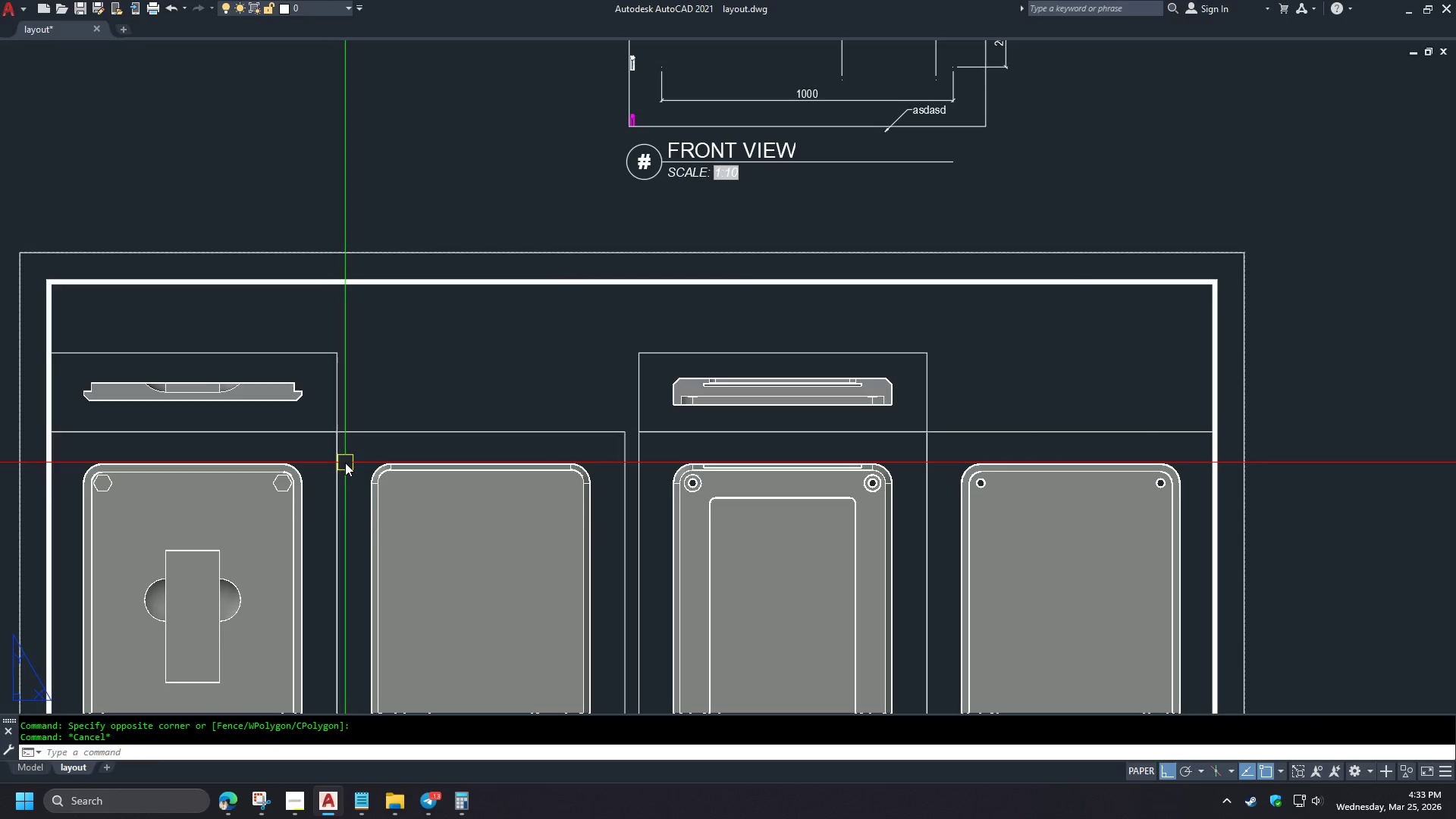 
scroll: coordinate [749, 347], scroll_direction: none, amount: 0.0
 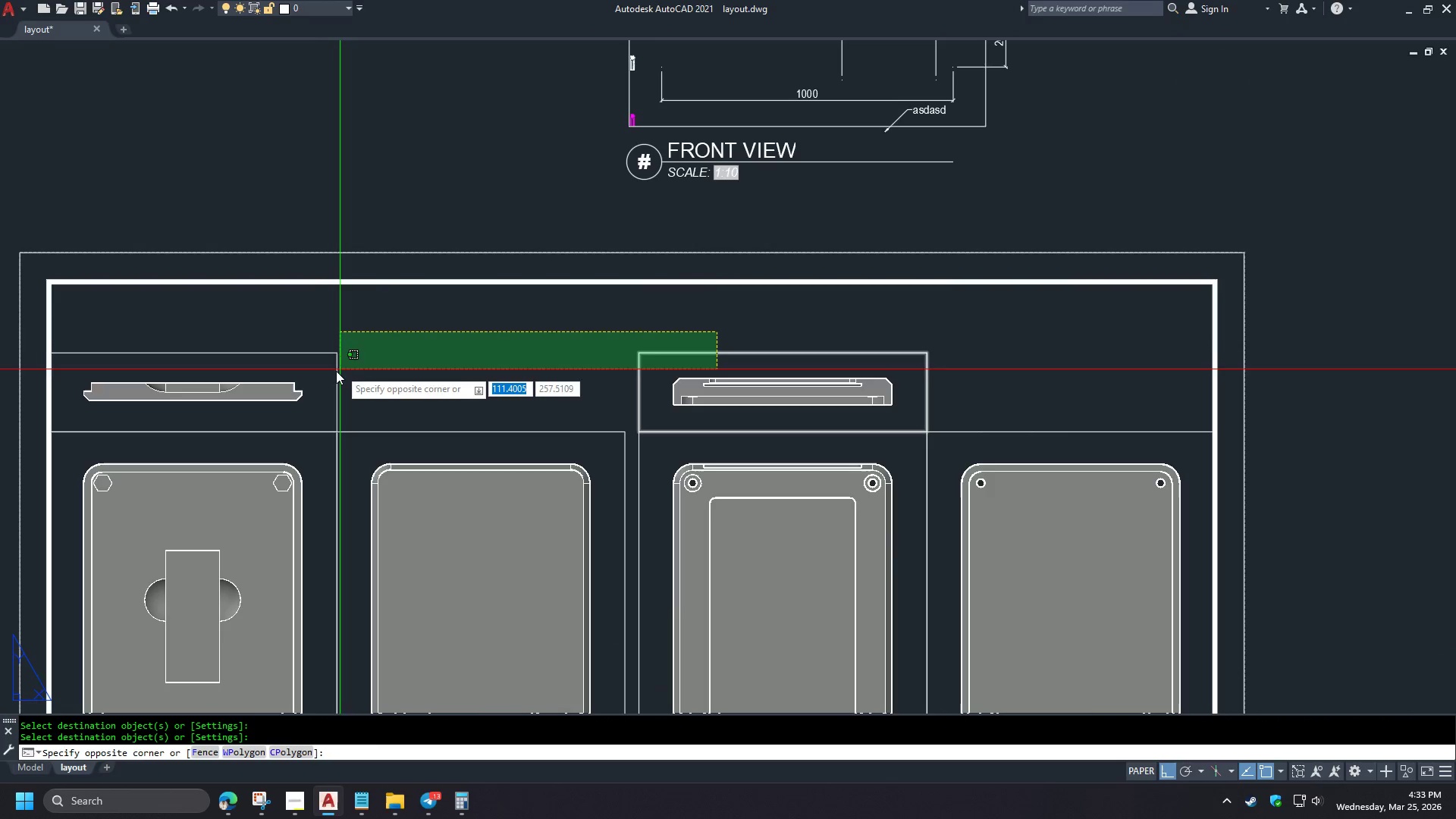 
double_click([320, 462])
 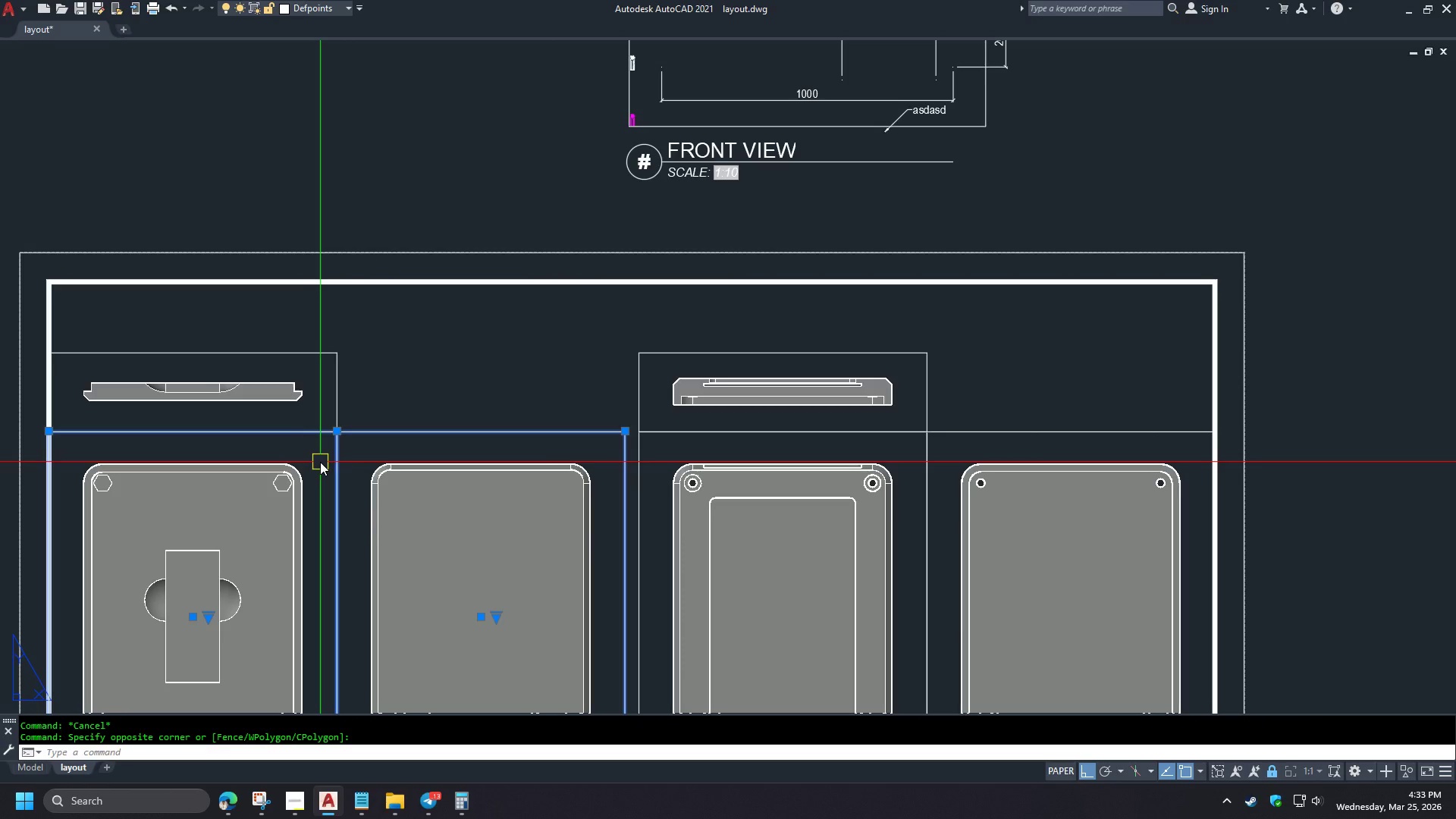 
key(Escape)
 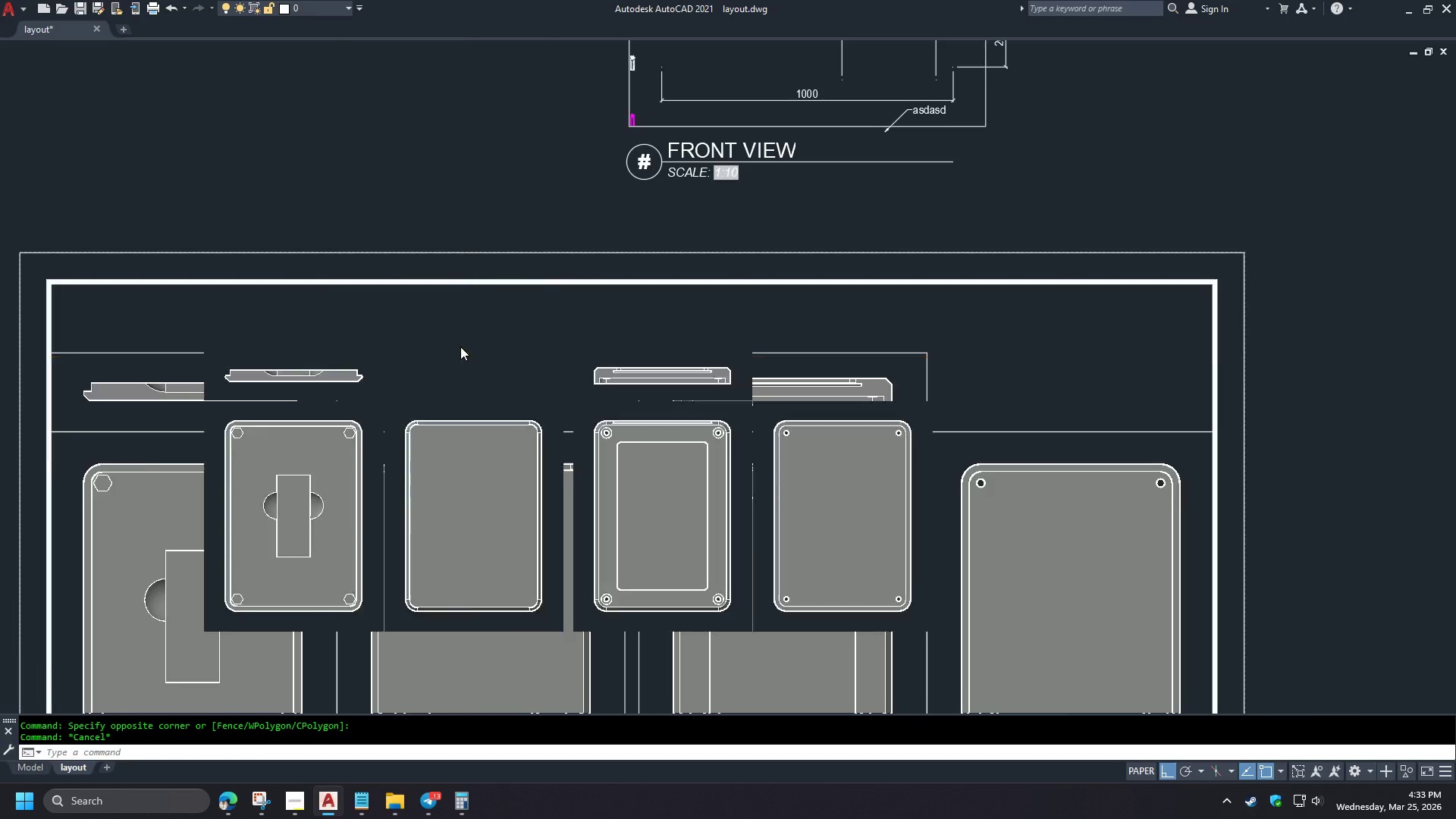 
left_click([389, 358])
 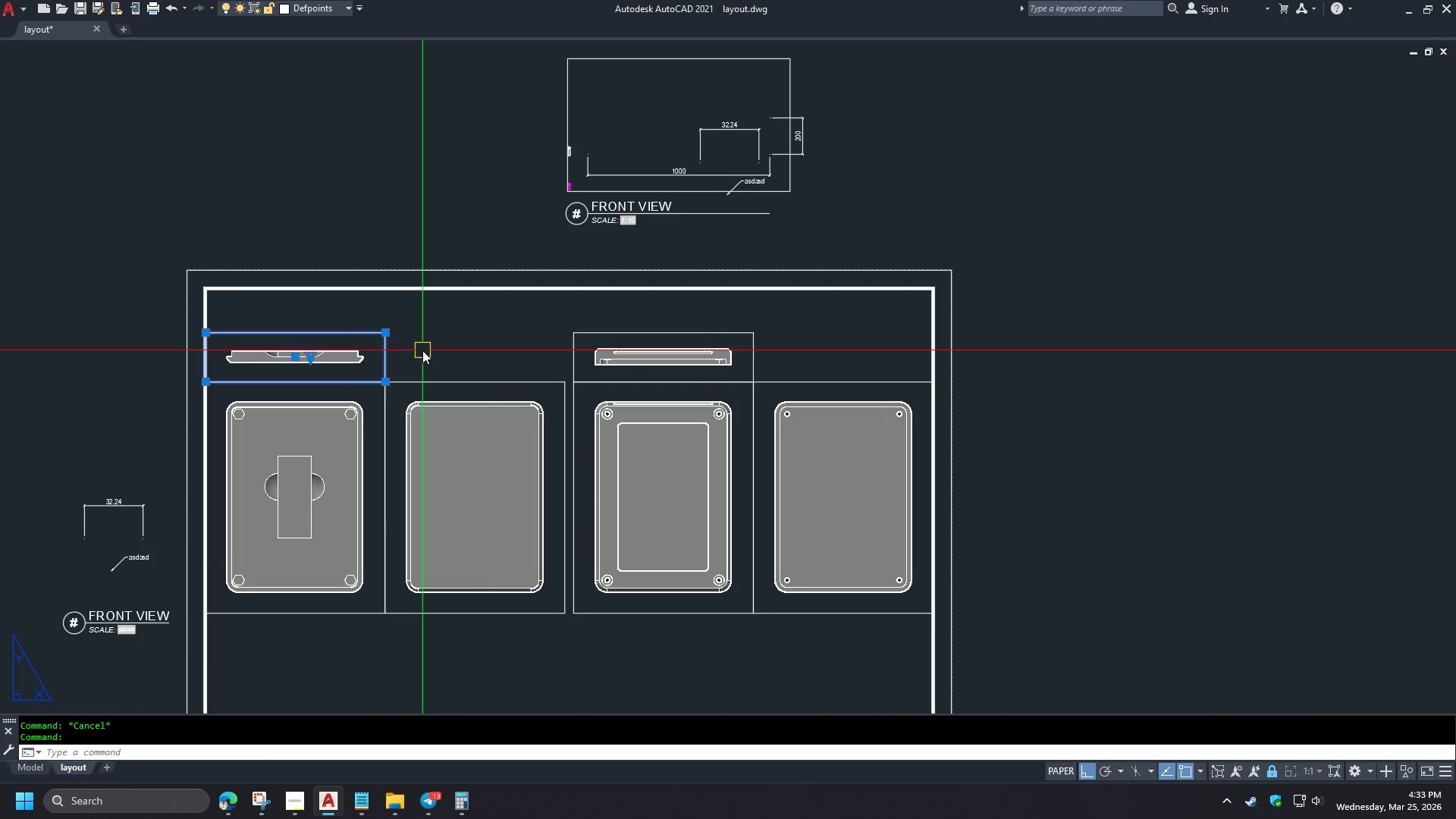 
key(C)
 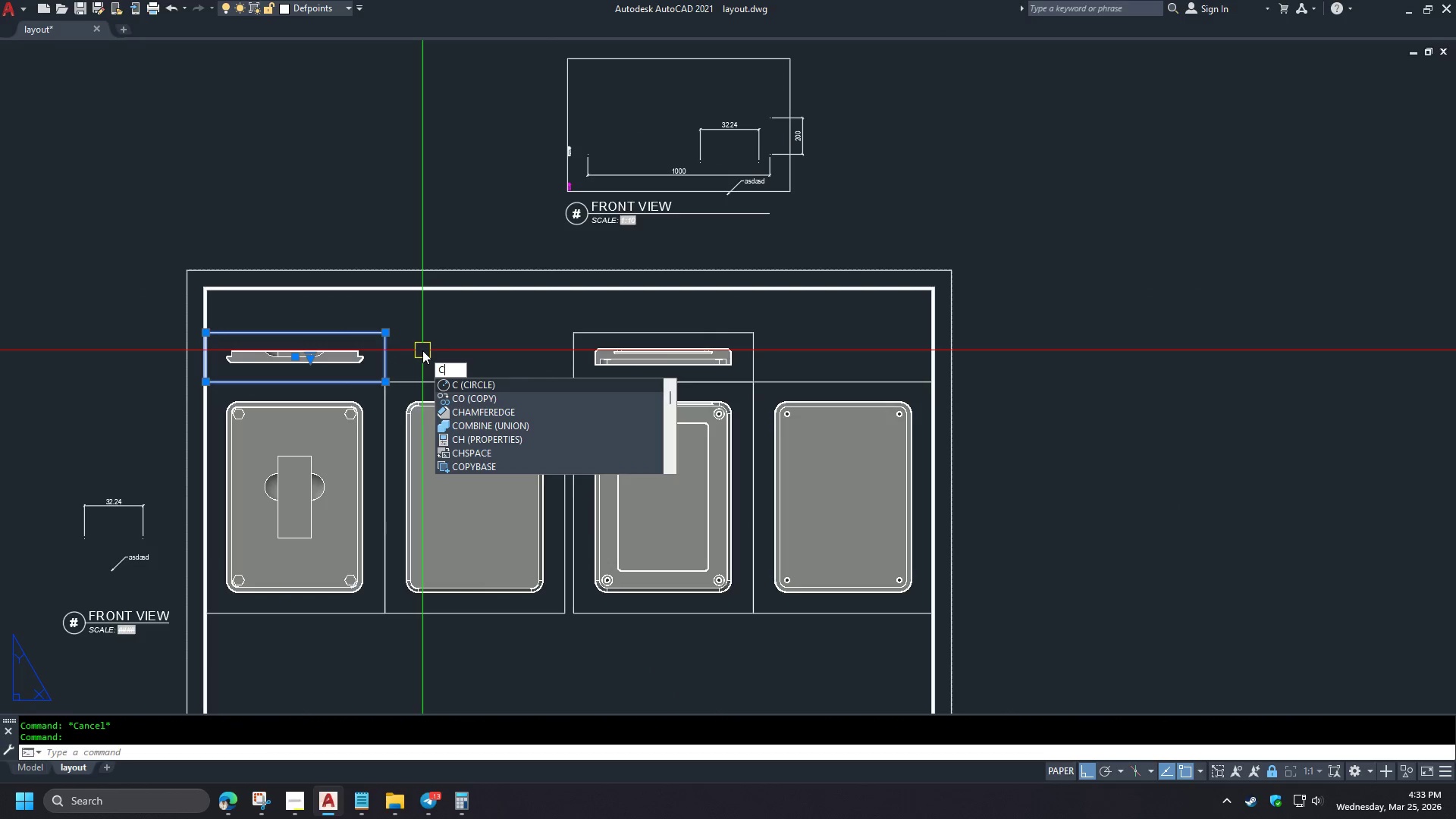 
key(O)
 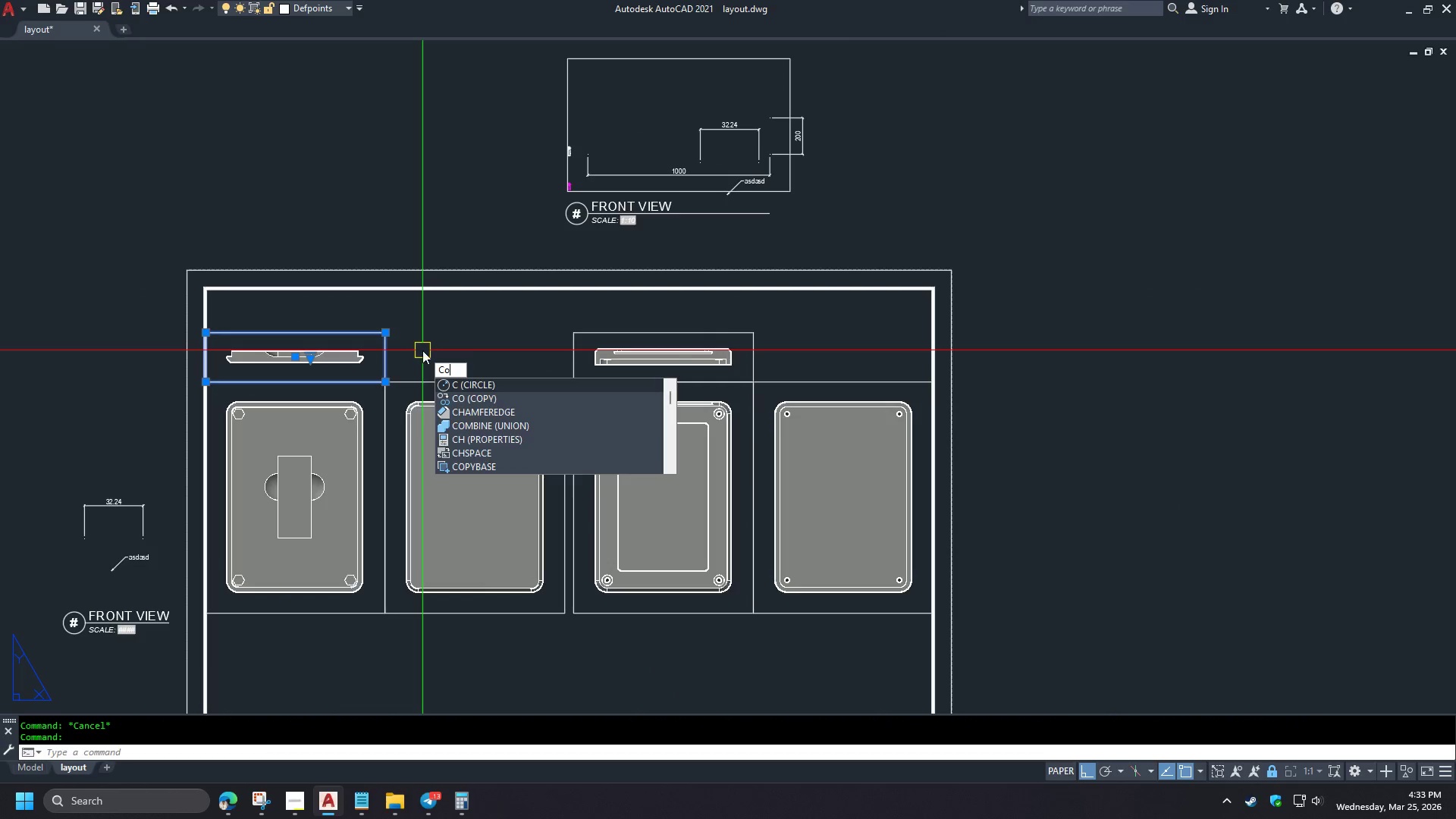 
key(Space)
 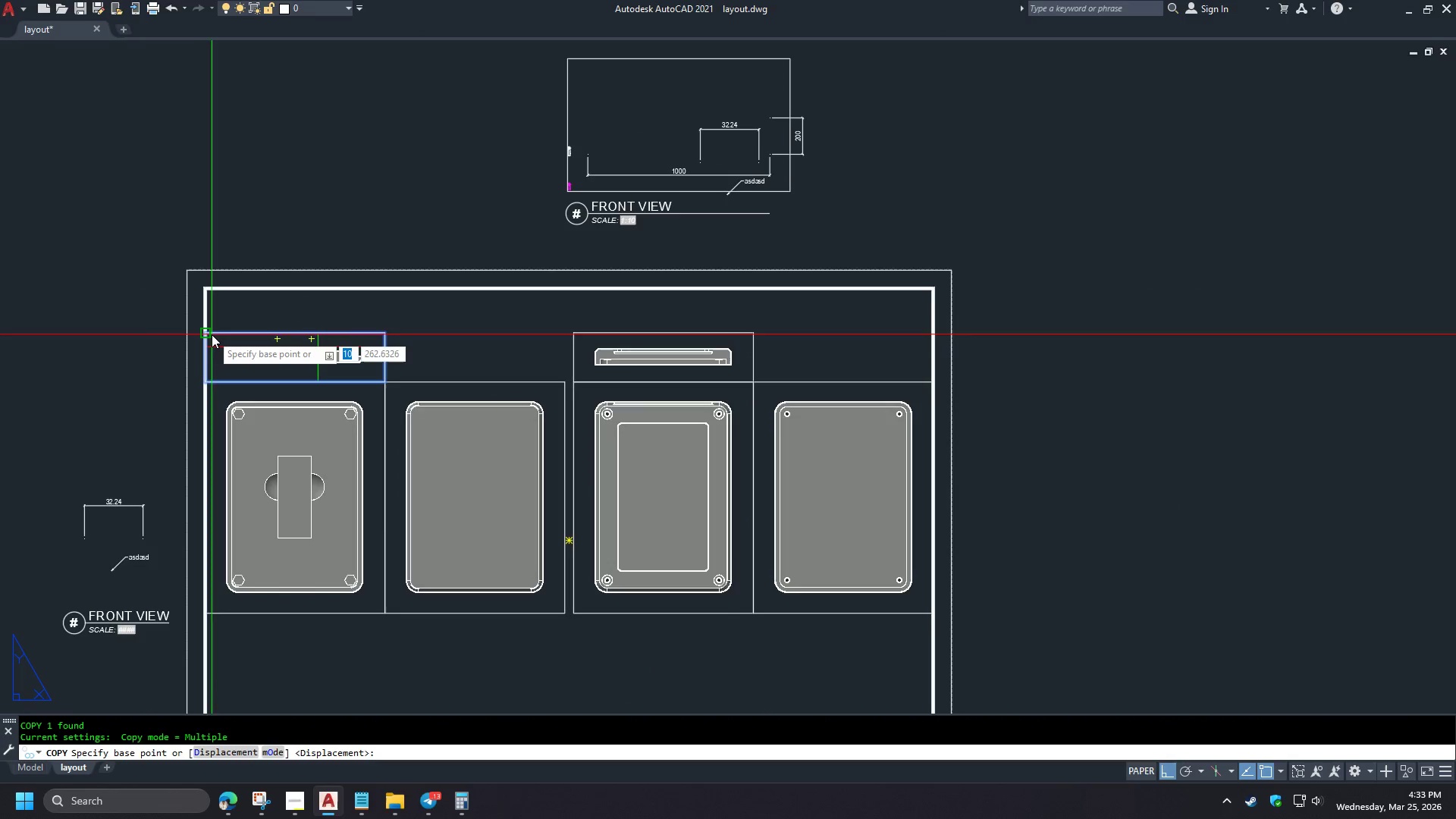 
scroll: coordinate [460, 346], scroll_direction: down, amount: 2.0
 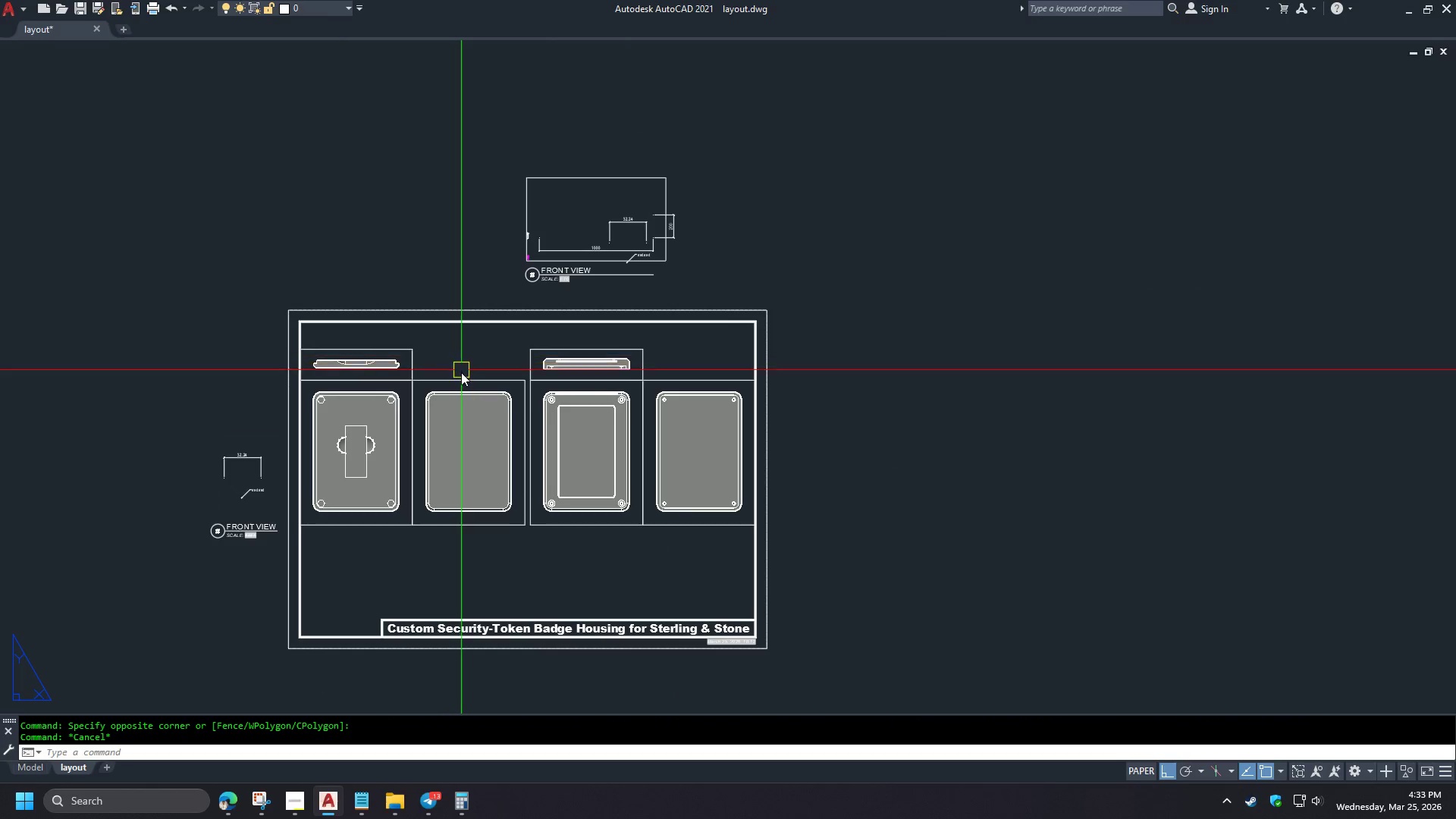 
scroll: coordinate [457, 376], scroll_direction: up, amount: 1.0
 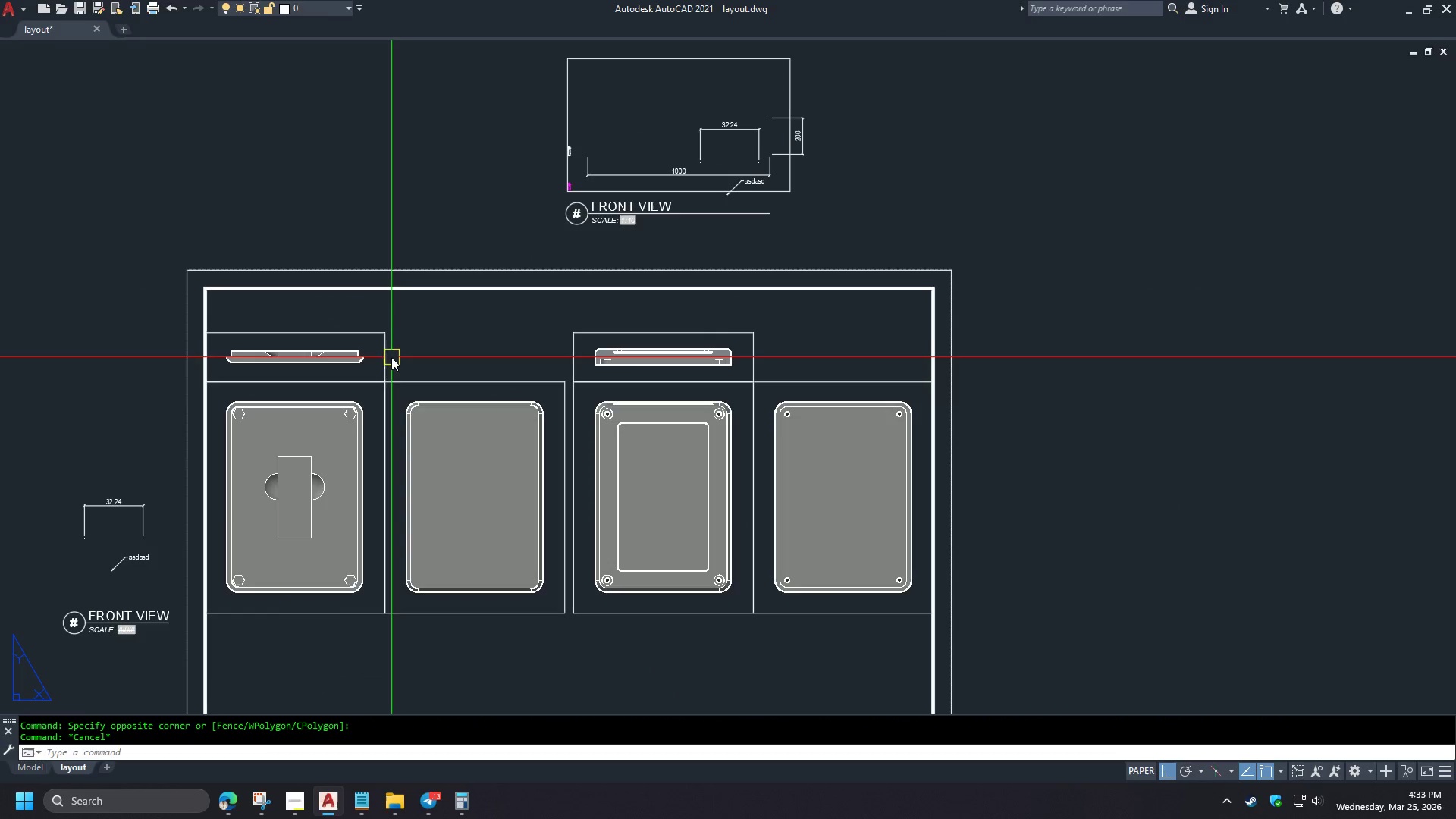 
left_click([209, 334])
 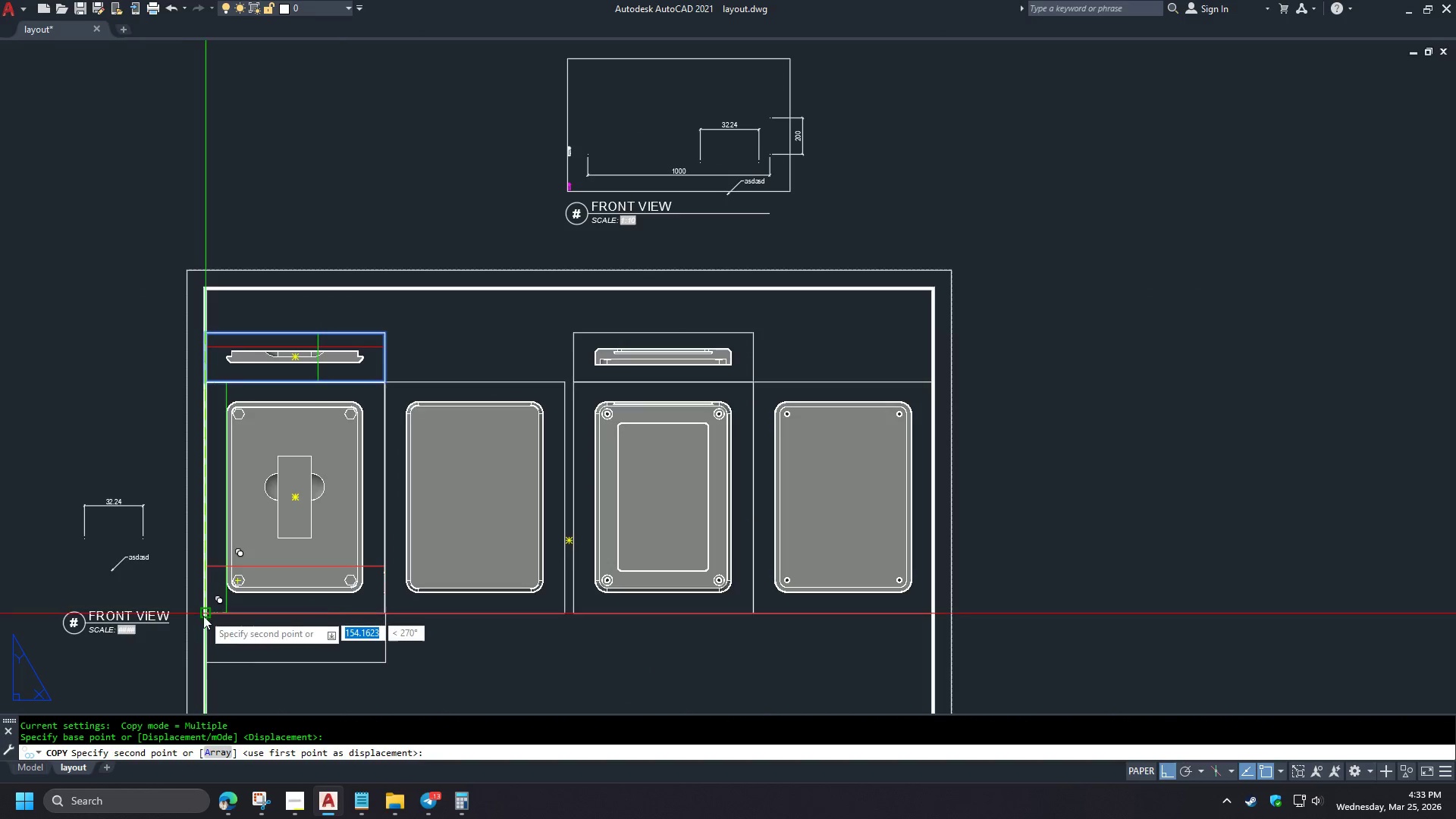 
left_click([203, 617])
 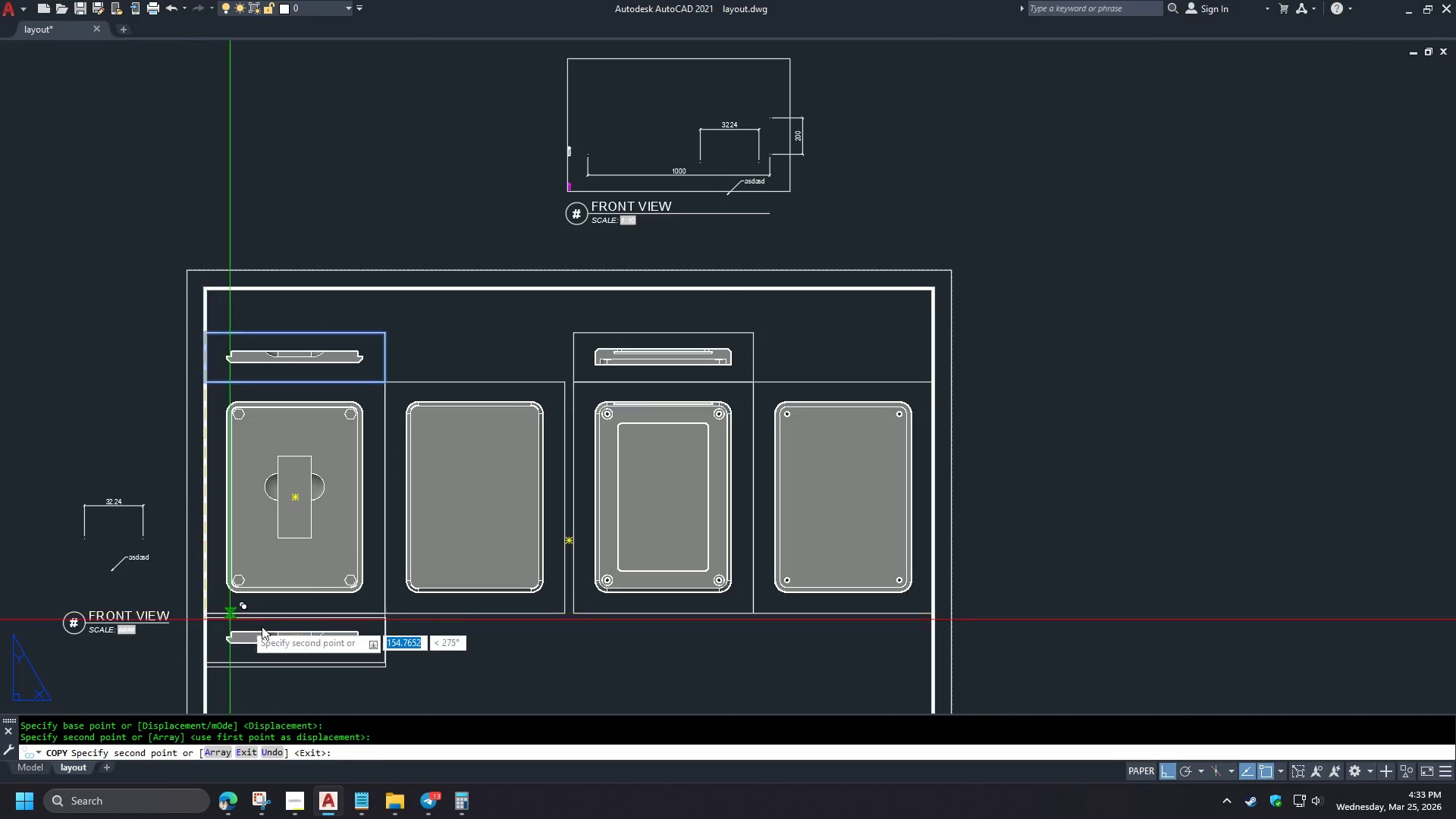 
key(Space)
 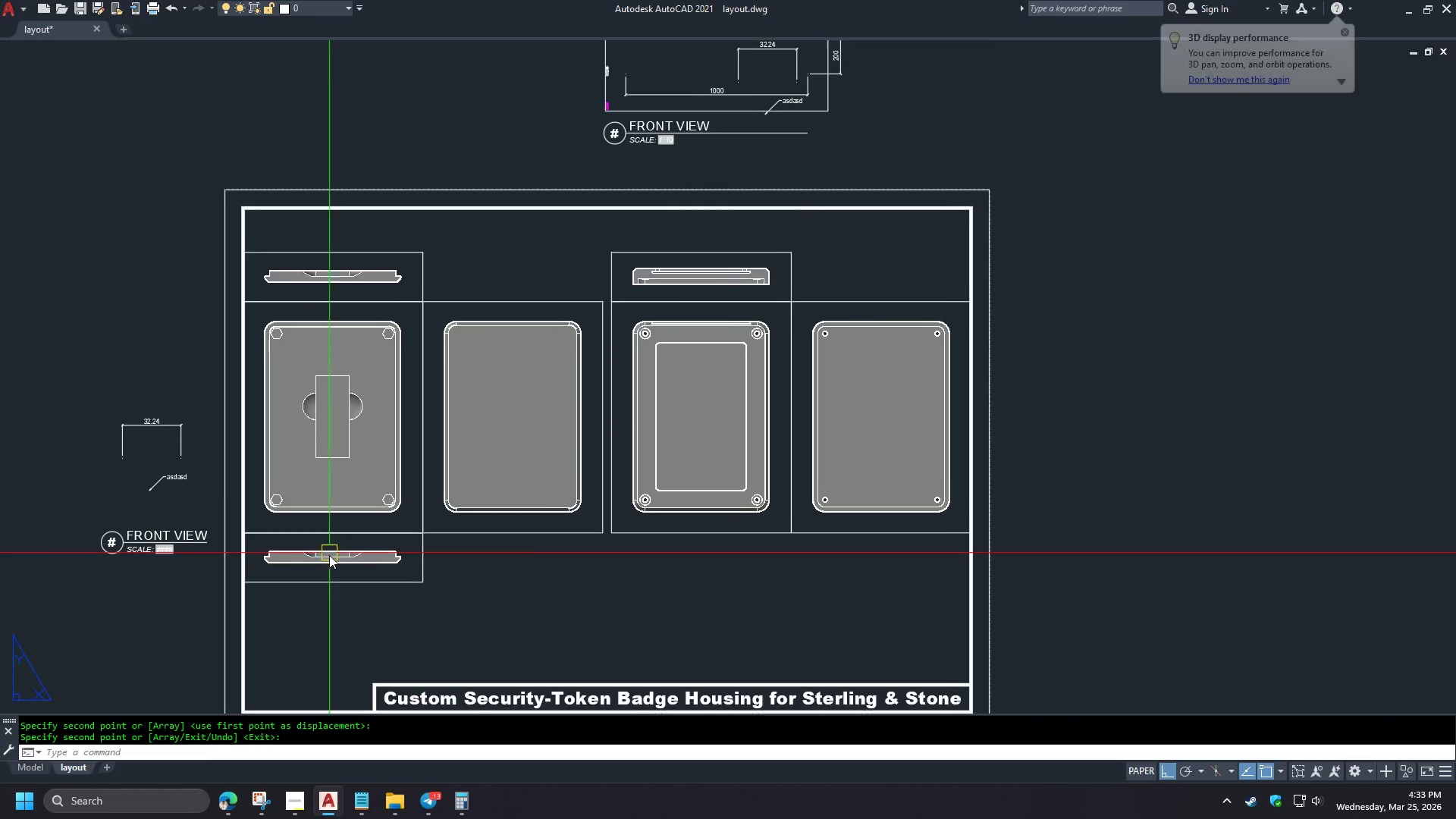 
double_click([315, 577])
 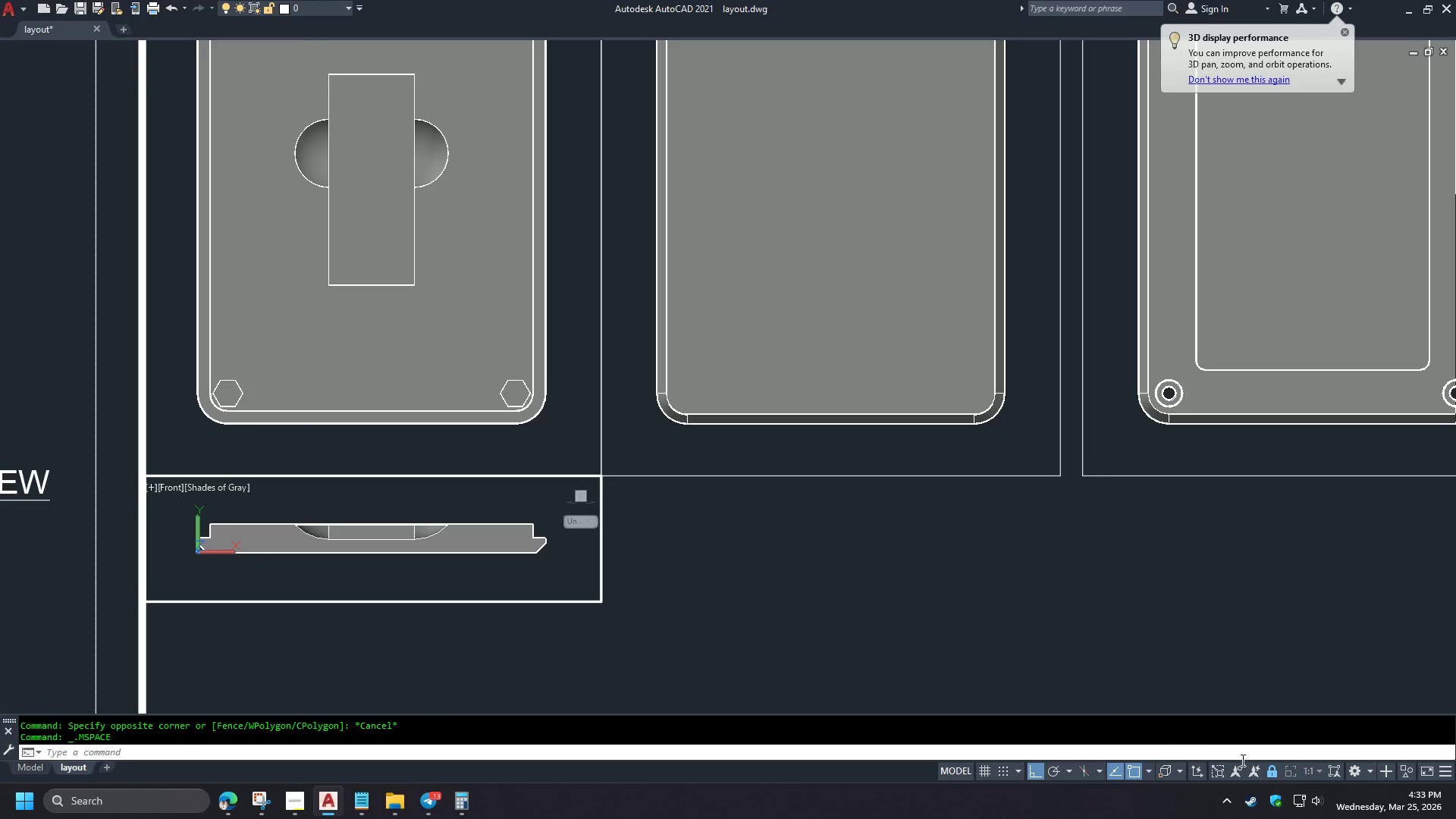 
left_click([1267, 774])
 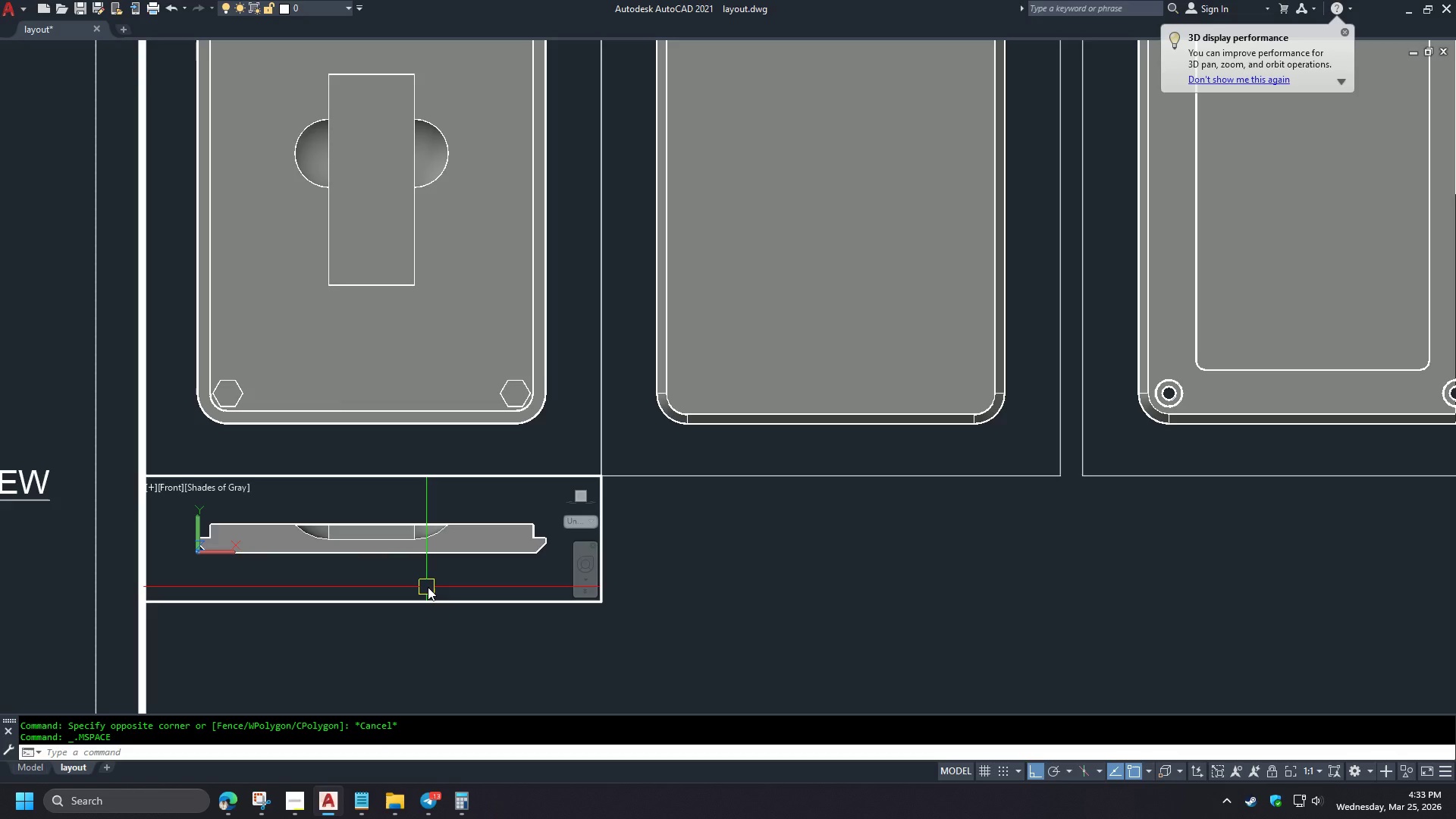 
scroll: coordinate [307, 570], scroll_direction: up, amount: 2.0
 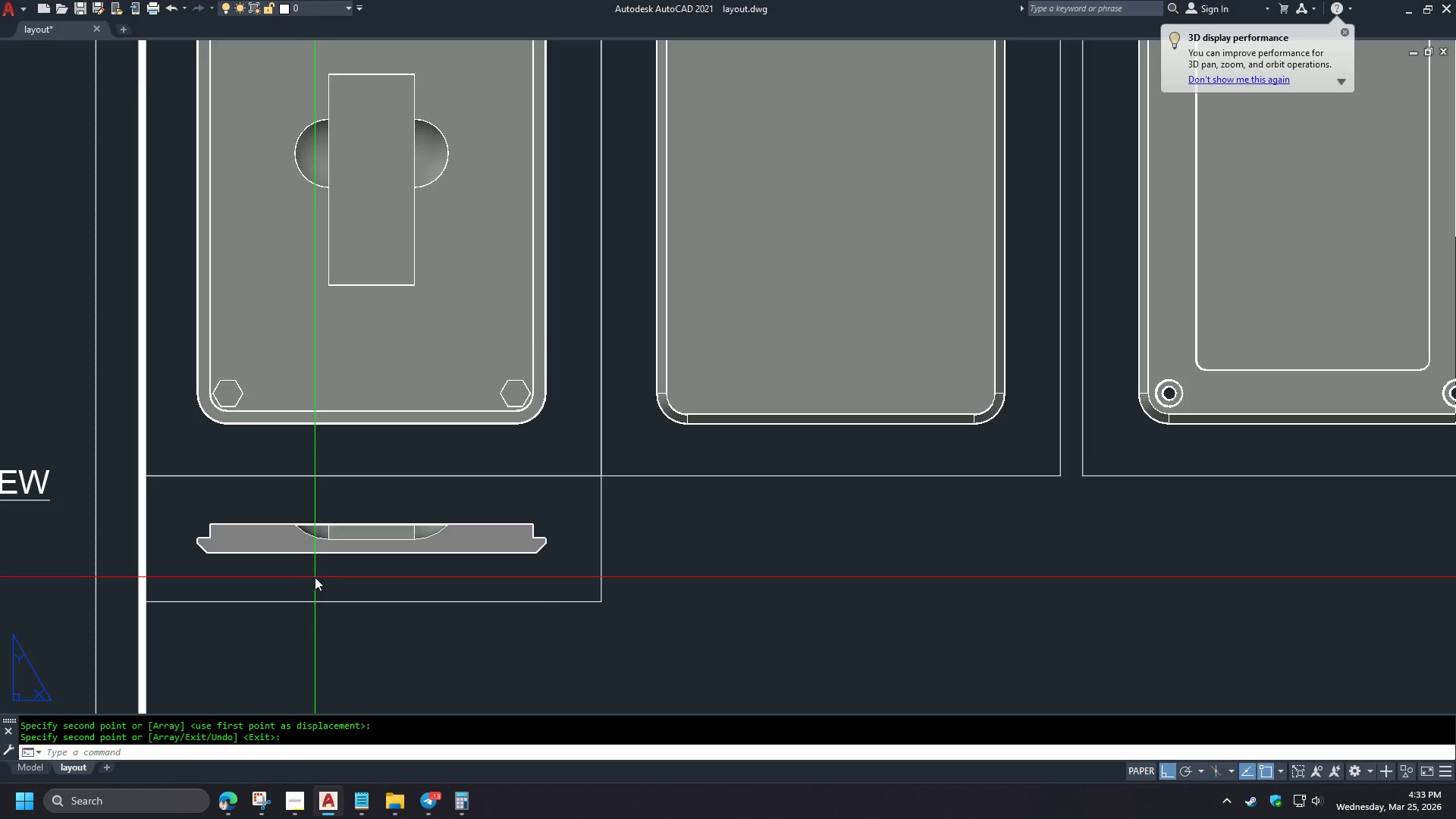 
type(-v le z )
 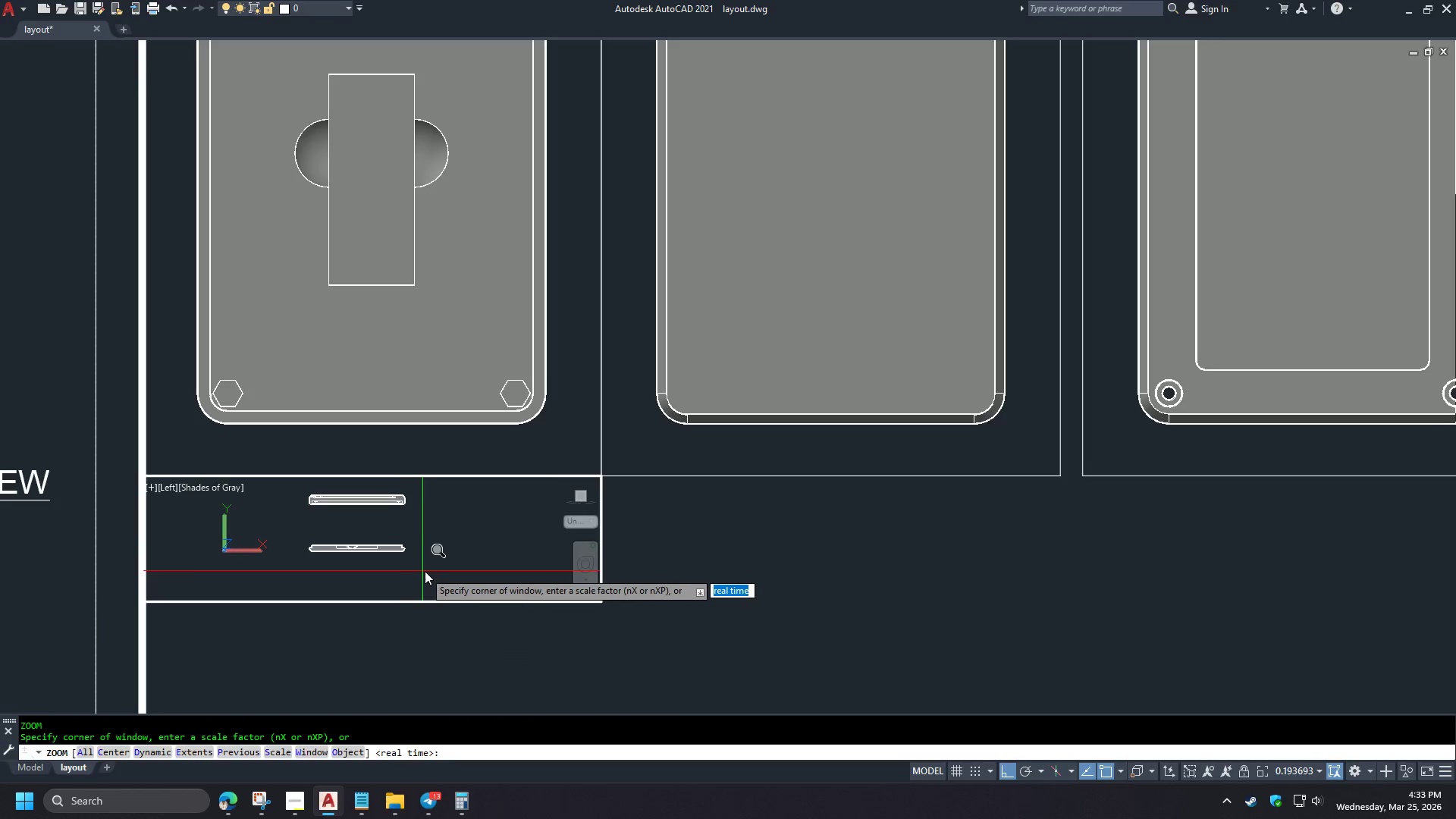 
key(O)
 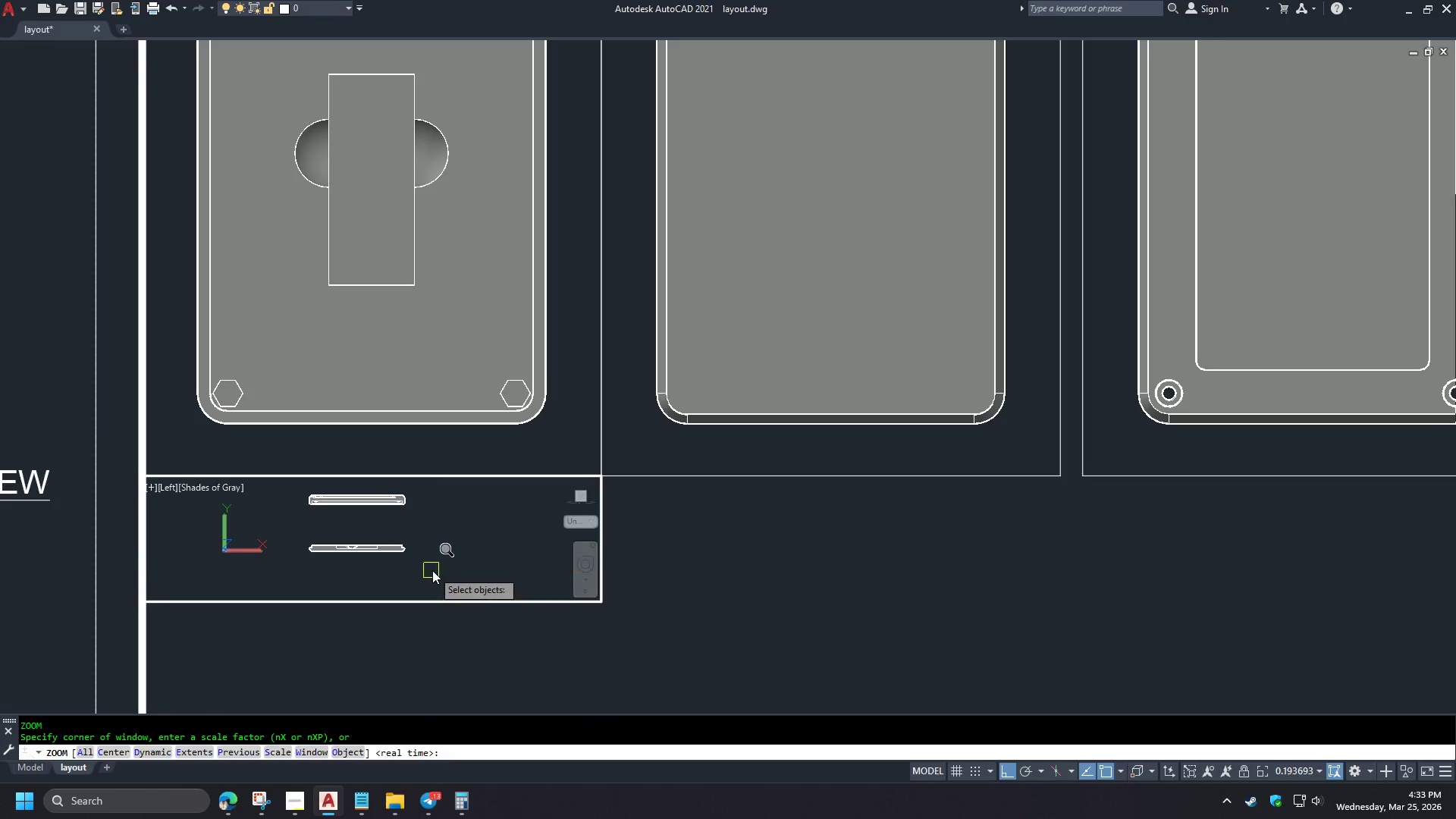 
key(Space)
 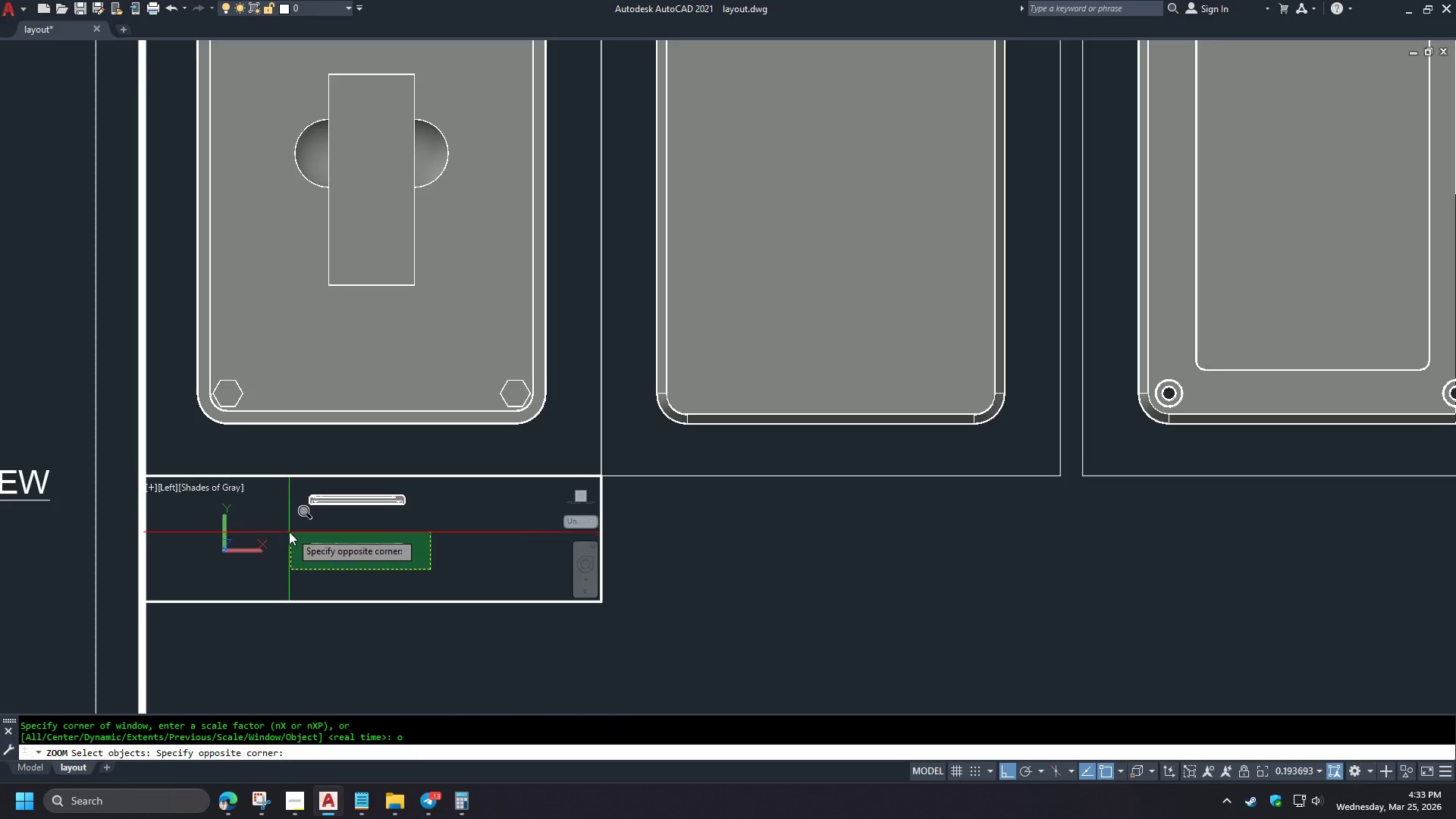 
double_click([286, 529])
 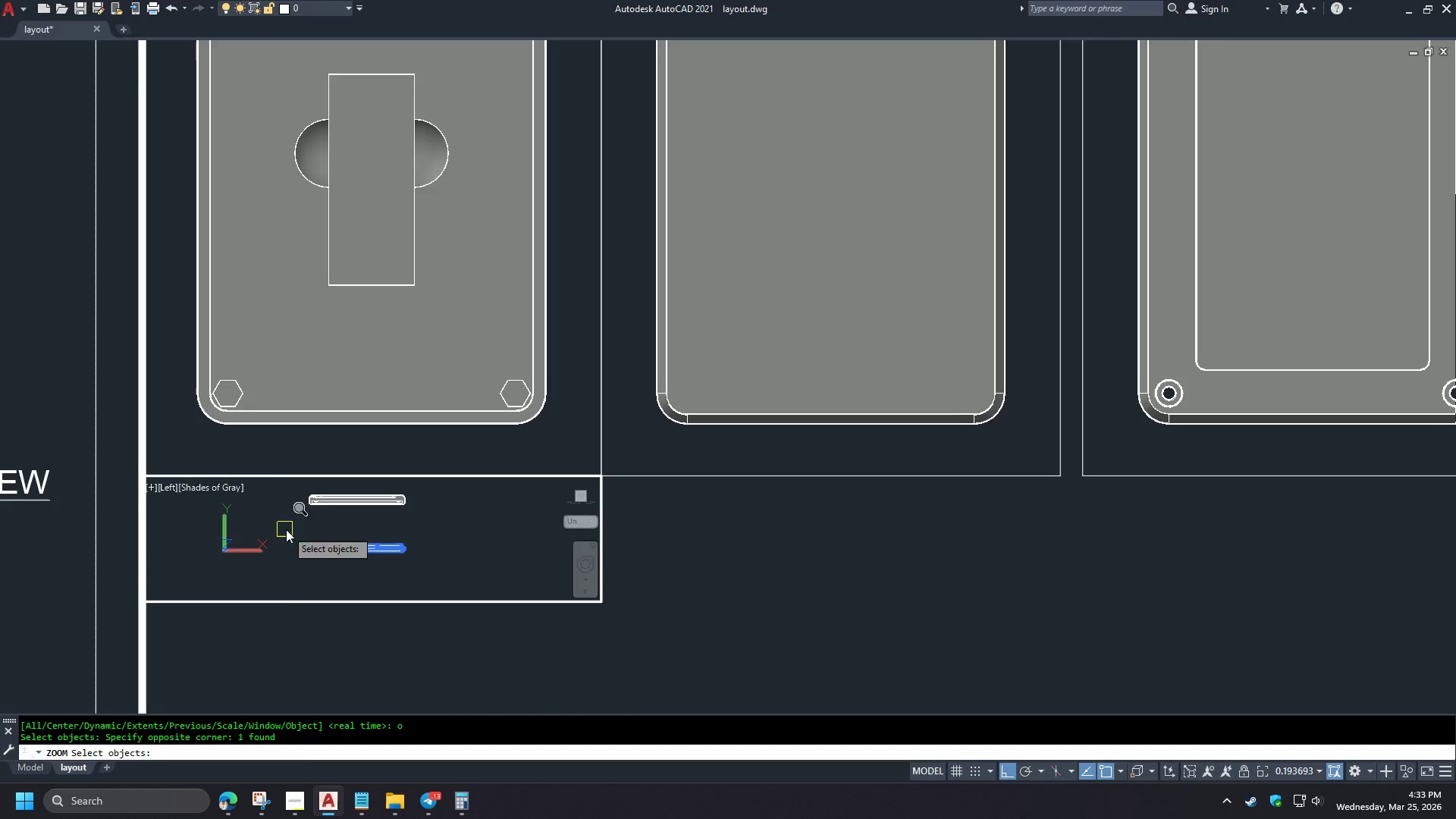 
key(Space)
 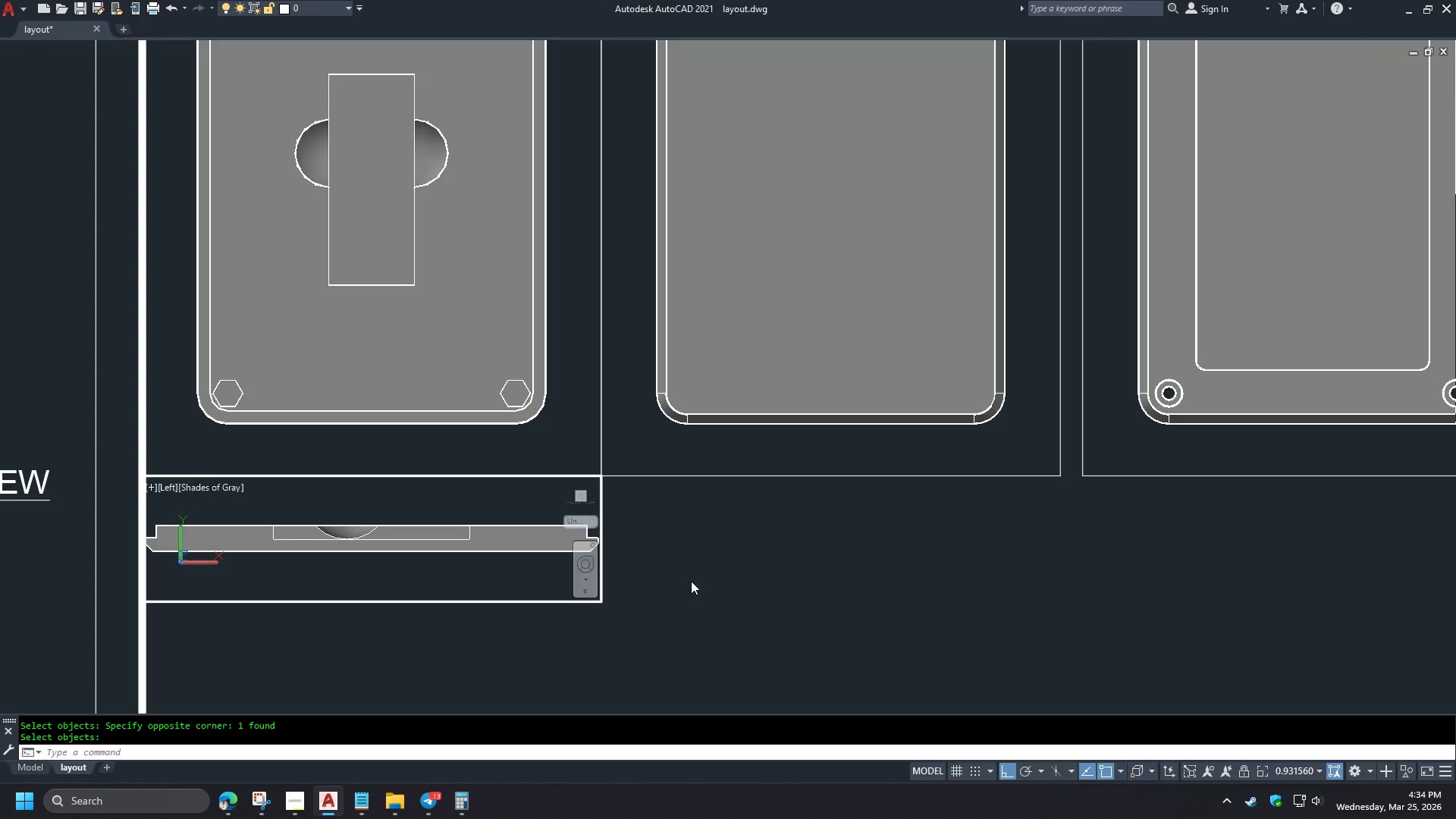 
wait(77.28)
 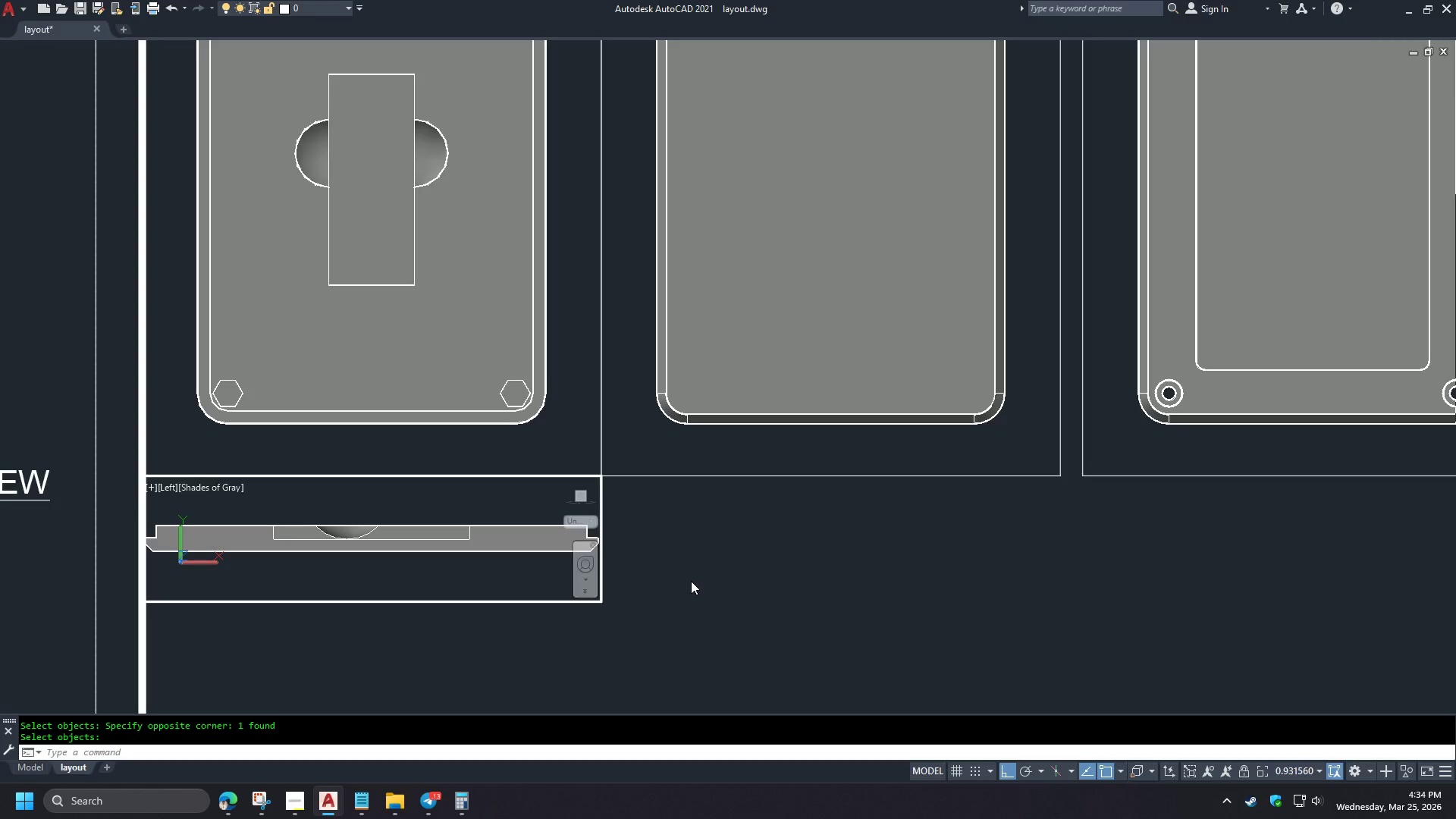 
double_click([616, 633])
 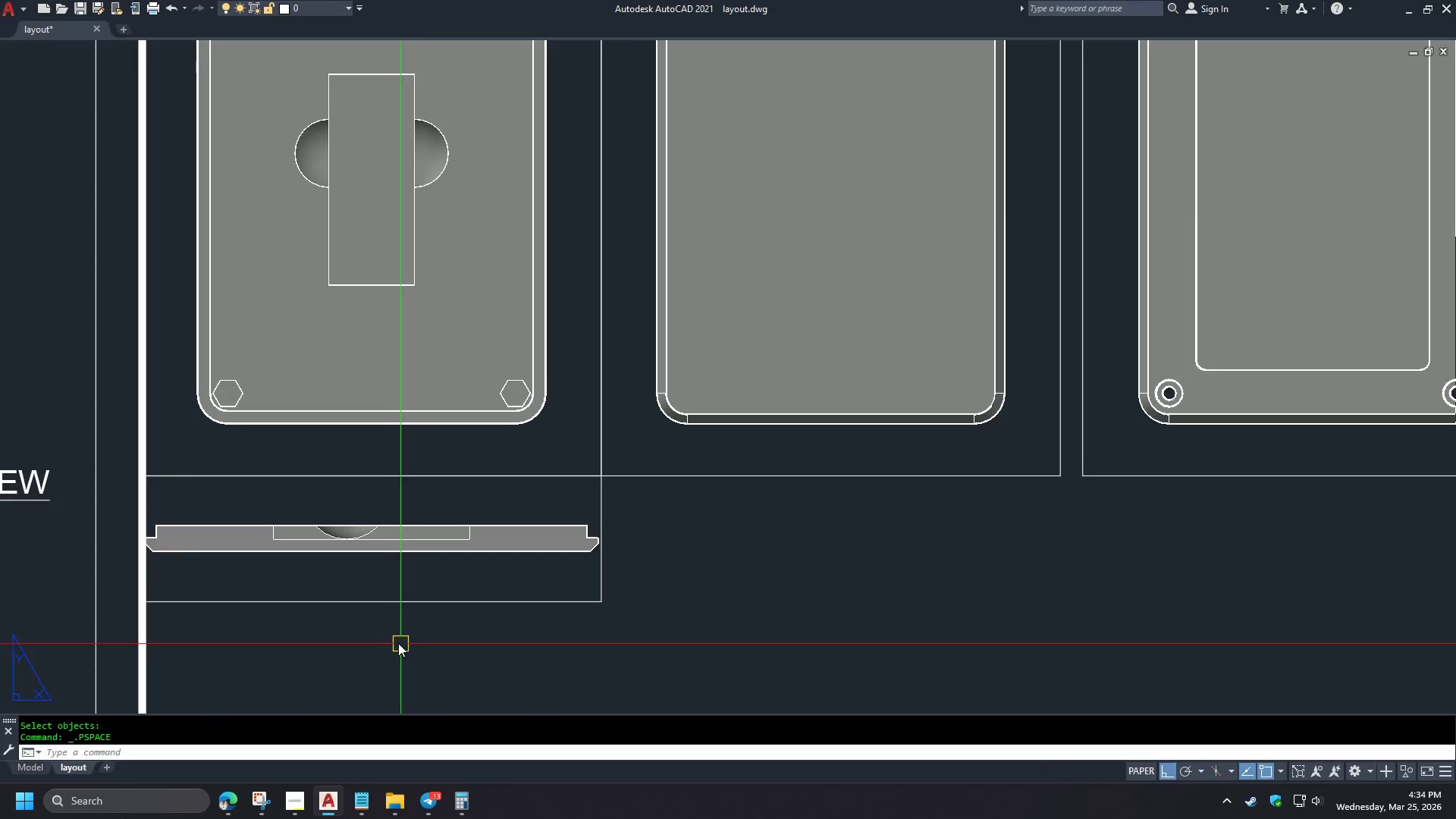 
type(ma )
 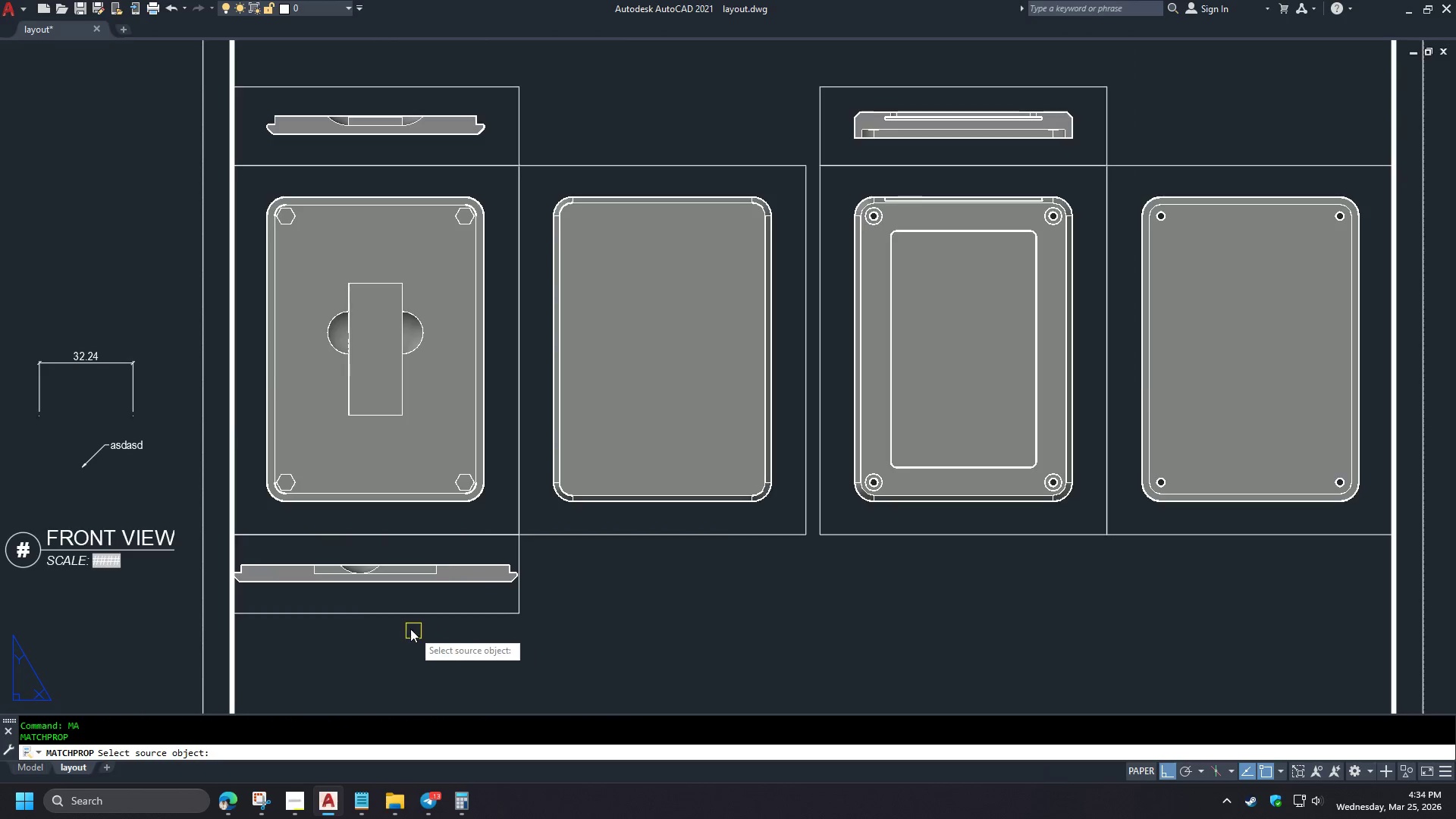 
scroll: coordinate [381, 634], scroll_direction: down, amount: 1.0
 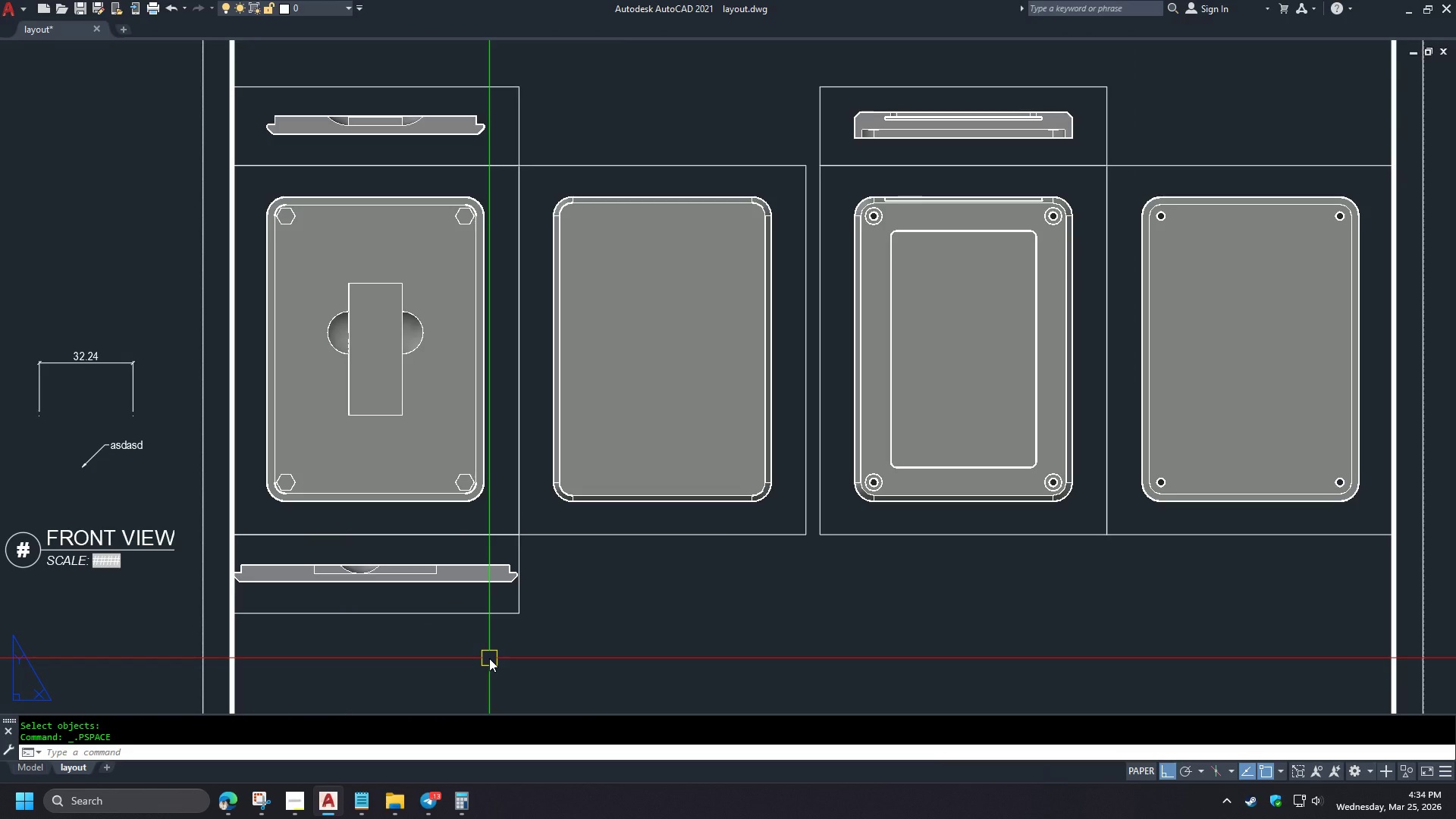 
scroll: coordinate [89, 405], scroll_direction: up, amount: 6.0
 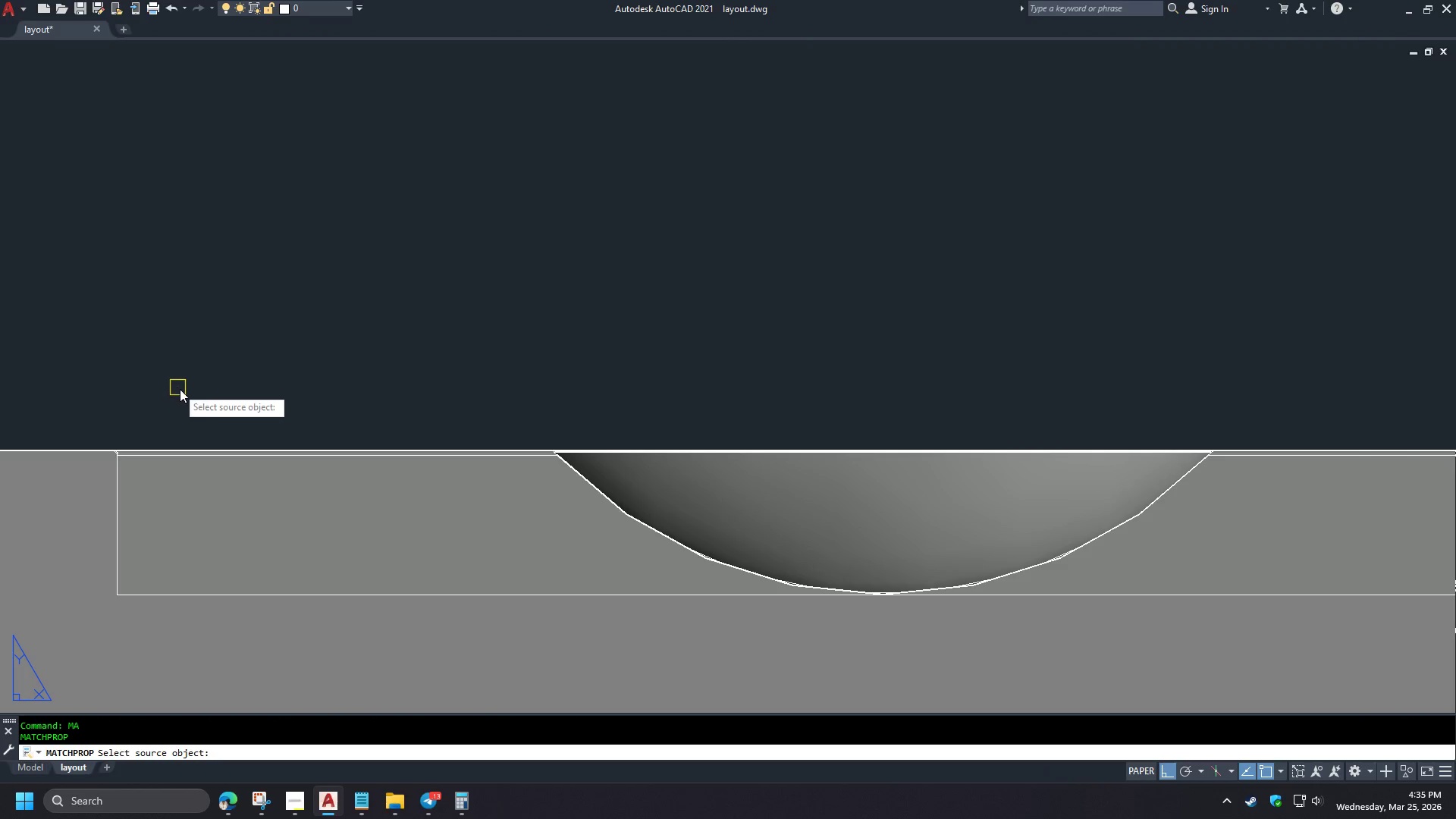 
scroll: coordinate [235, 541], scroll_direction: down, amount: 4.0
 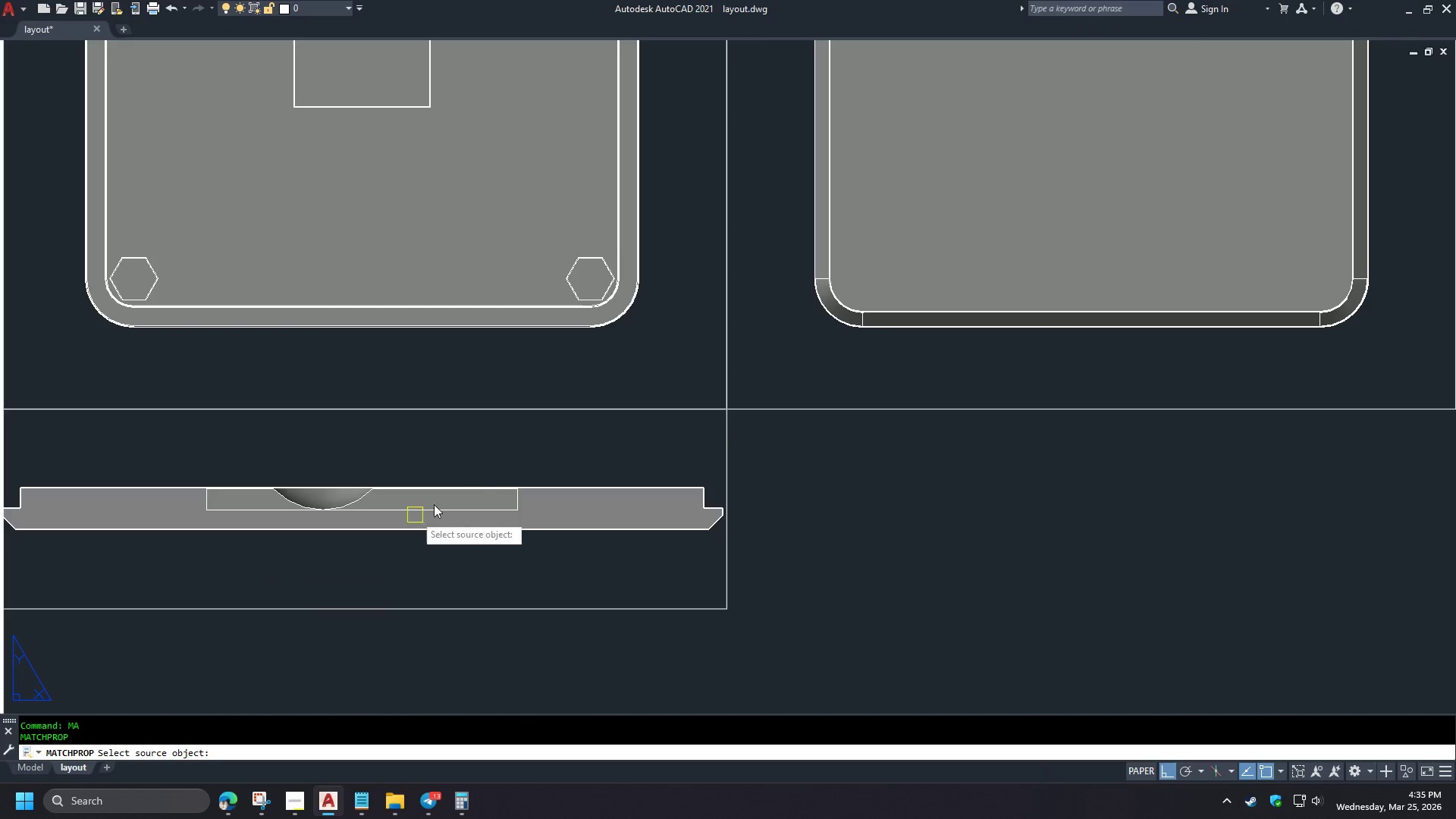 
left_click([556, 223])
 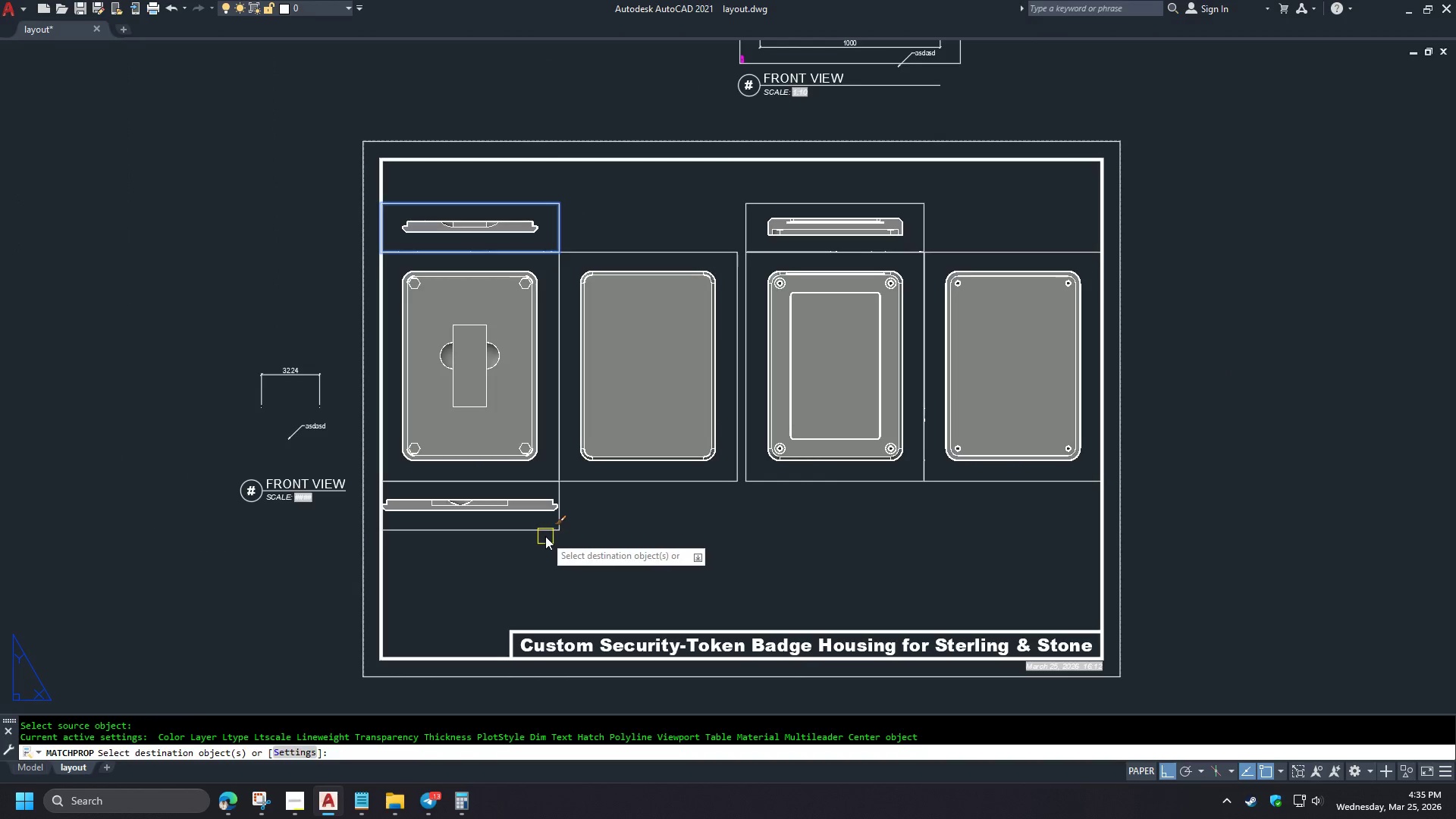 
scroll: coordinate [470, 457], scroll_direction: down, amount: 1.0
 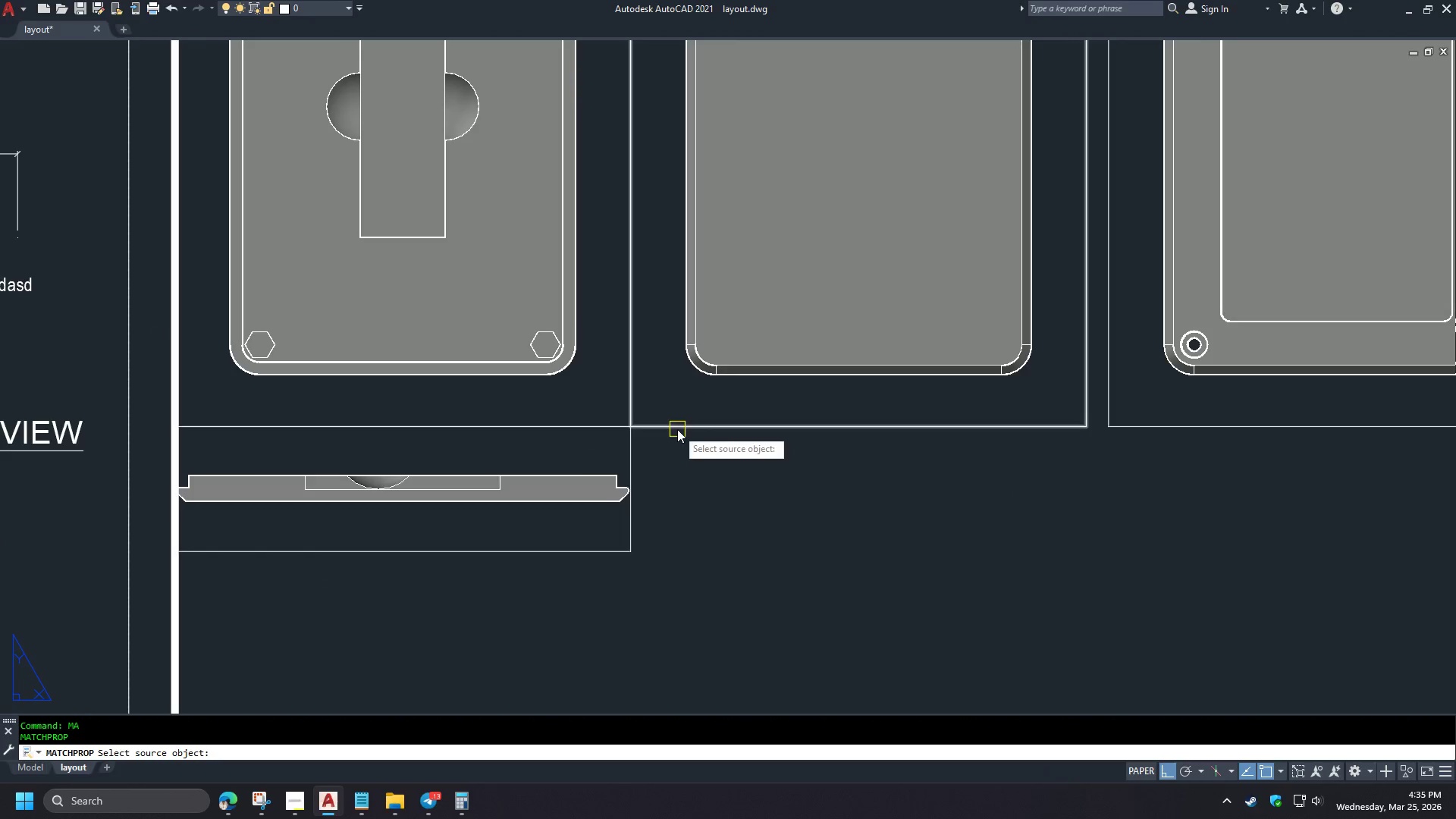 
left_click([544, 534])
 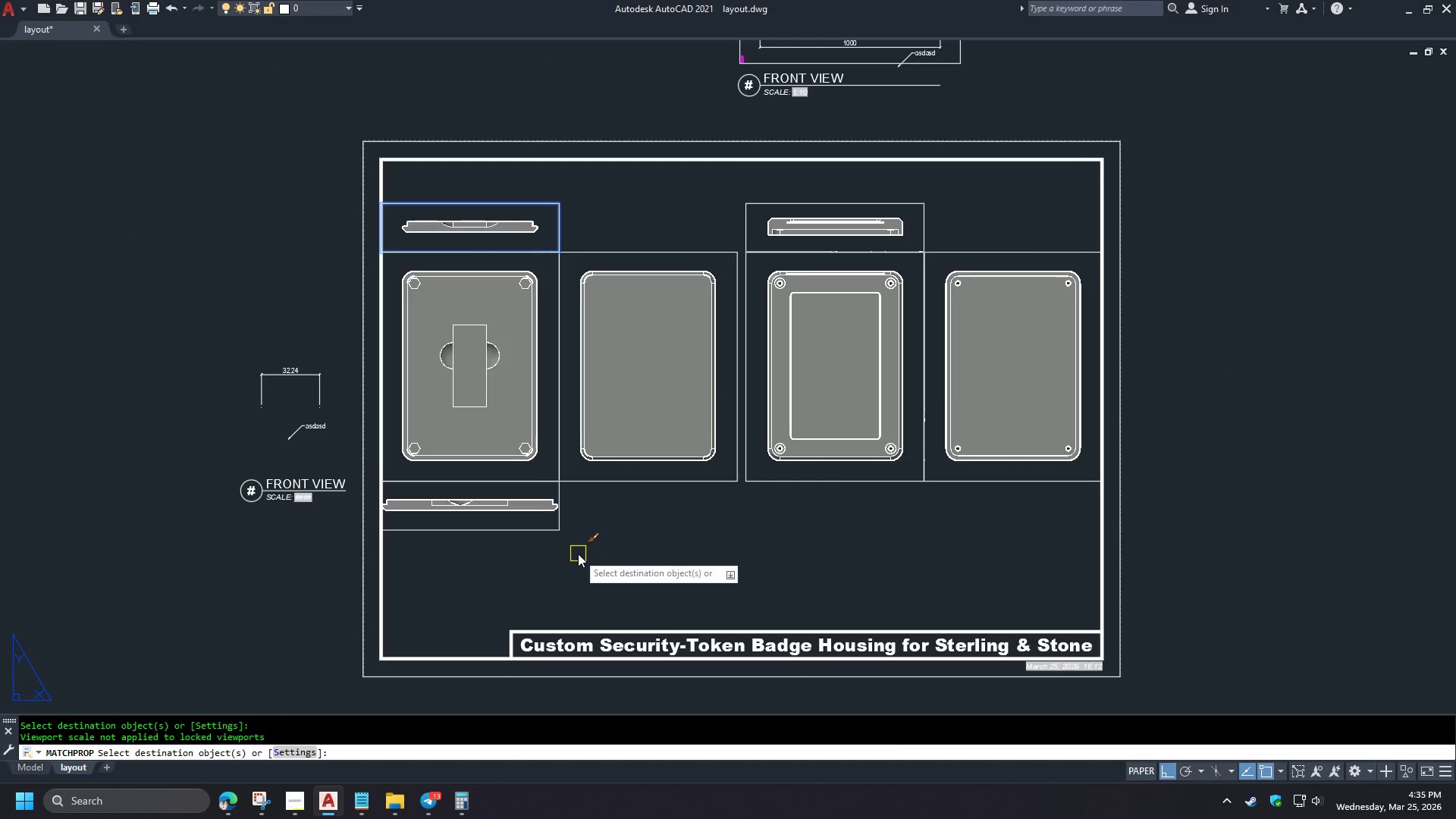 
scroll: coordinate [513, 517], scroll_direction: down, amount: 2.0
 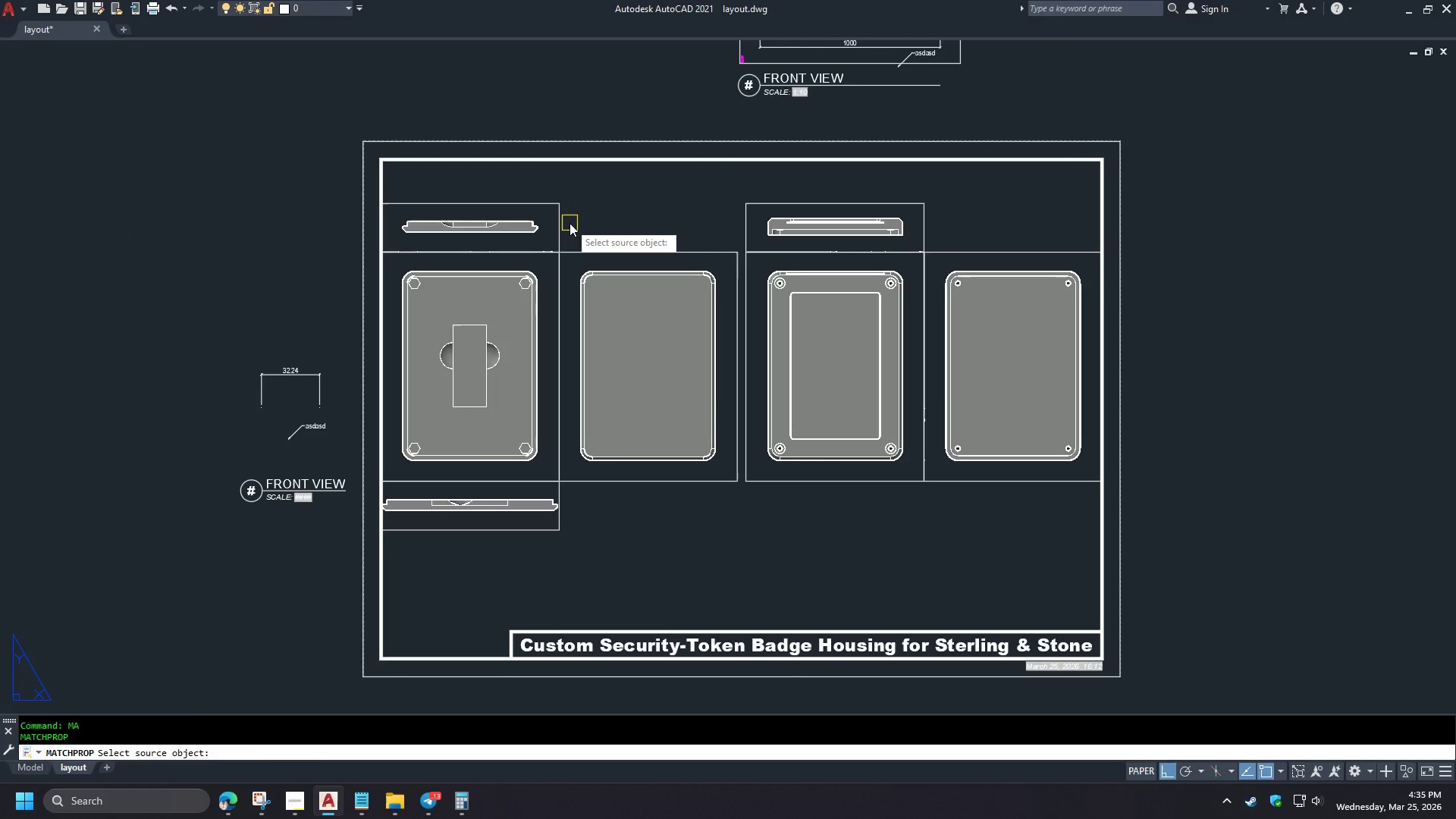 
key(Space)
 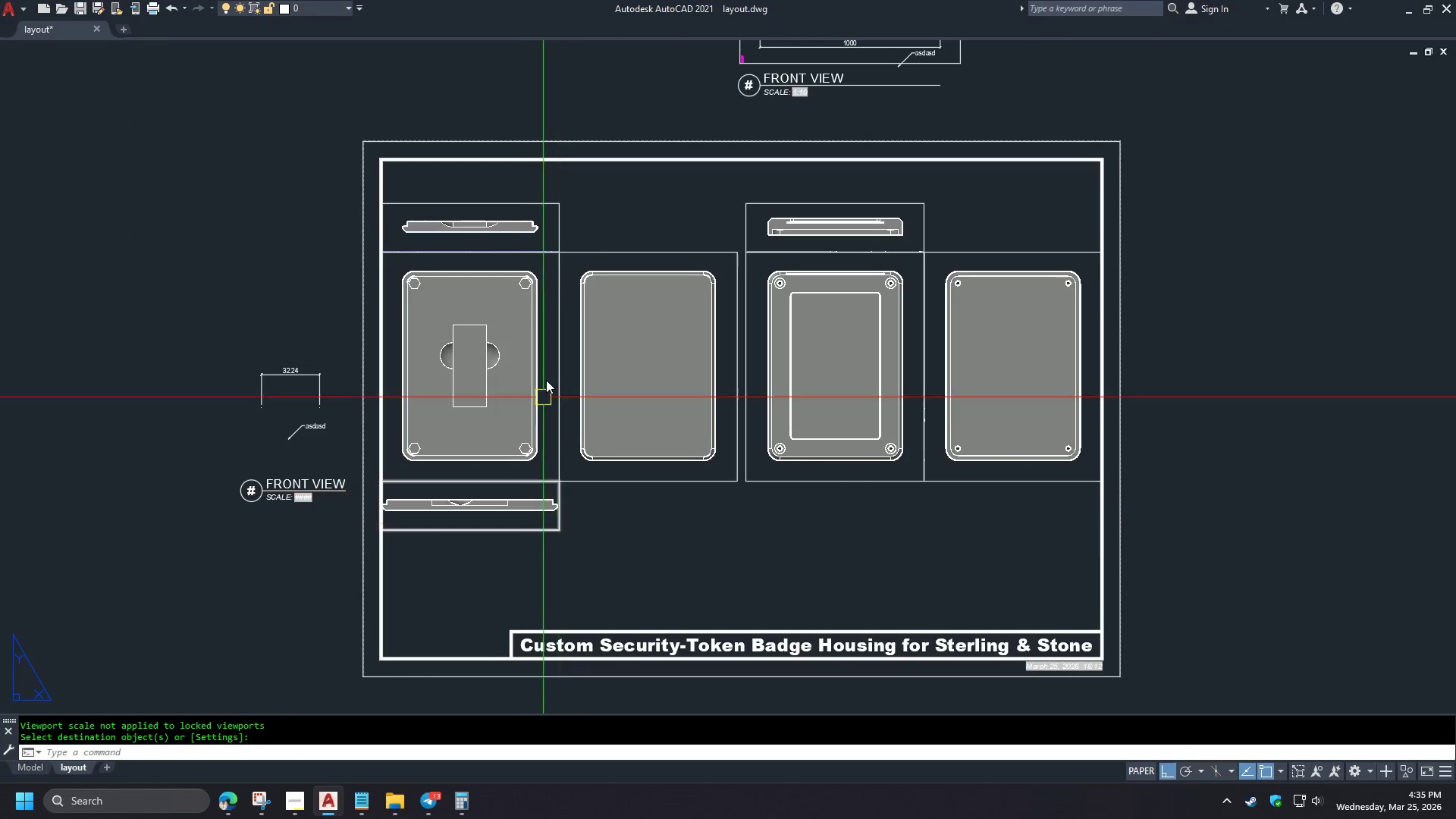 
key(S)
 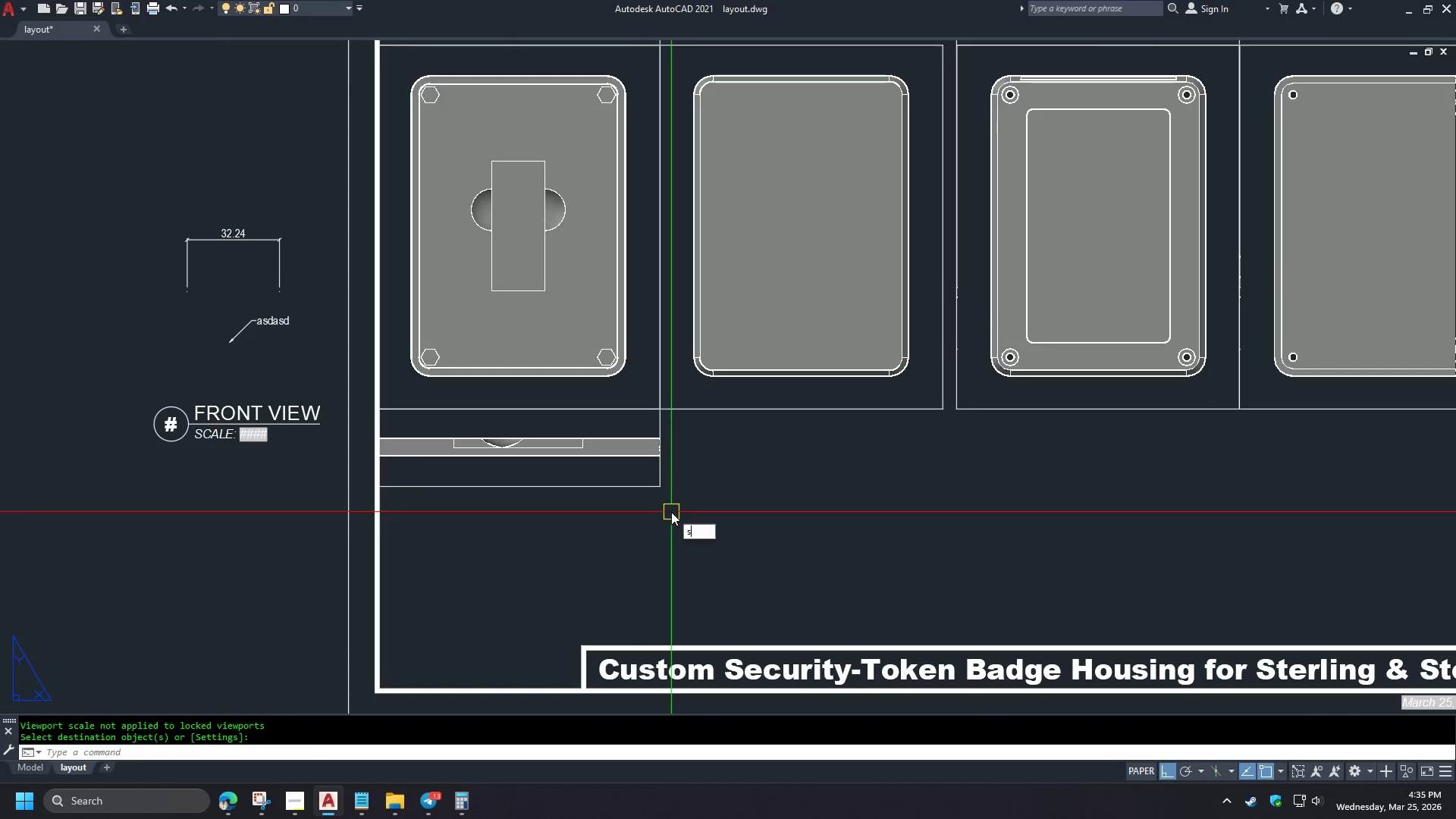 
key(Space)
 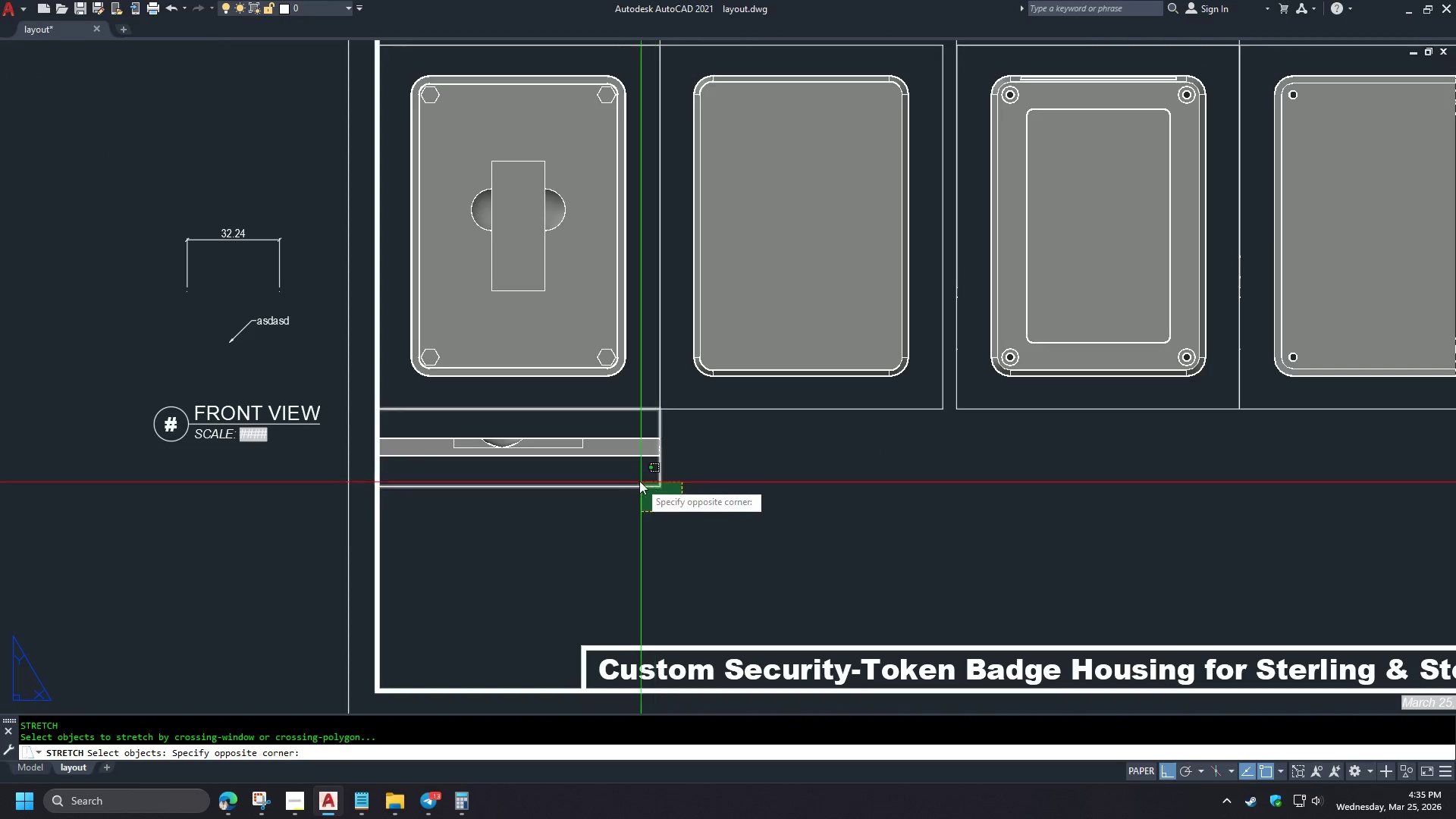 
scroll: coordinate [594, 237], scroll_direction: up, amount: 3.0
 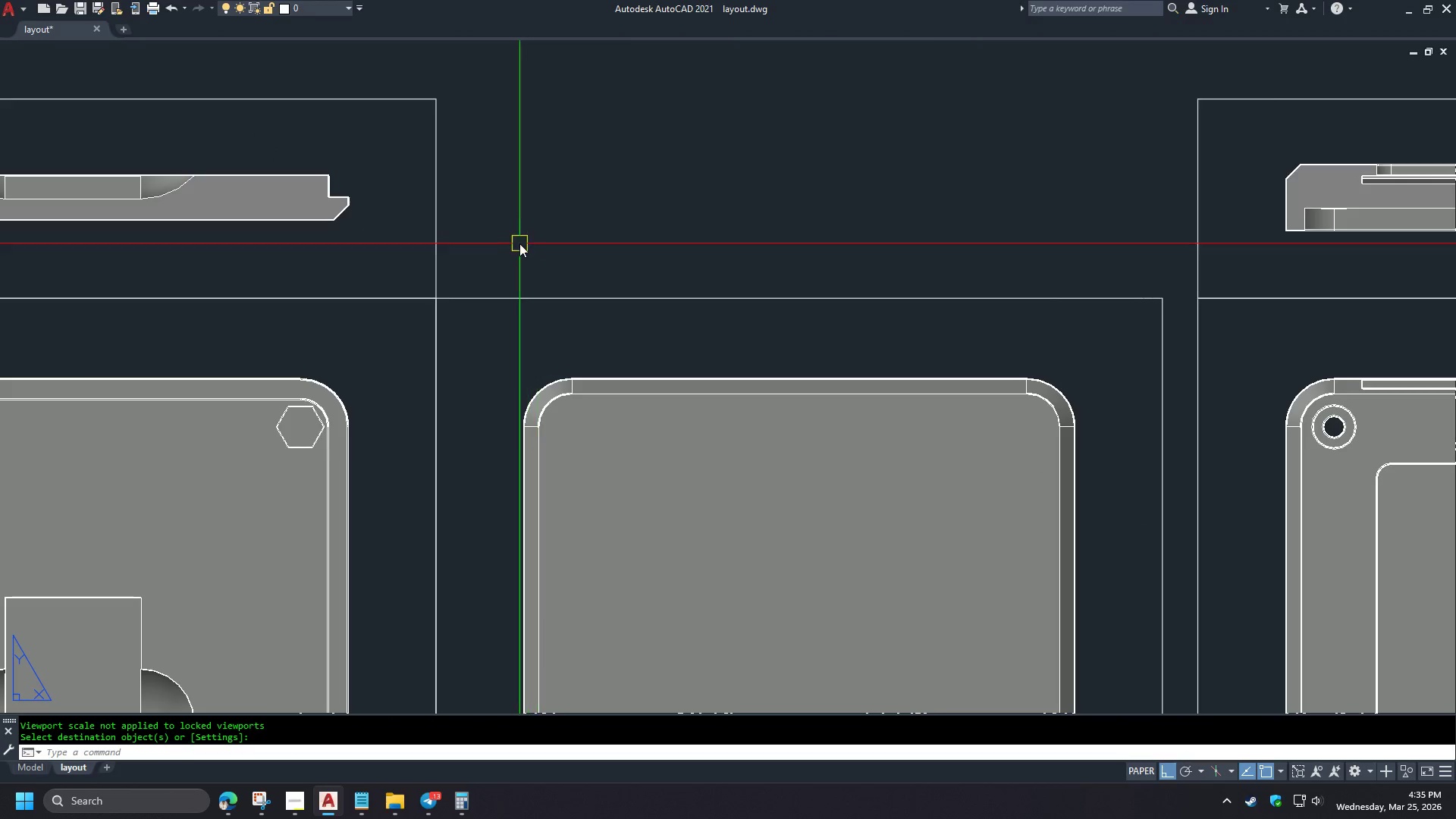 
double_click([629, 475])
 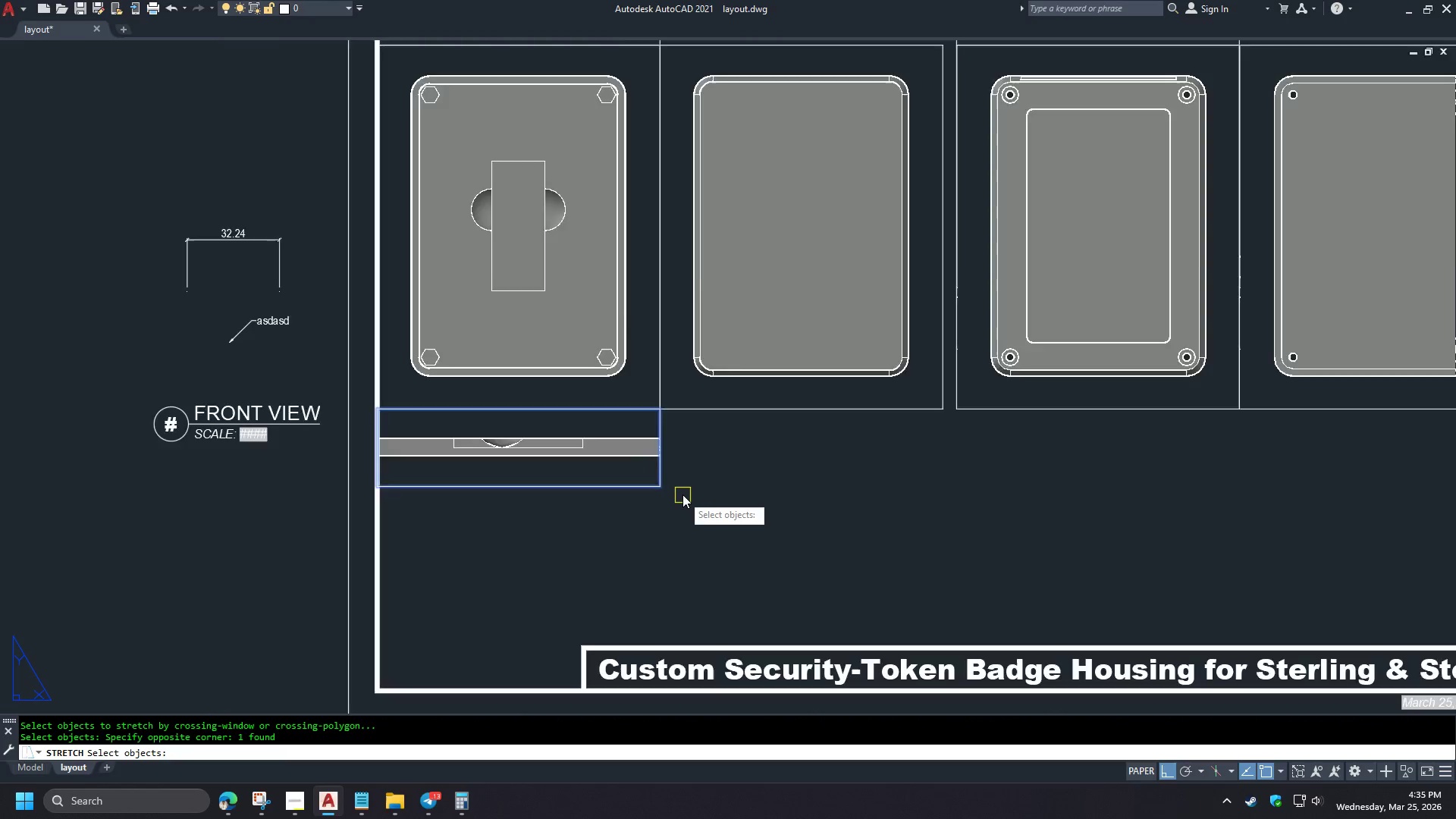 
key(Space)
 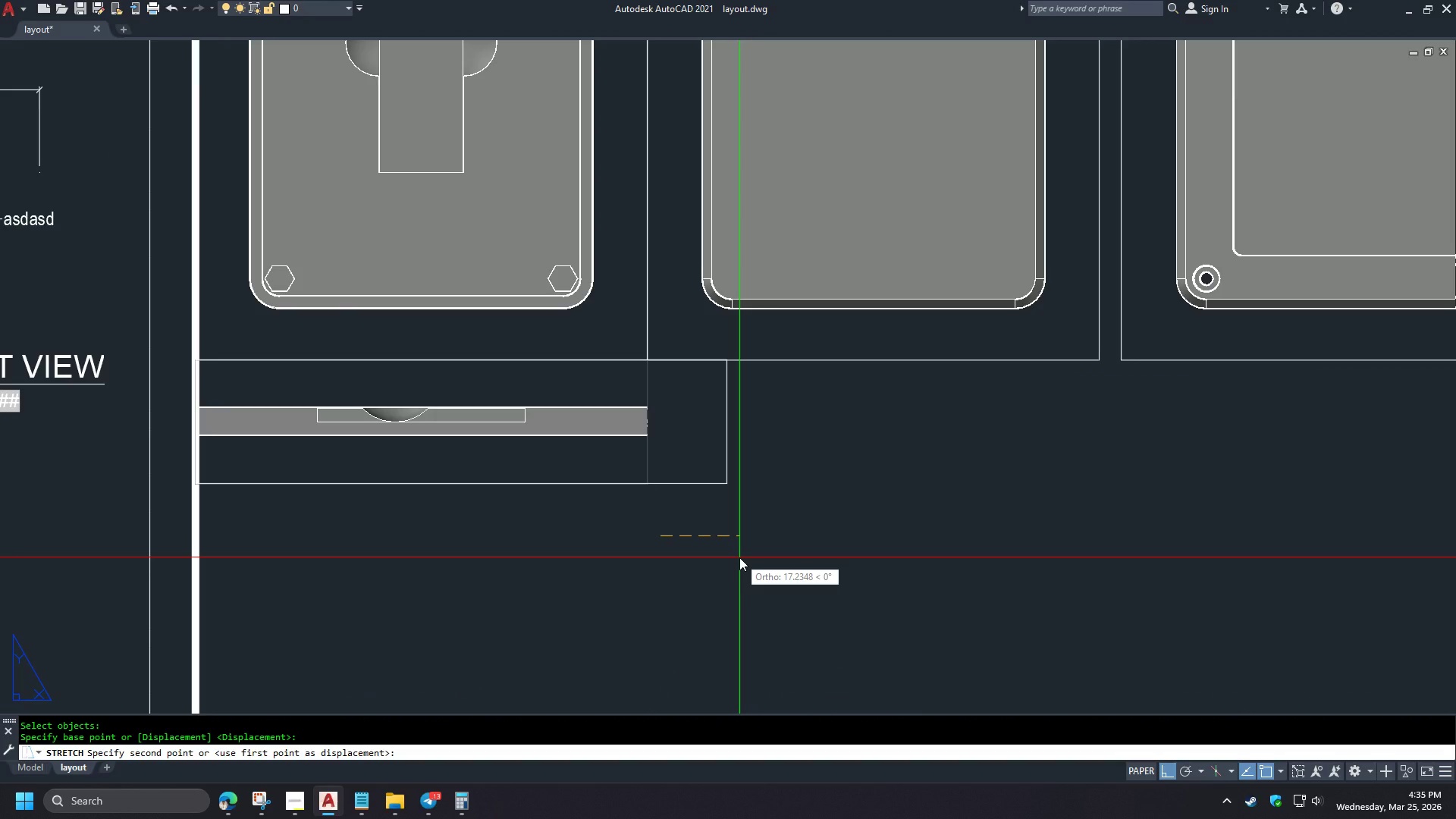 
scroll: coordinate [516, 239], scroll_direction: down, amount: 3.0
 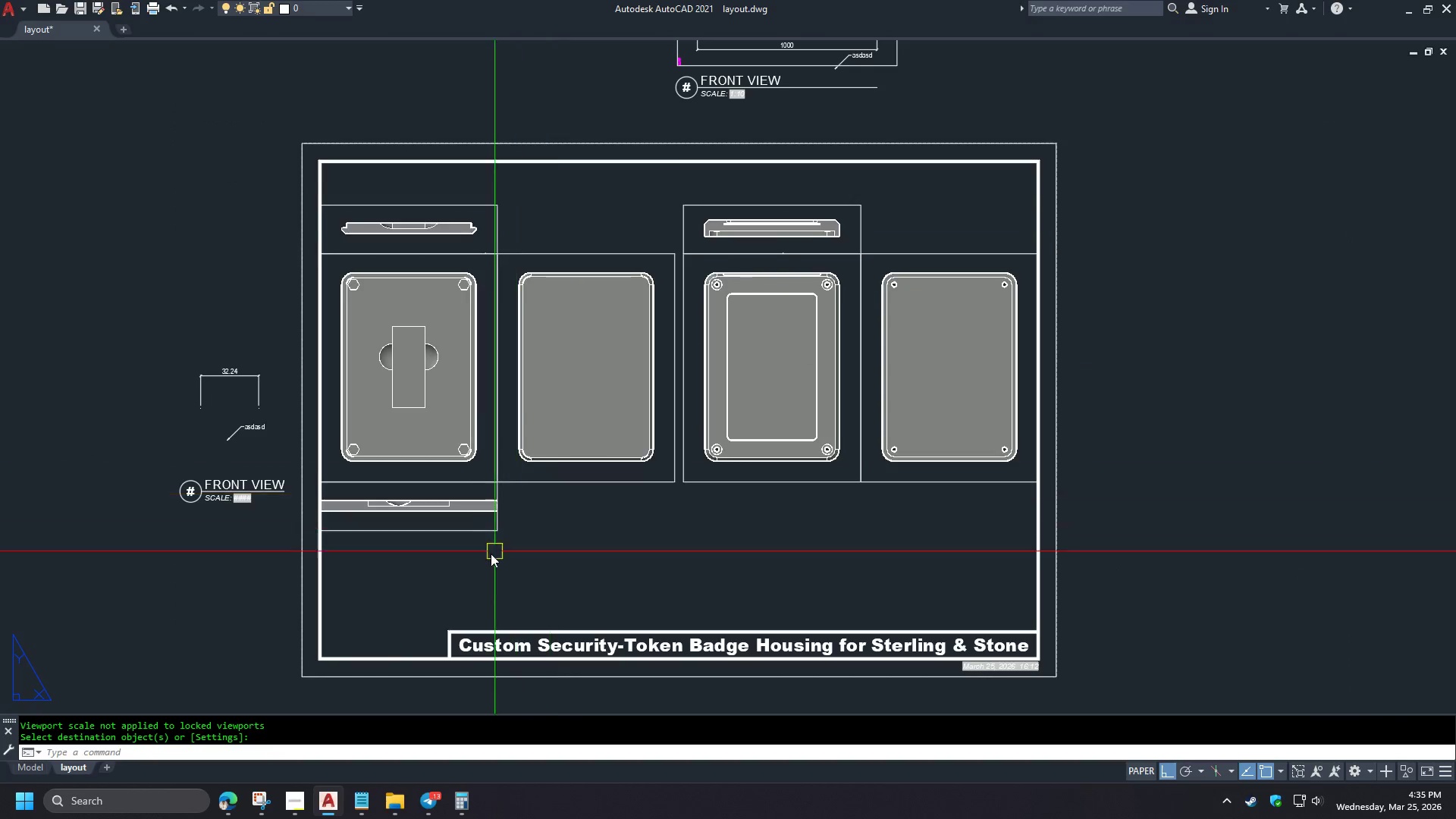 
scroll: coordinate [429, 557], scroll_direction: up, amount: 3.0
 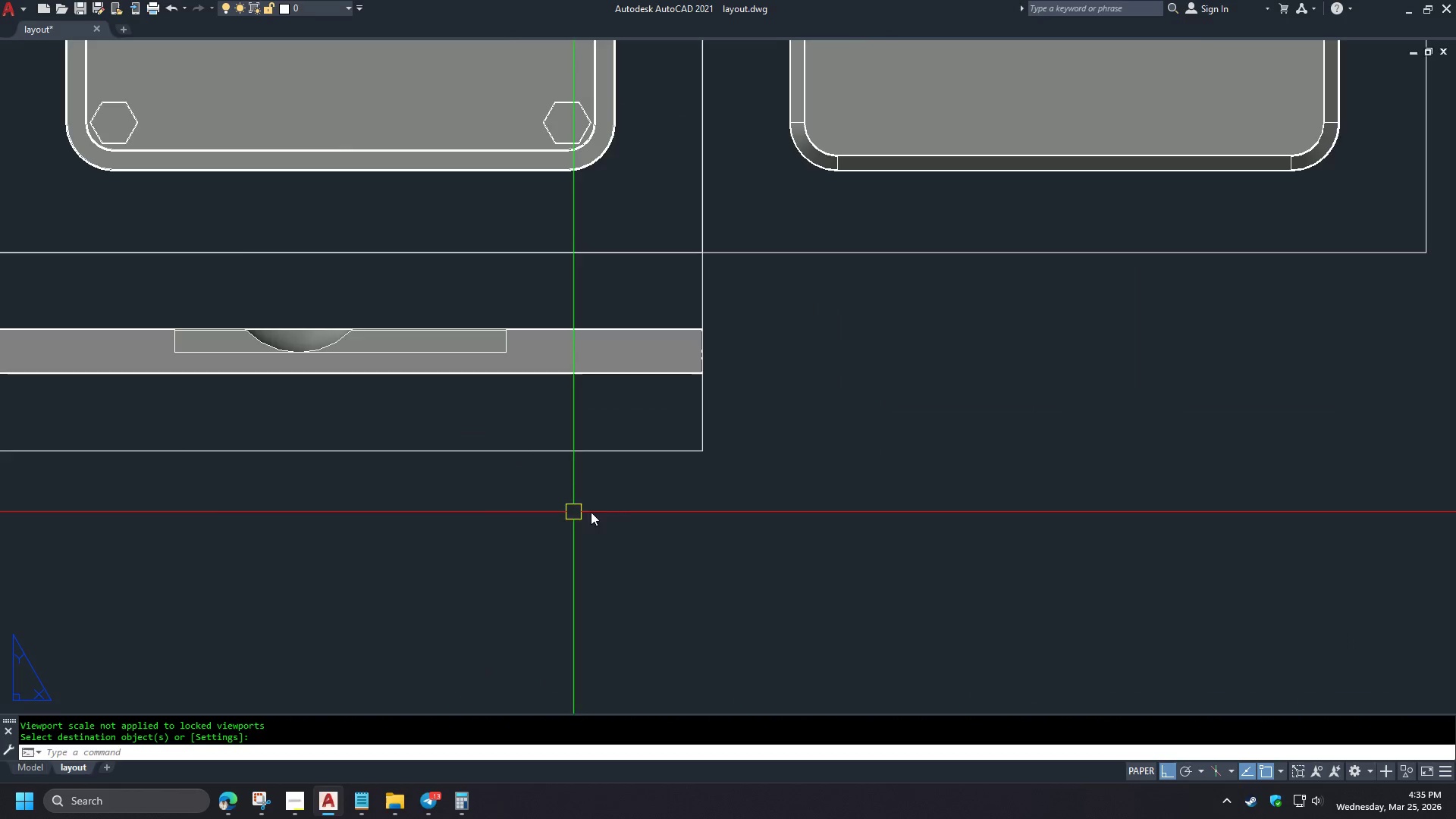 
scroll: coordinate [638, 510], scroll_direction: down, amount: 2.0
 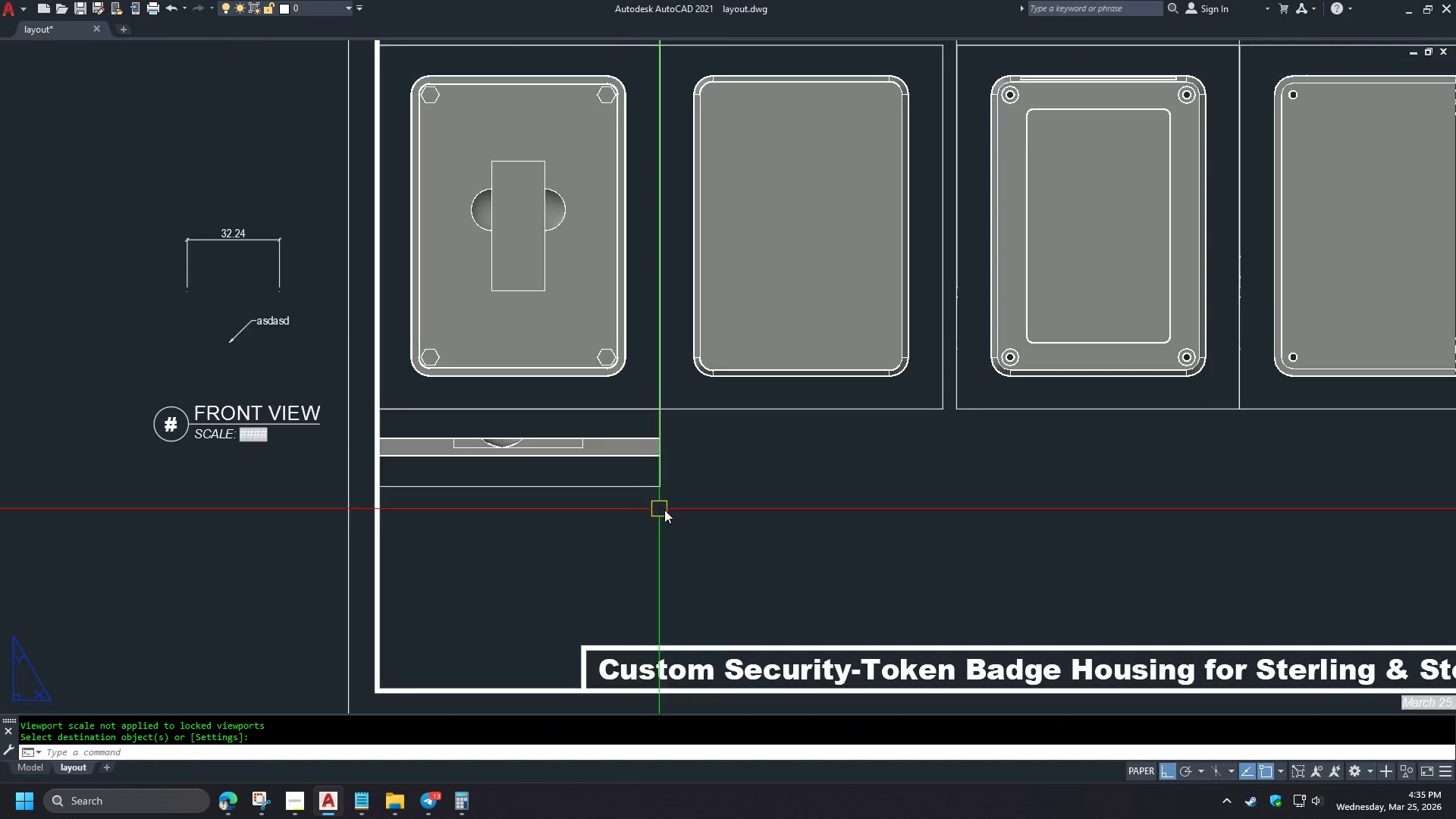 
key(Numpad2)
 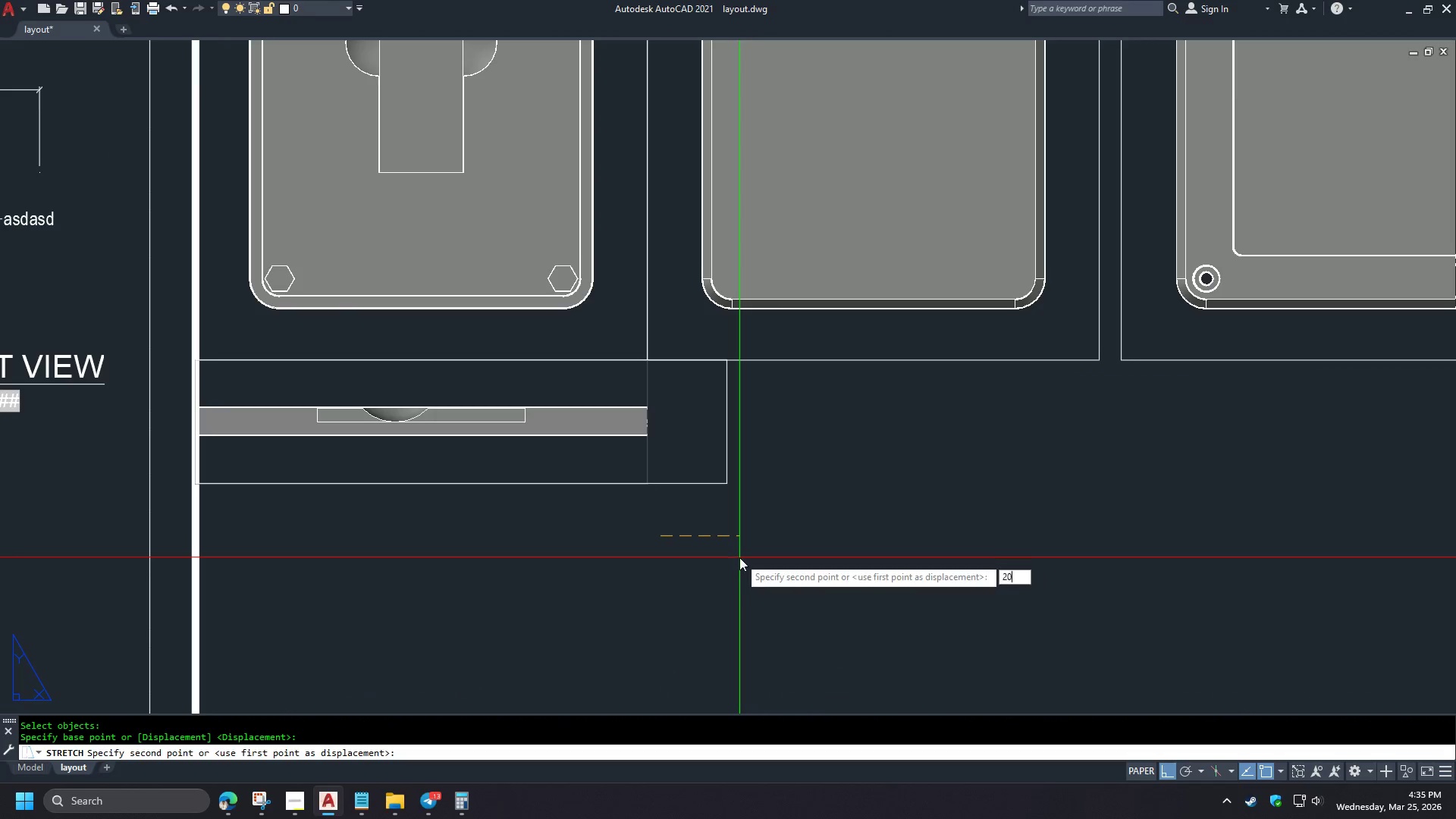 
key(Numpad0)
 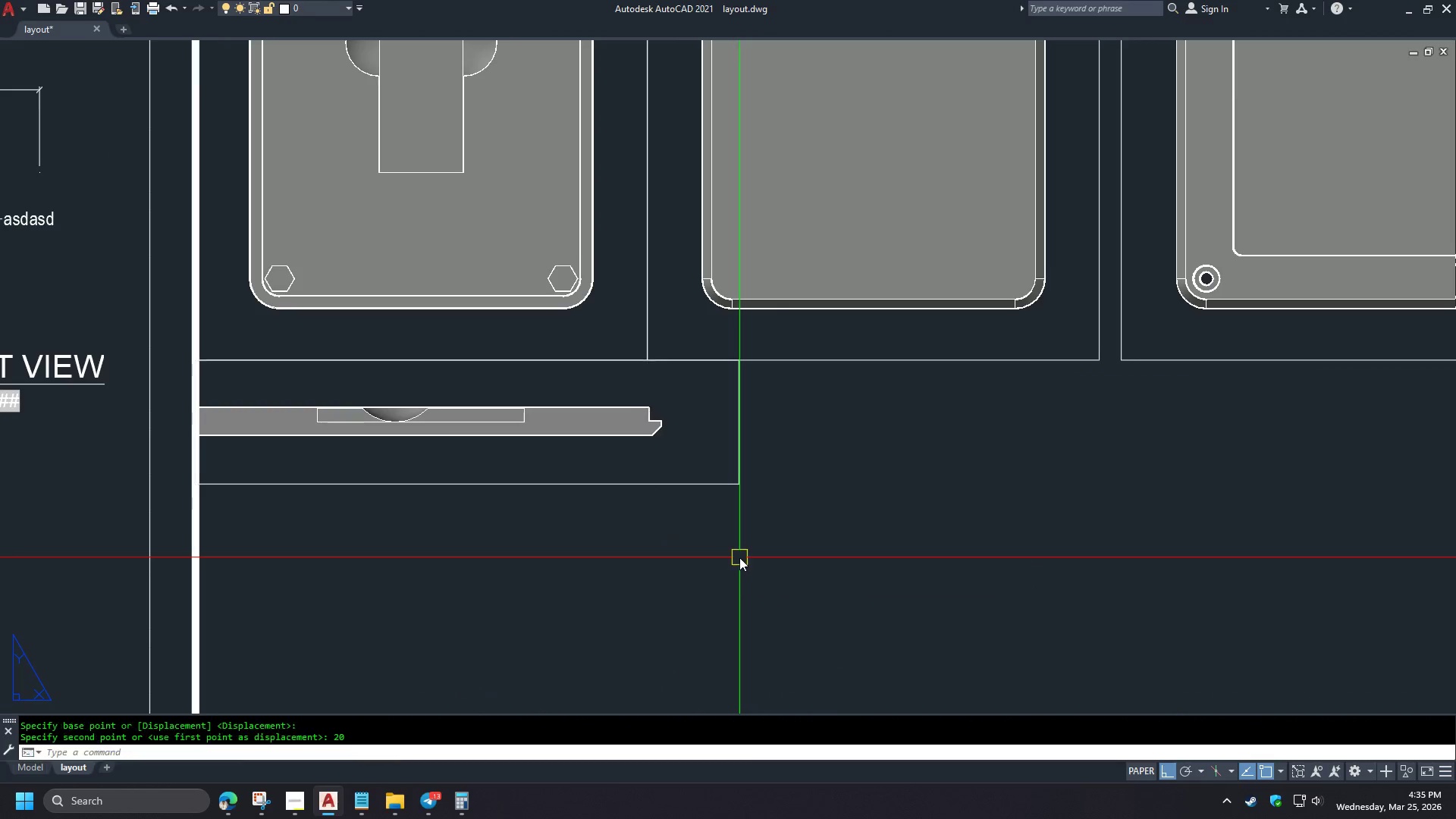 
key(Space)
 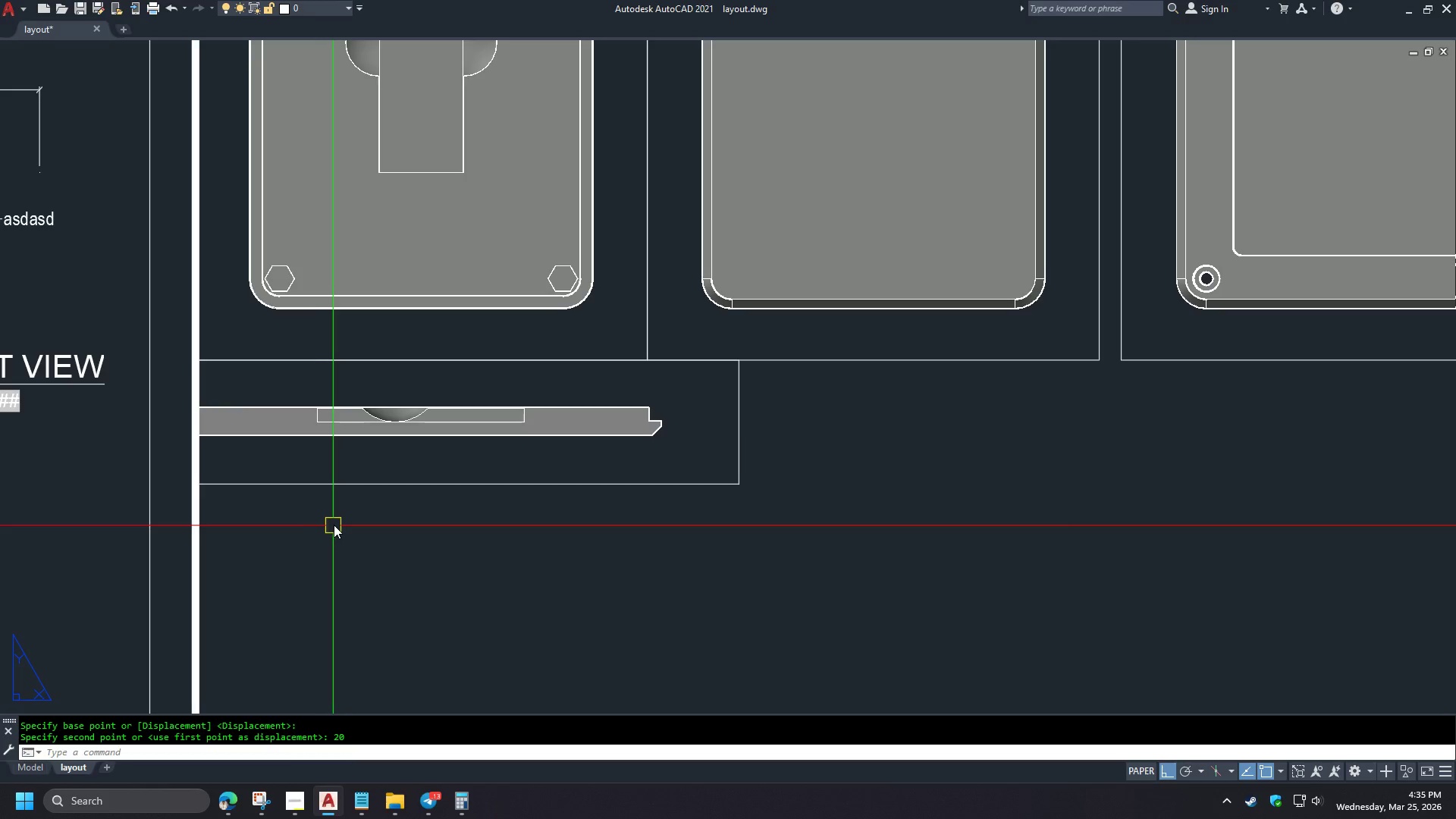 
scroll: coordinate [680, 493], scroll_direction: up, amount: 1.0
 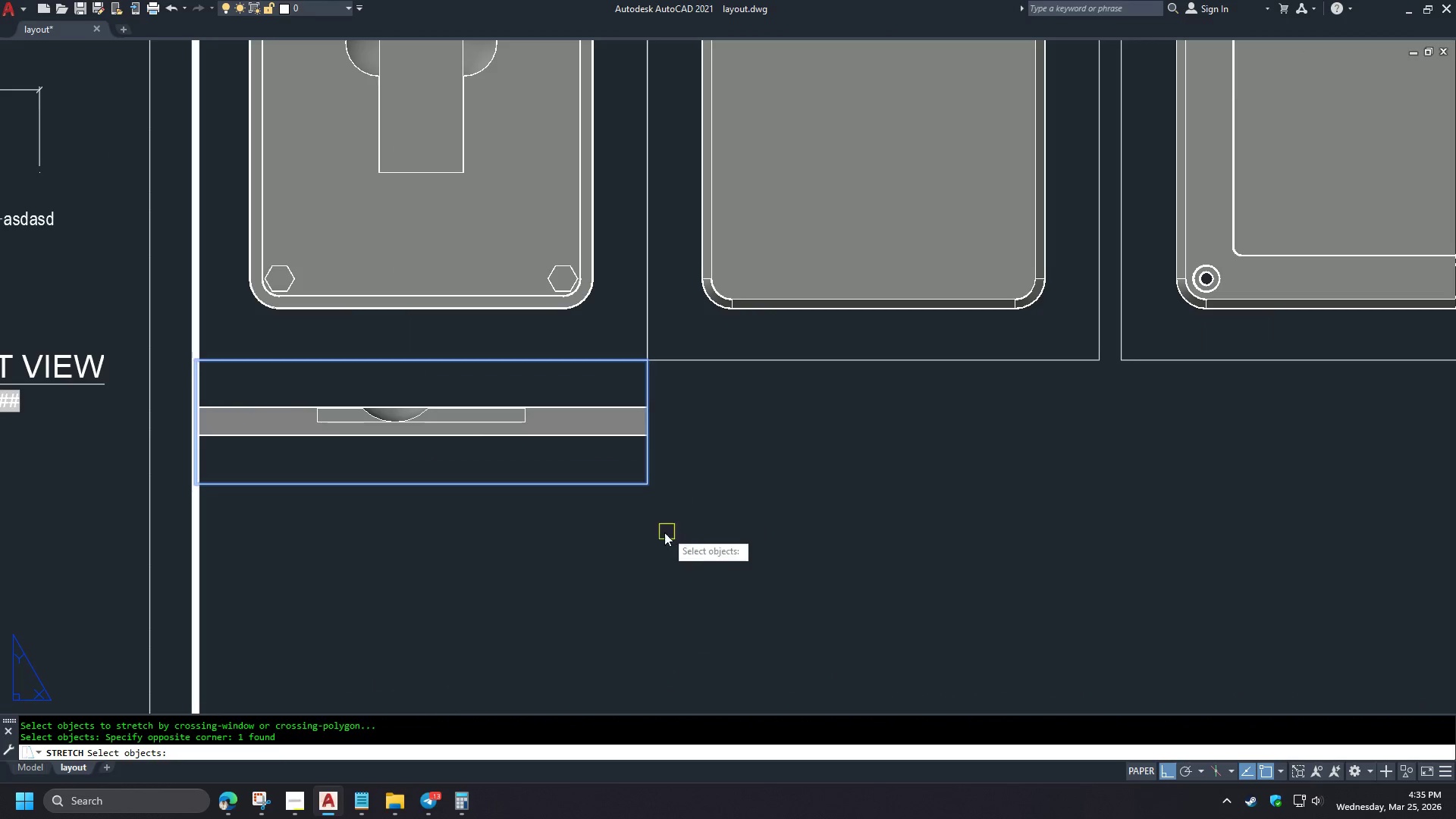 
key(Control+Z)
 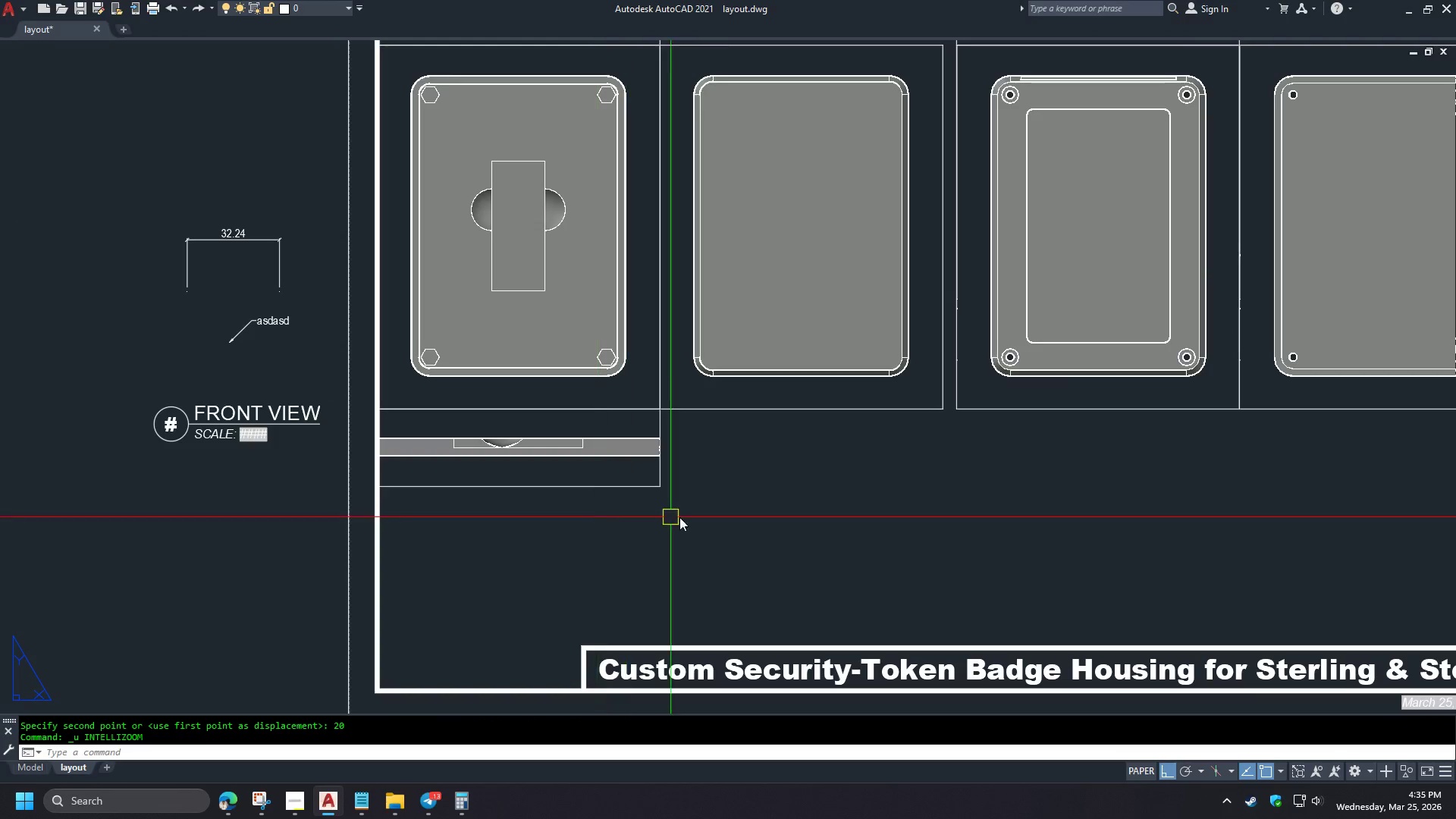 
key(S)
 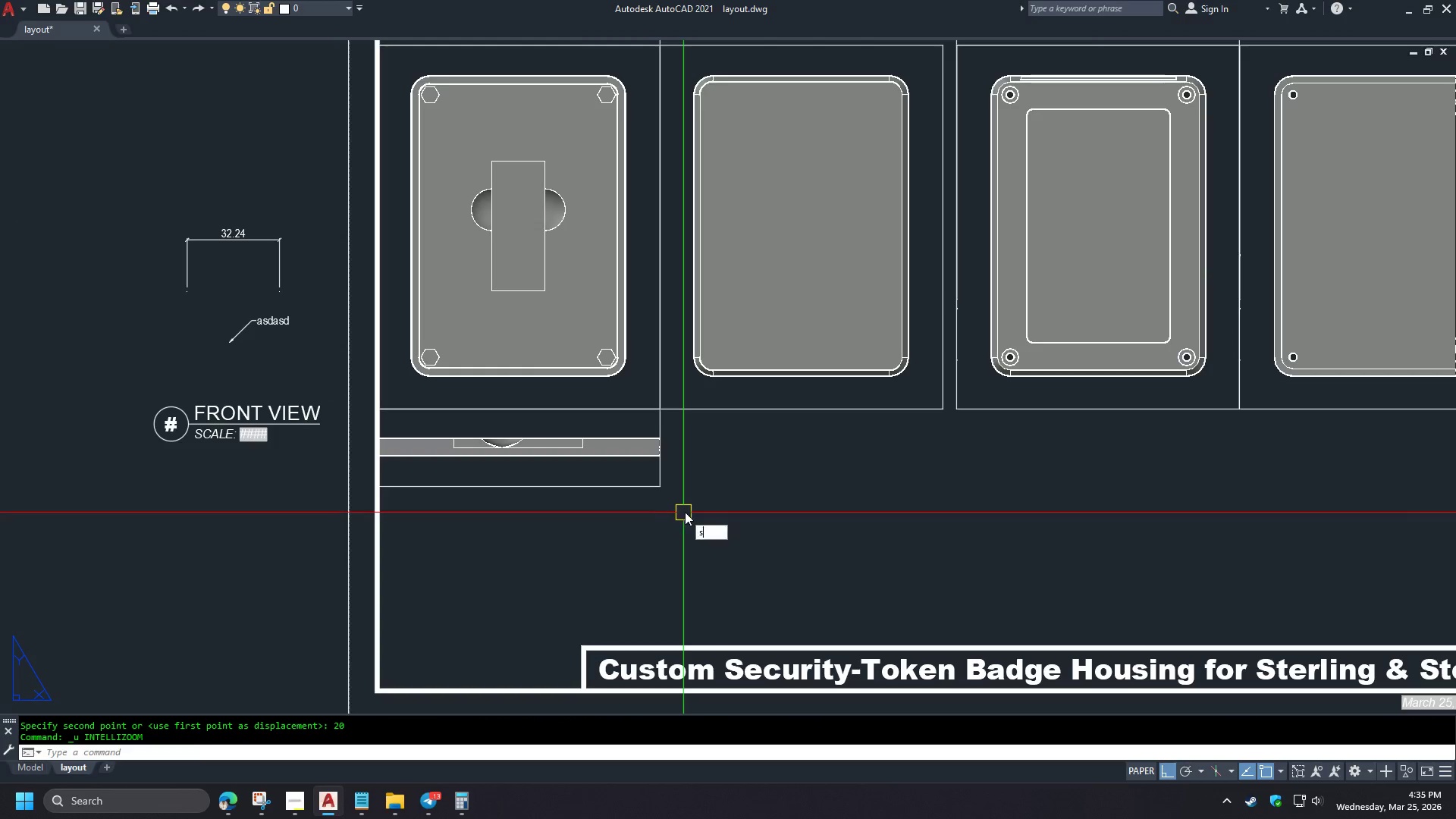 
key(Space)
 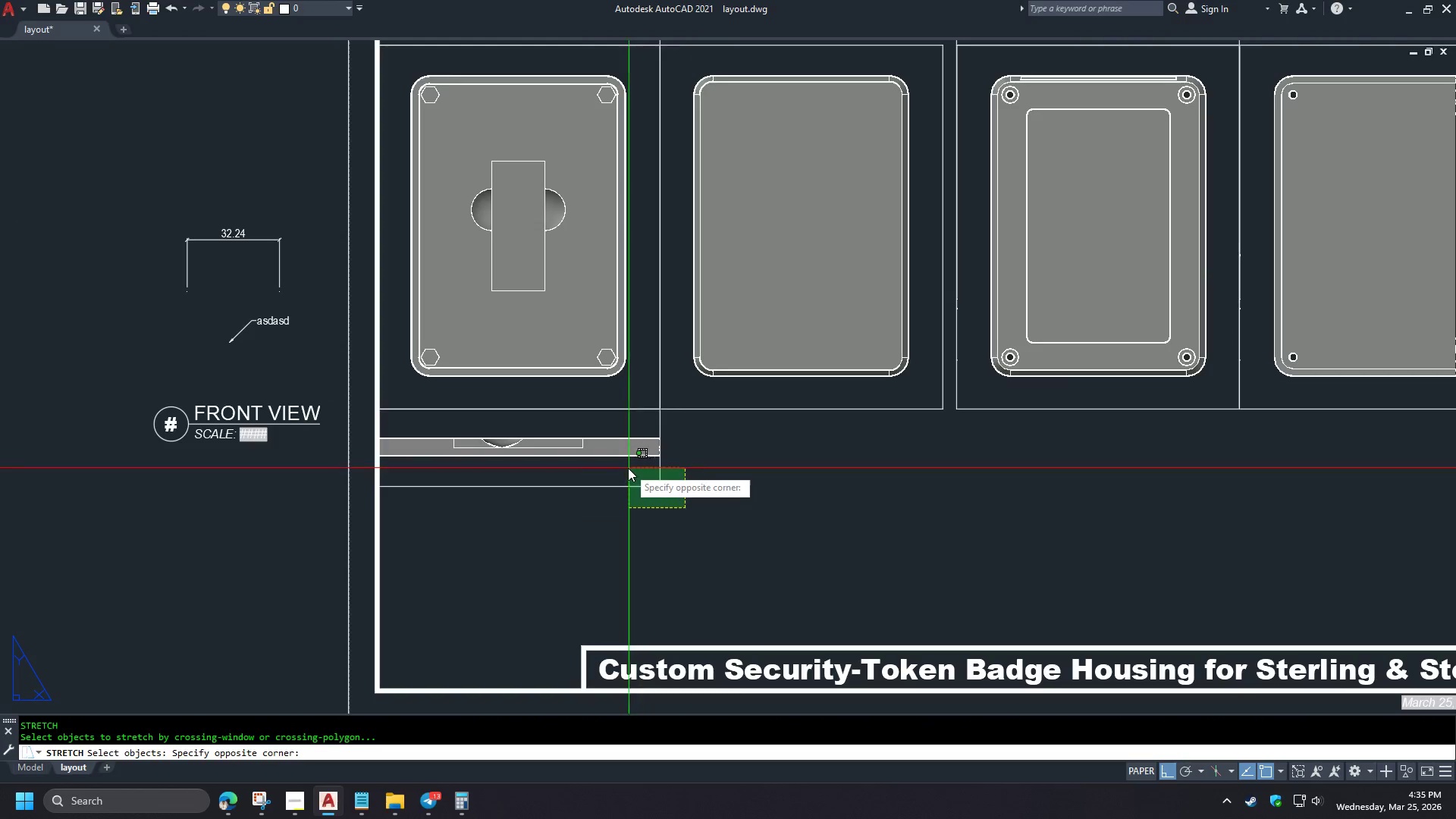 
double_click([628, 468])
 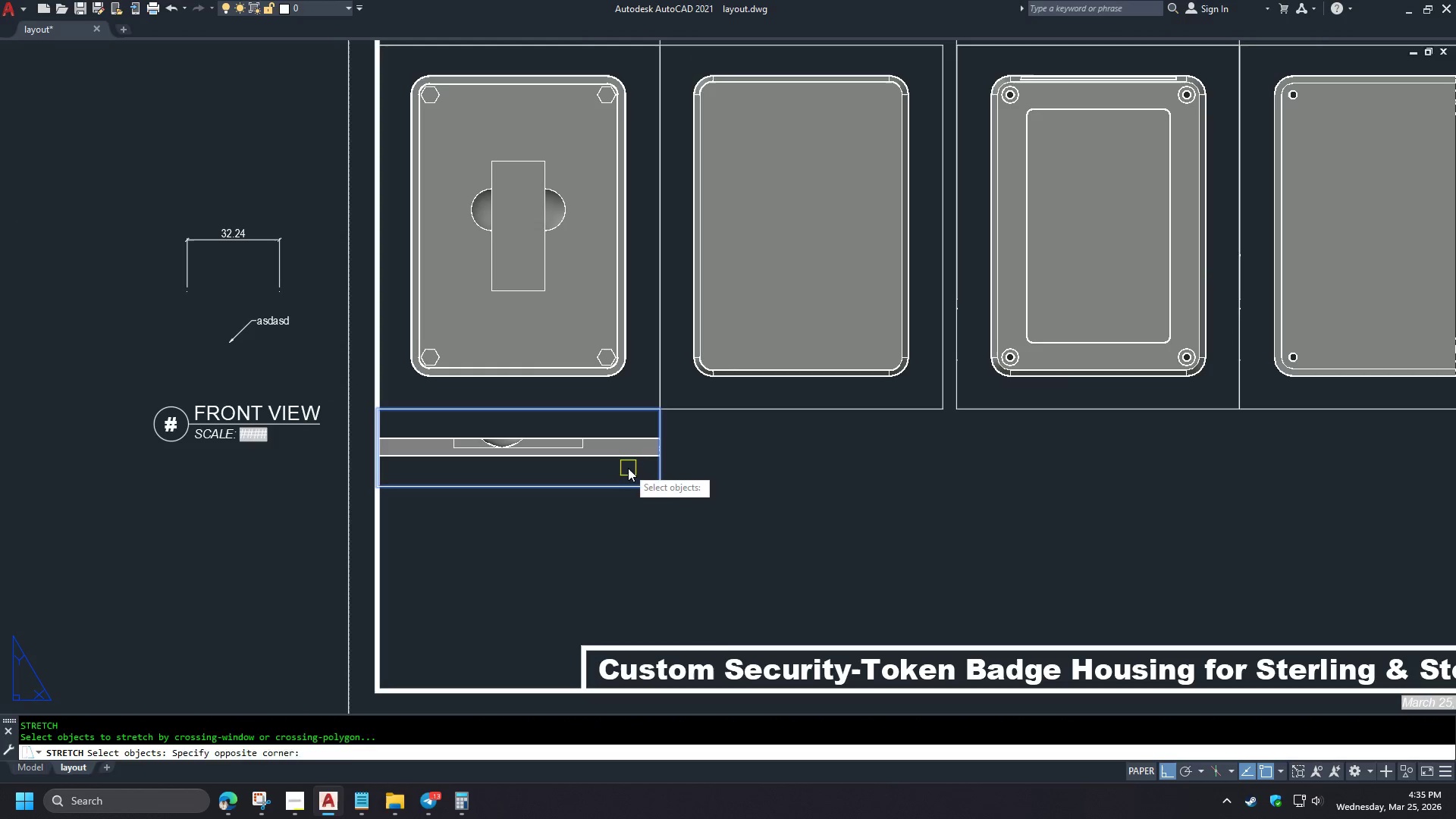 
key(Space)
 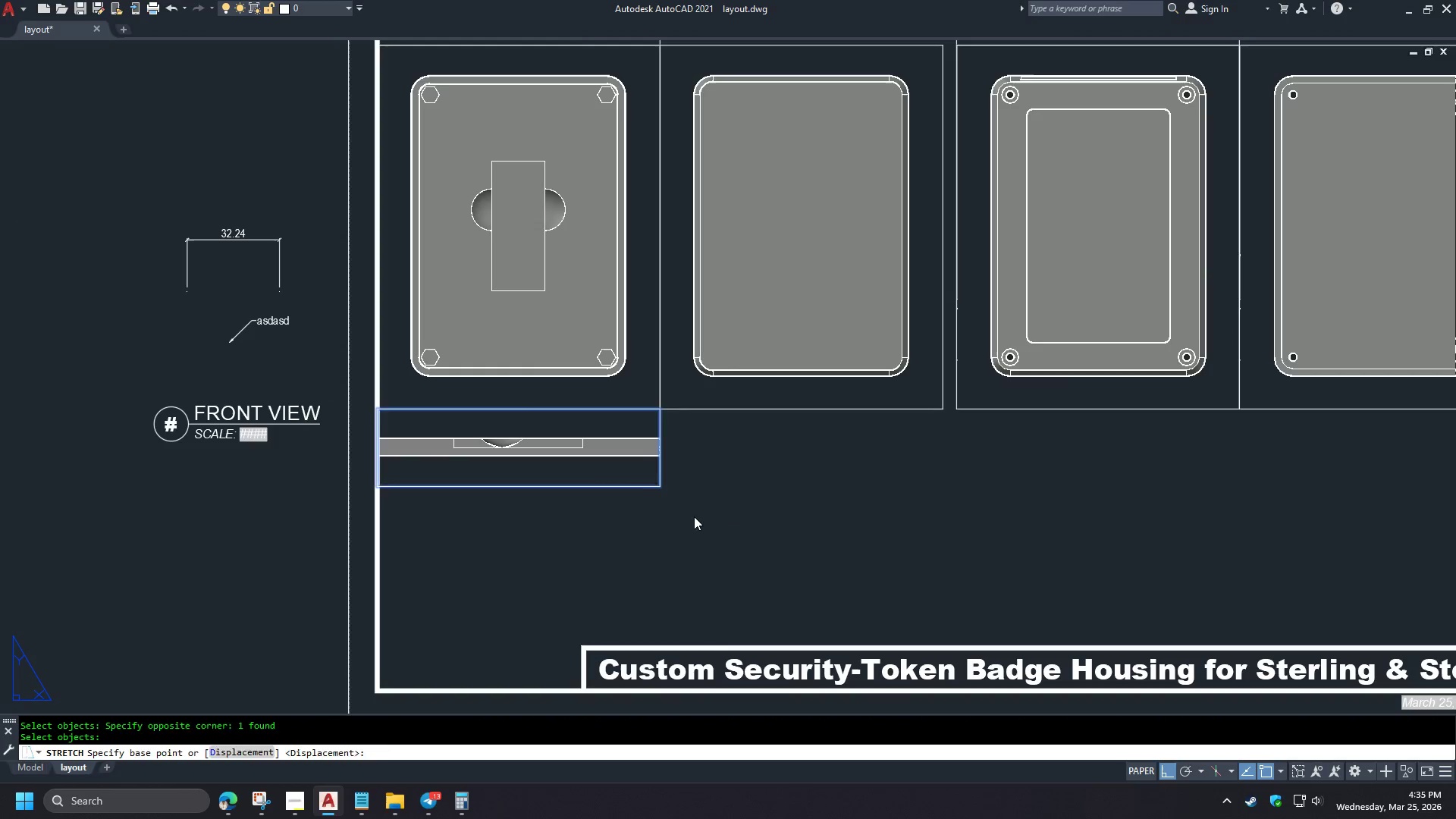 
left_click_drag(start_coordinate=[693, 516], to_coordinate=[700, 518])
 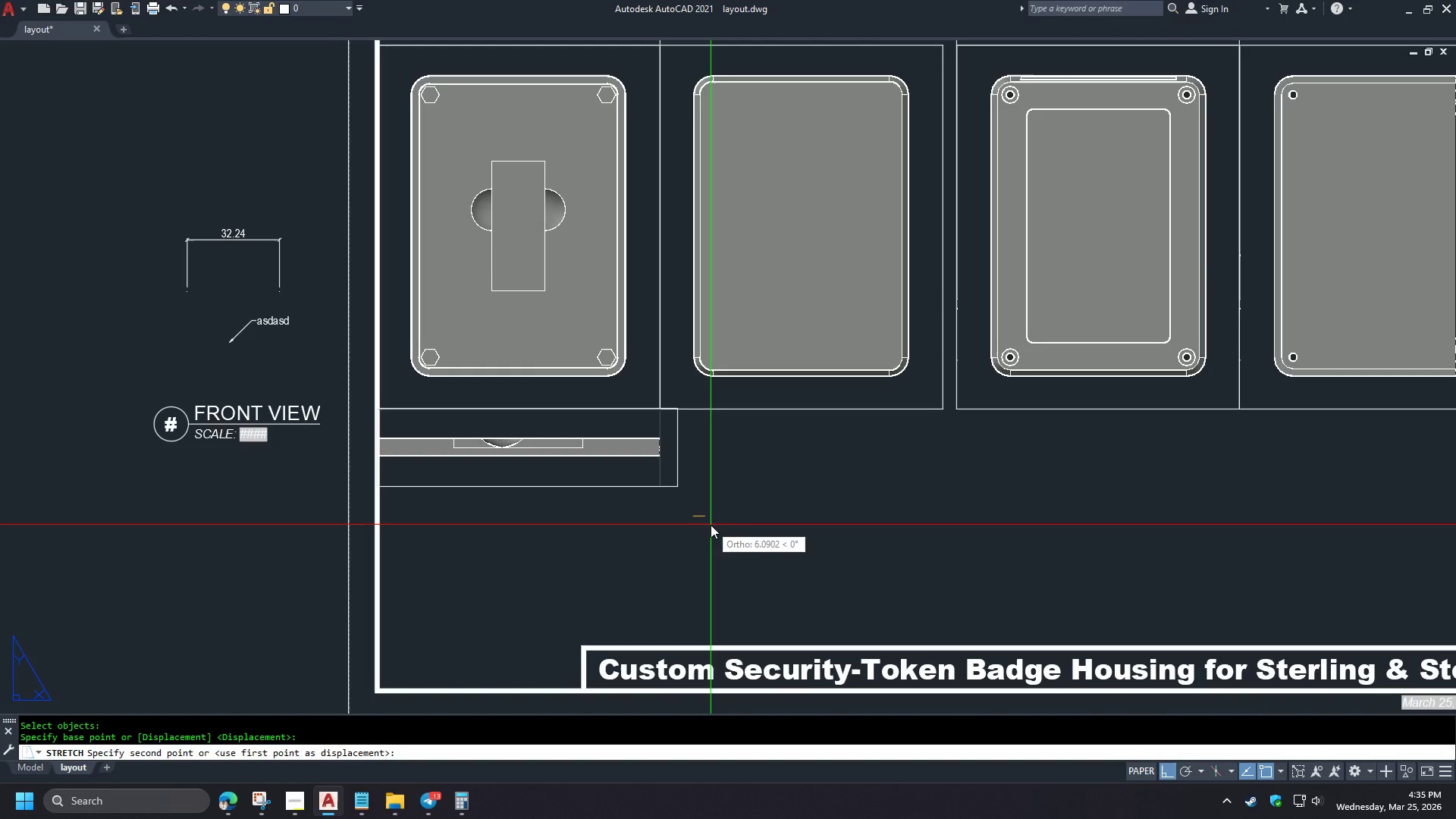 
key(Numpad1)
 